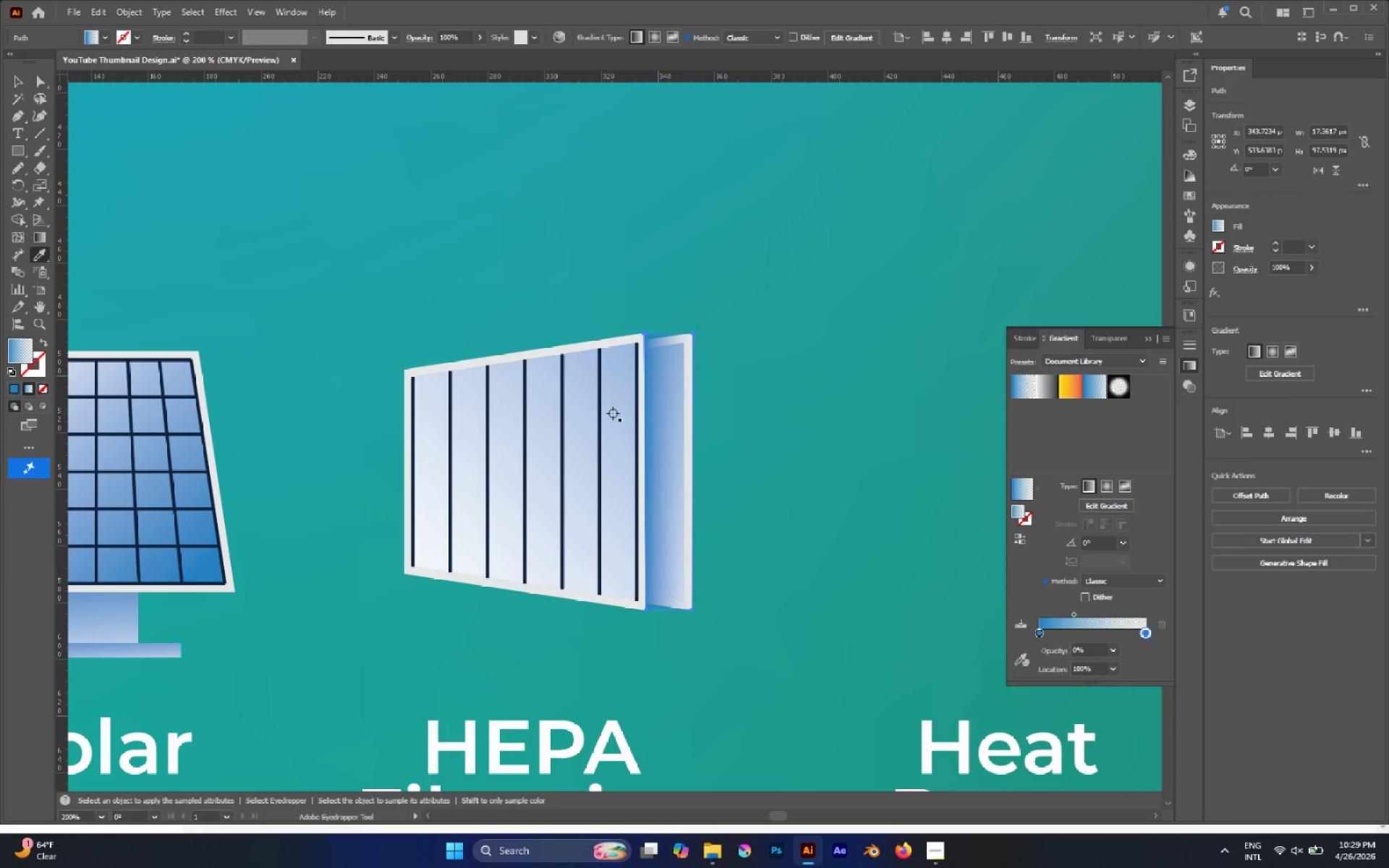 
key(G)
 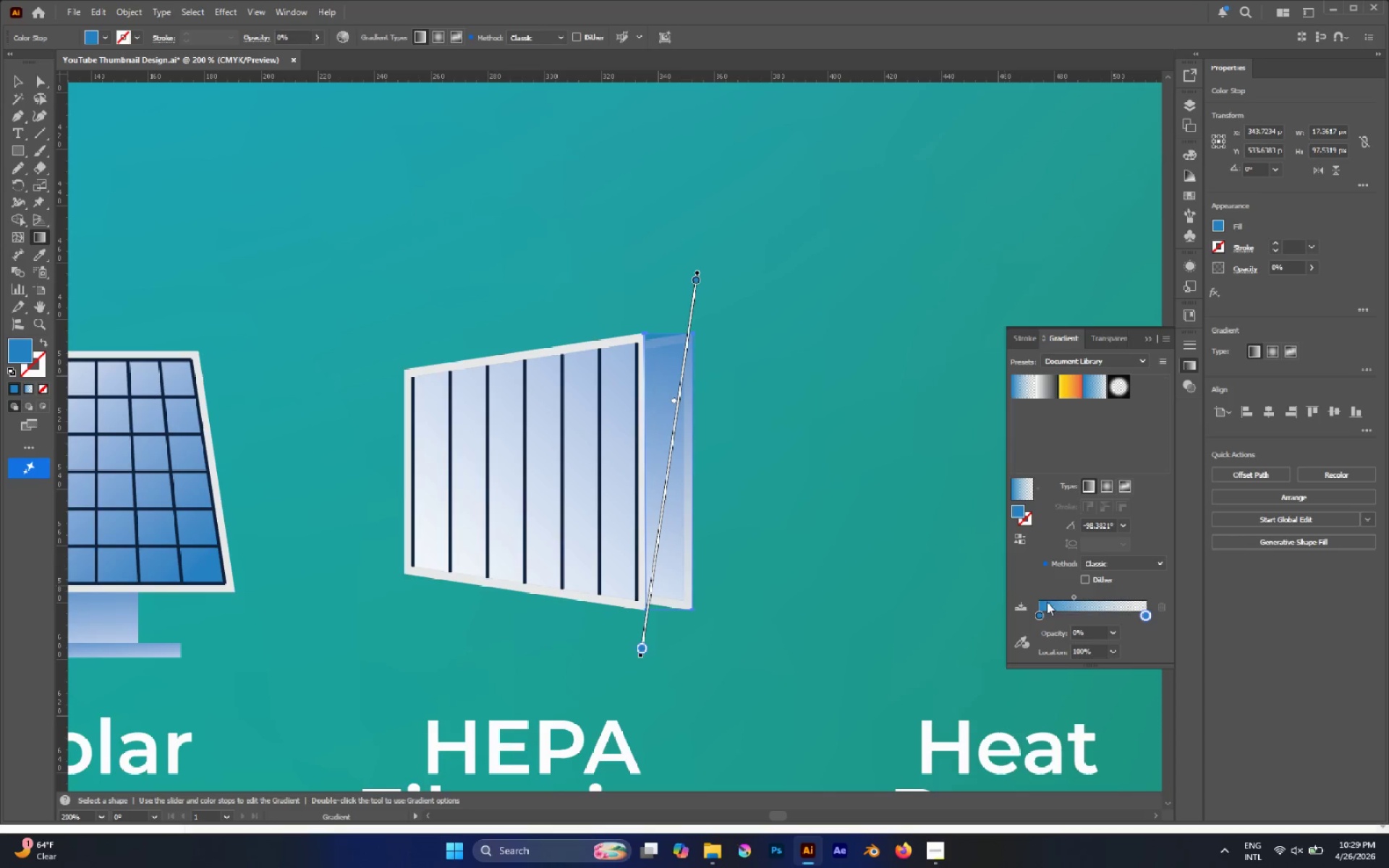 
double_click([1147, 617])
 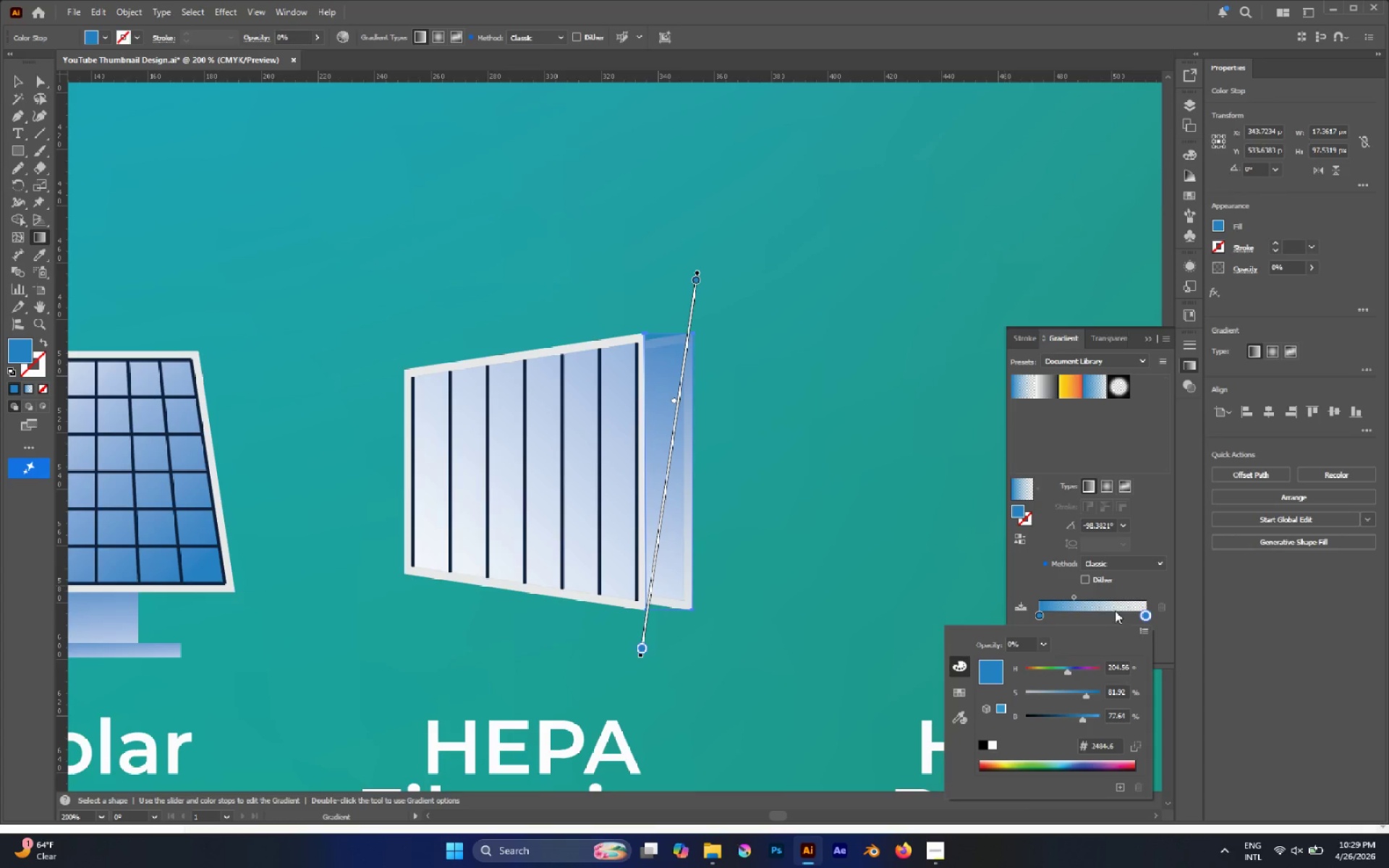 
left_click([1143, 616])
 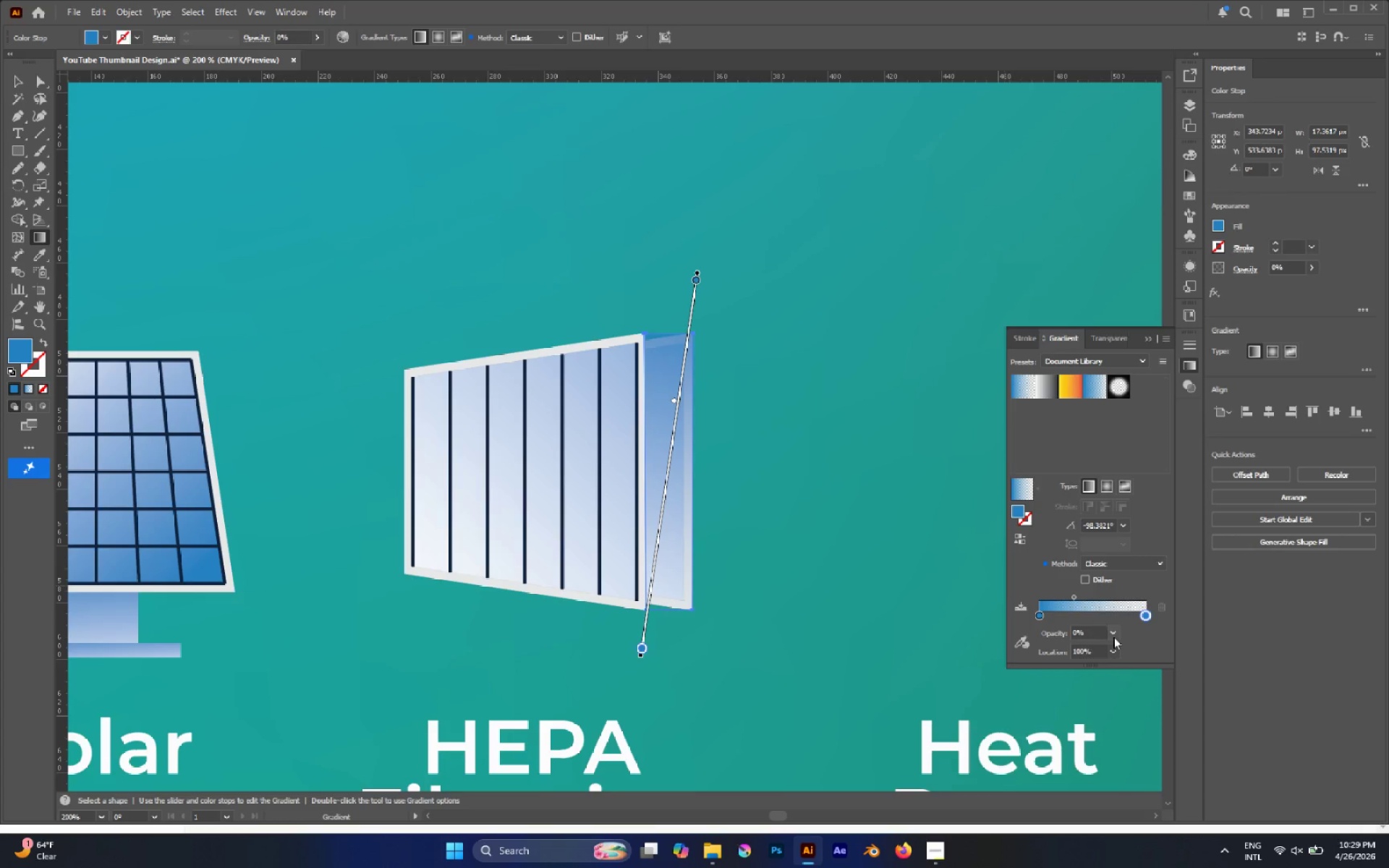 
left_click([1112, 628])
 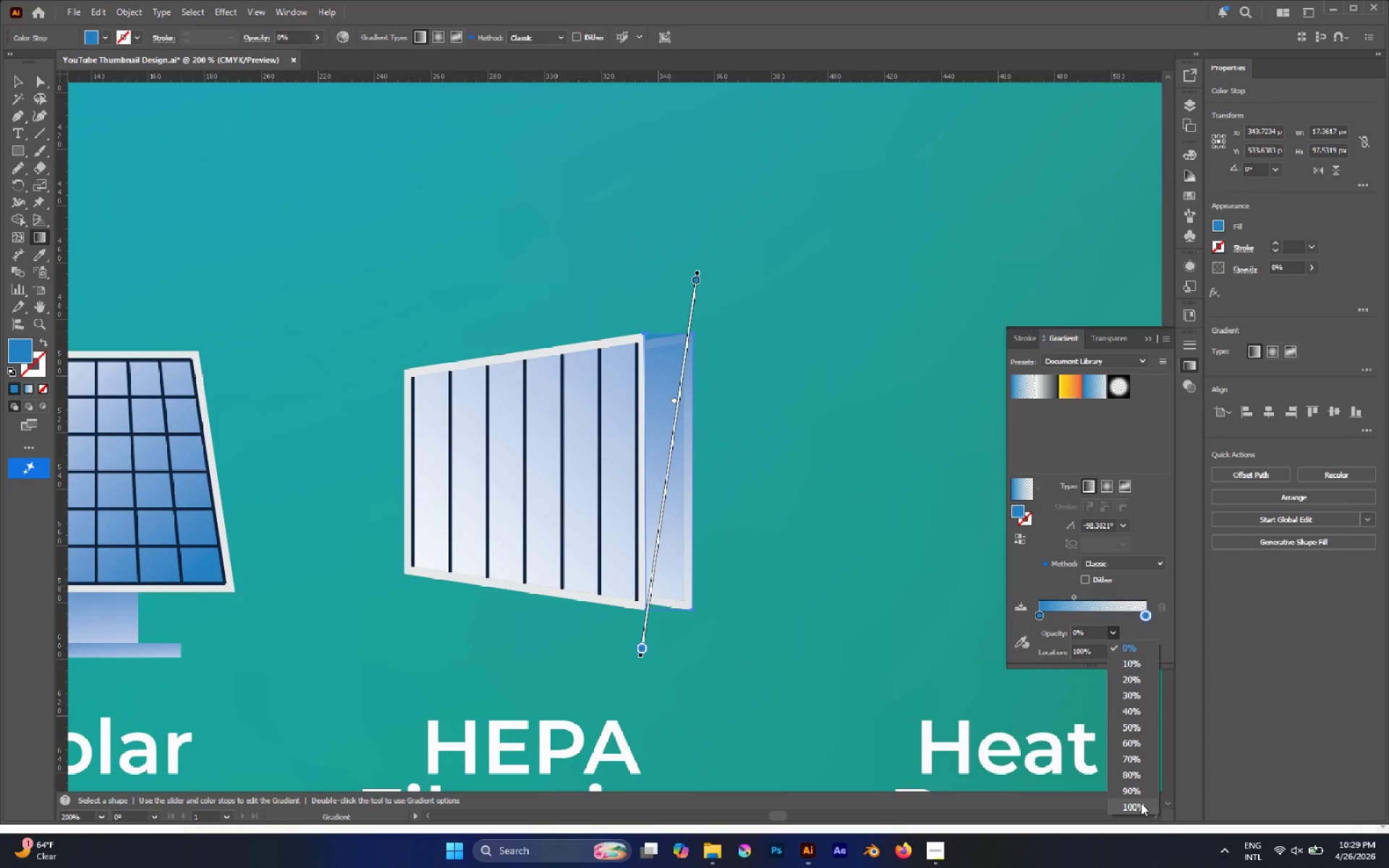 
left_click([1141, 803])
 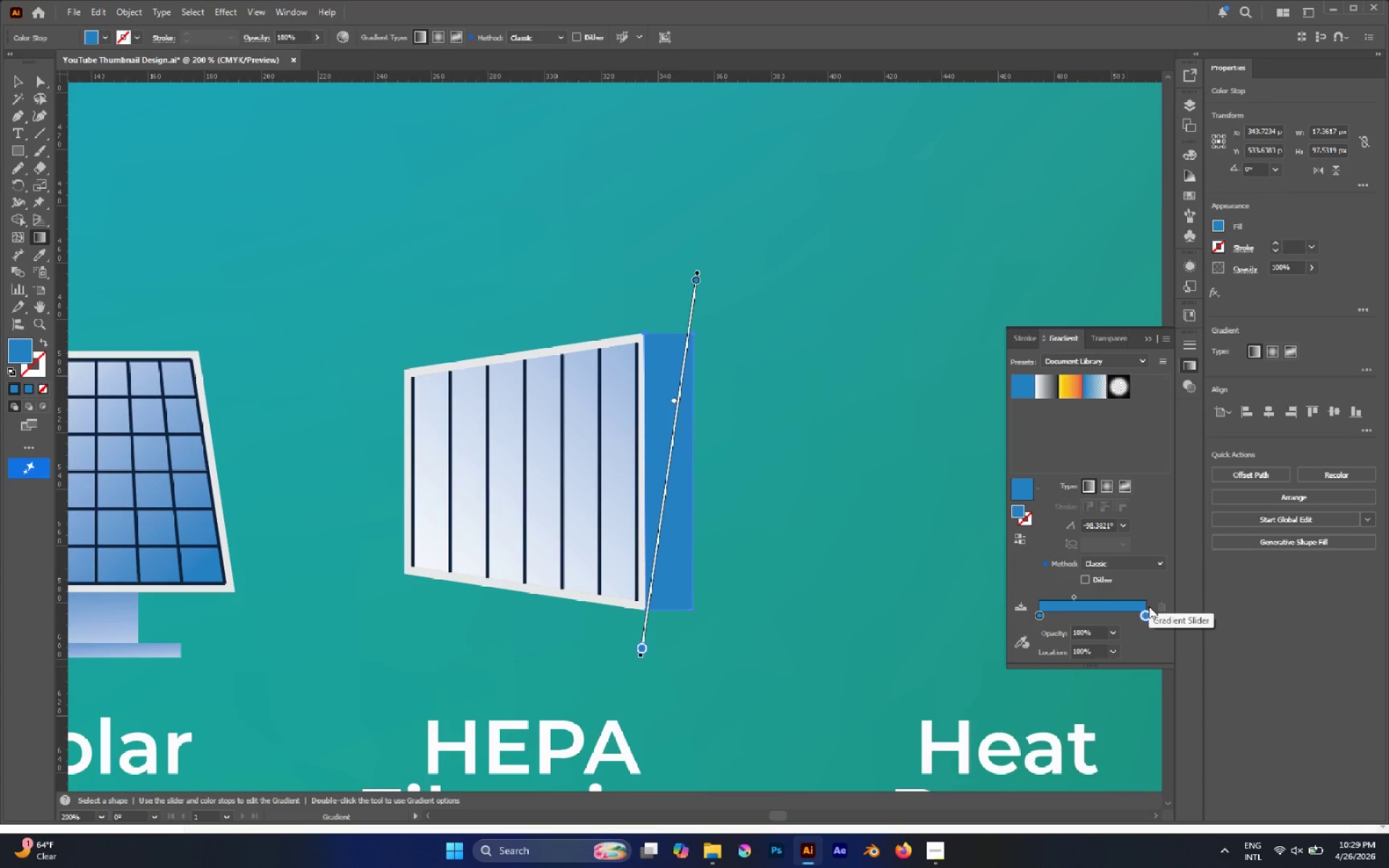 
double_click([1145, 615])
 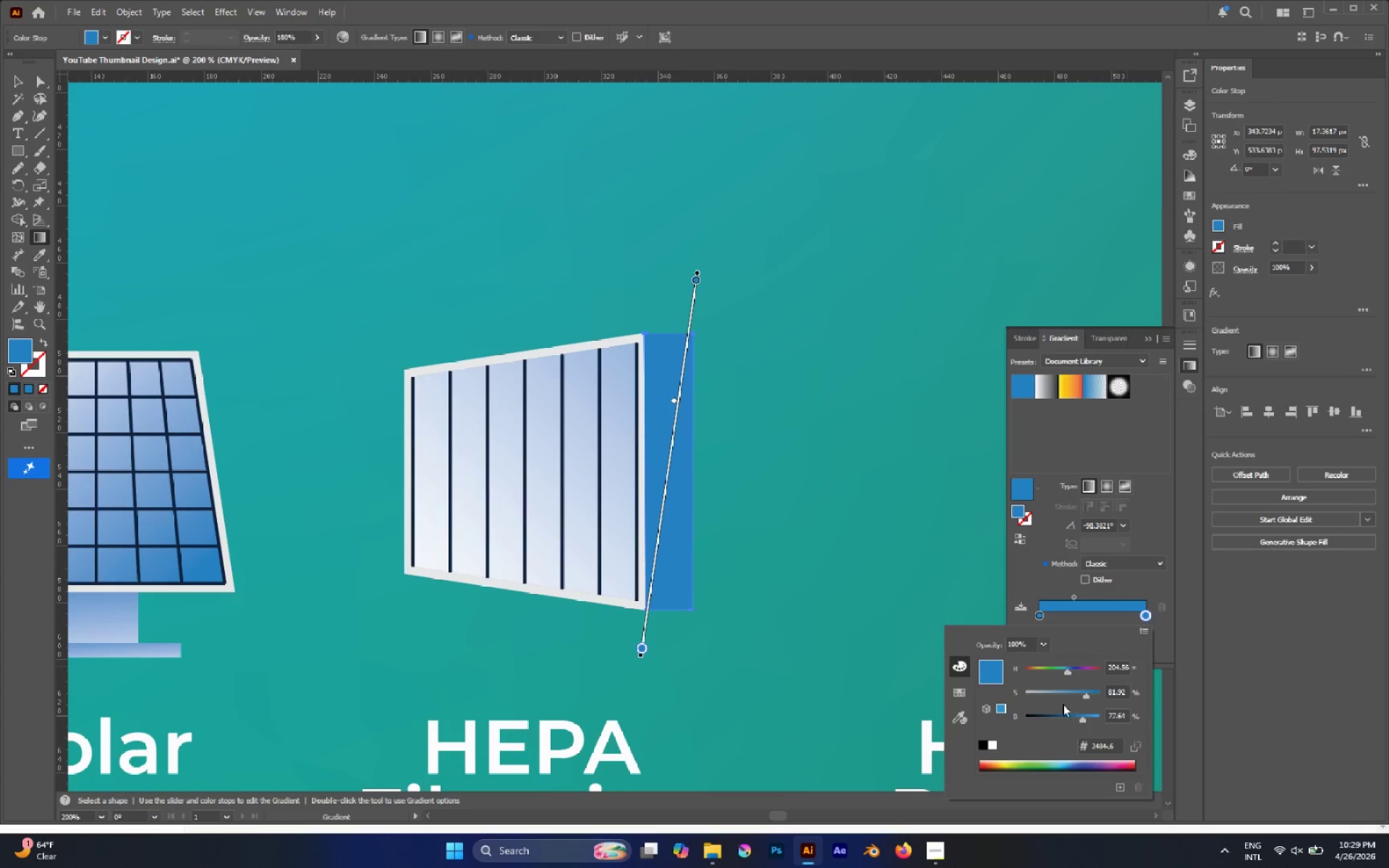 
left_click_drag(start_coordinate=[1068, 696], to_coordinate=[1039, 693])
 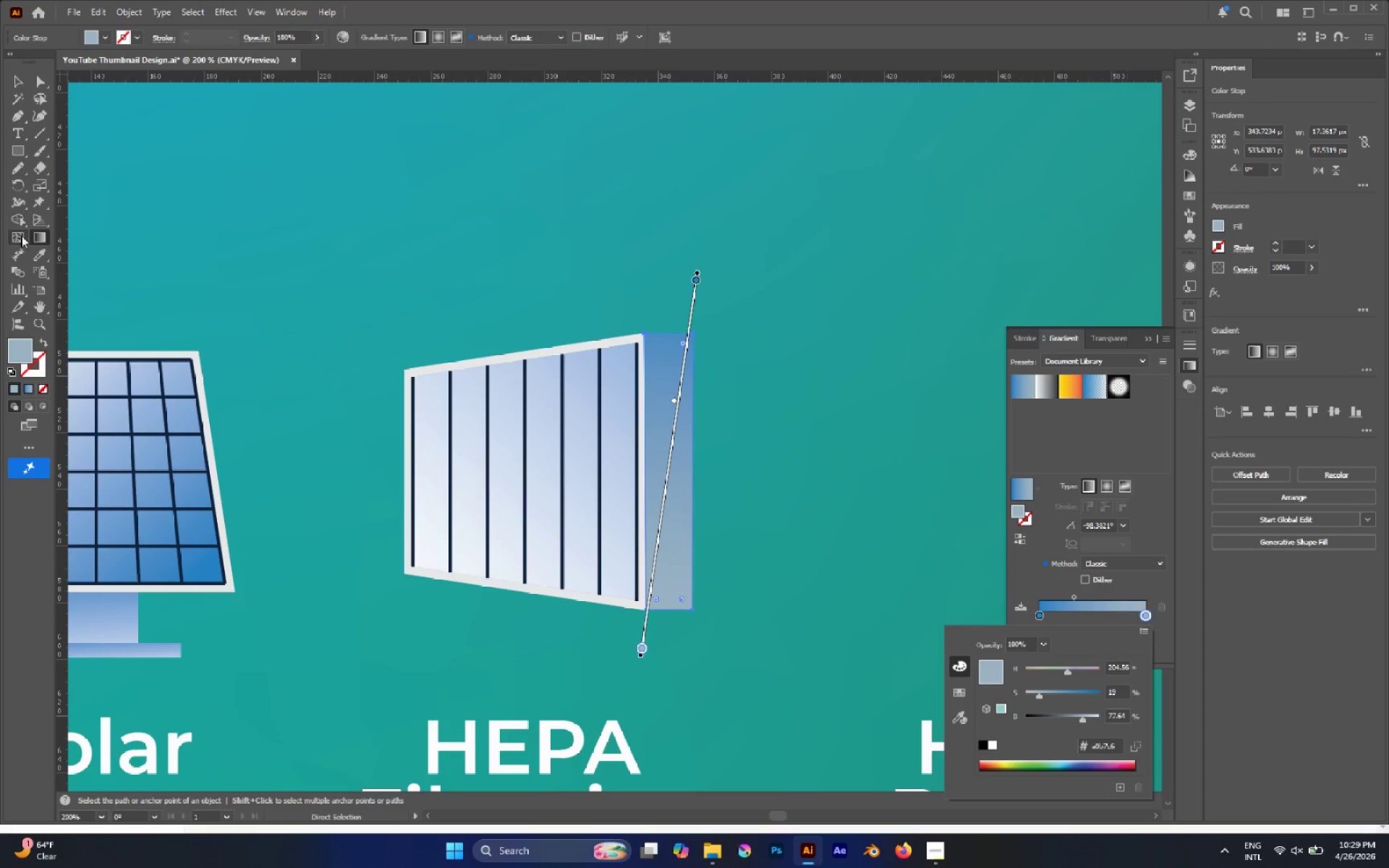 
left_click([41, 233])
 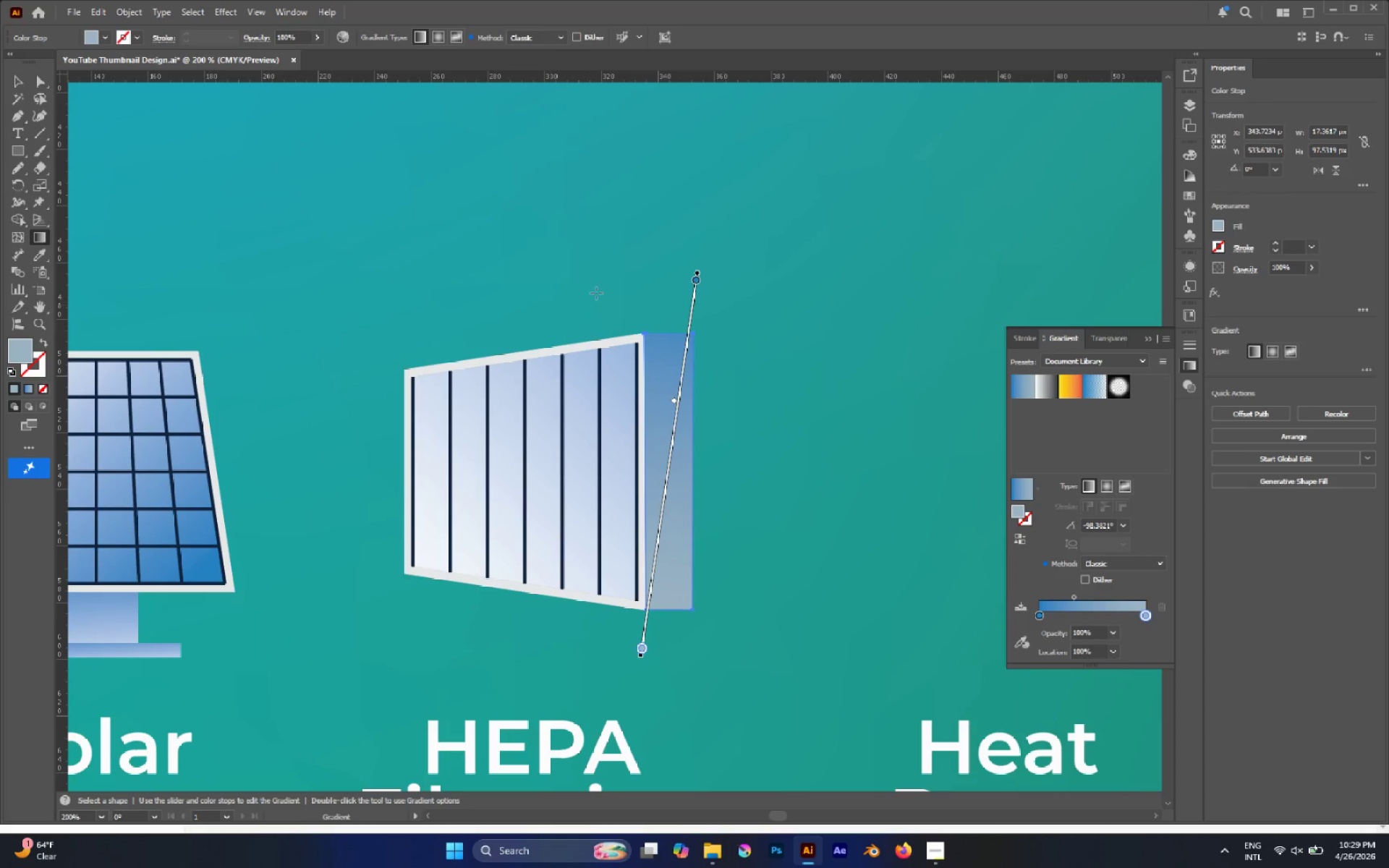 
left_click_drag(start_coordinate=[653, 226], to_coordinate=[696, 595])
 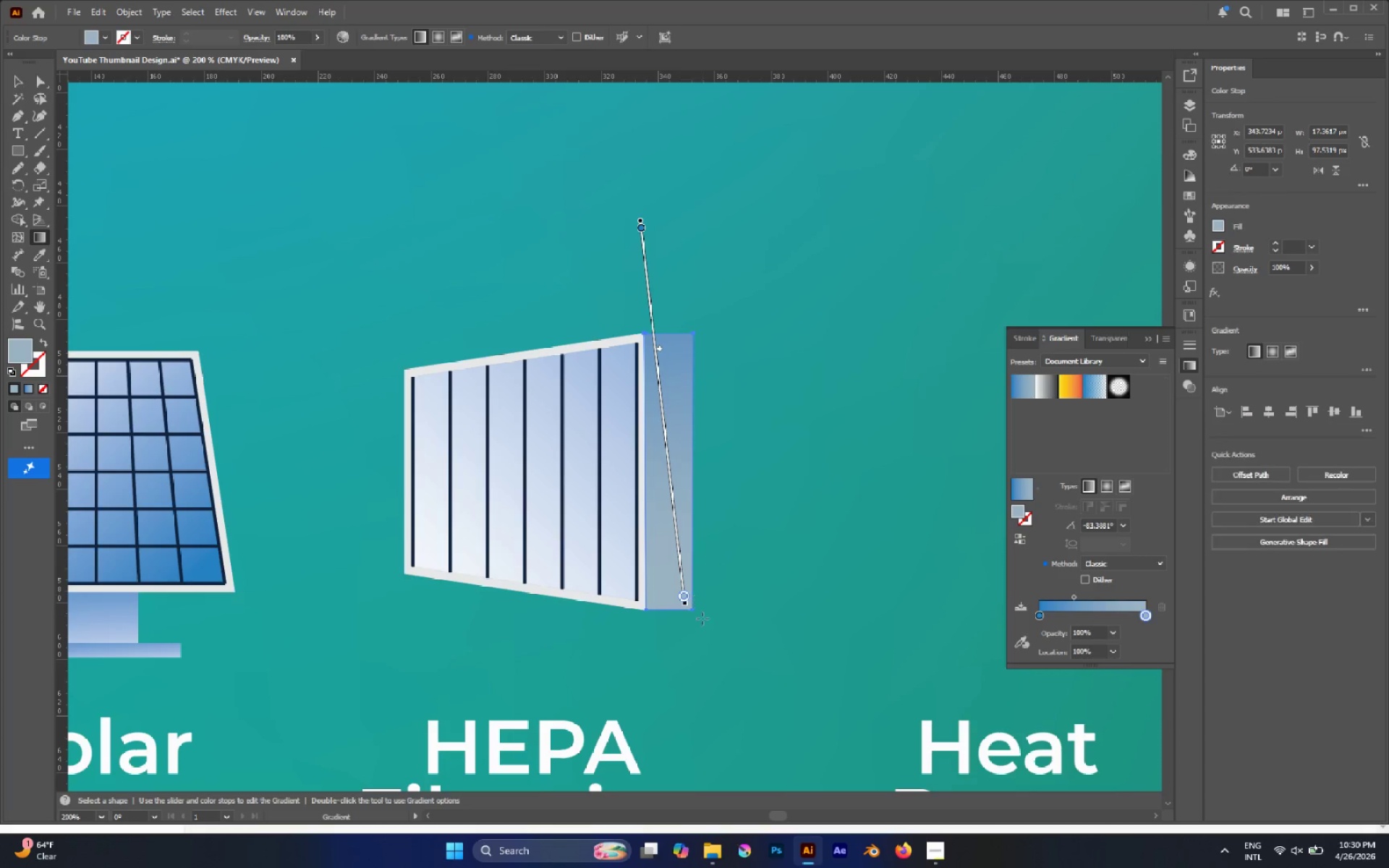 
left_click_drag(start_coordinate=[714, 650], to_coordinate=[708, 271])
 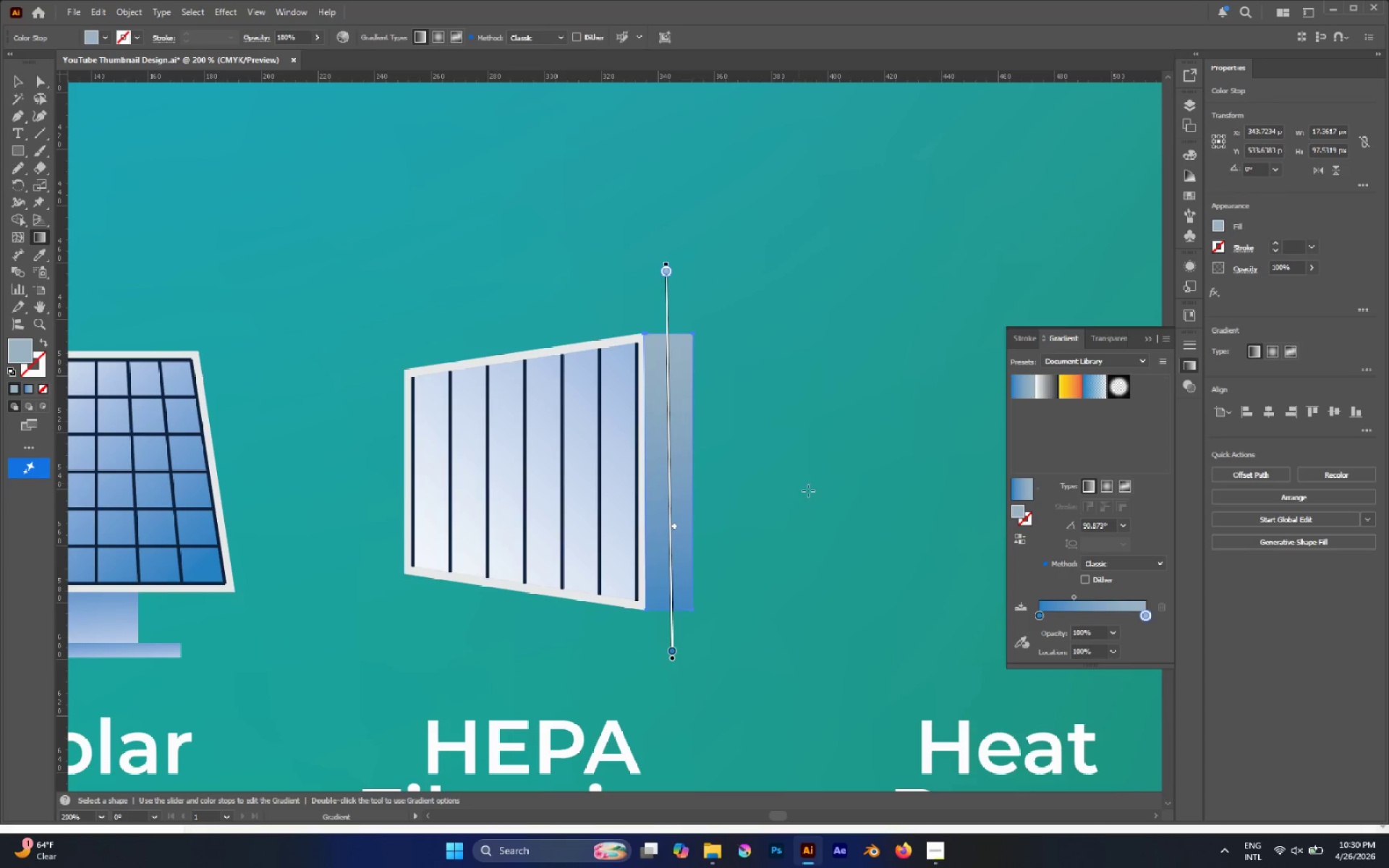 
left_click_drag(start_coordinate=[818, 495], to_coordinate=[499, 468])
 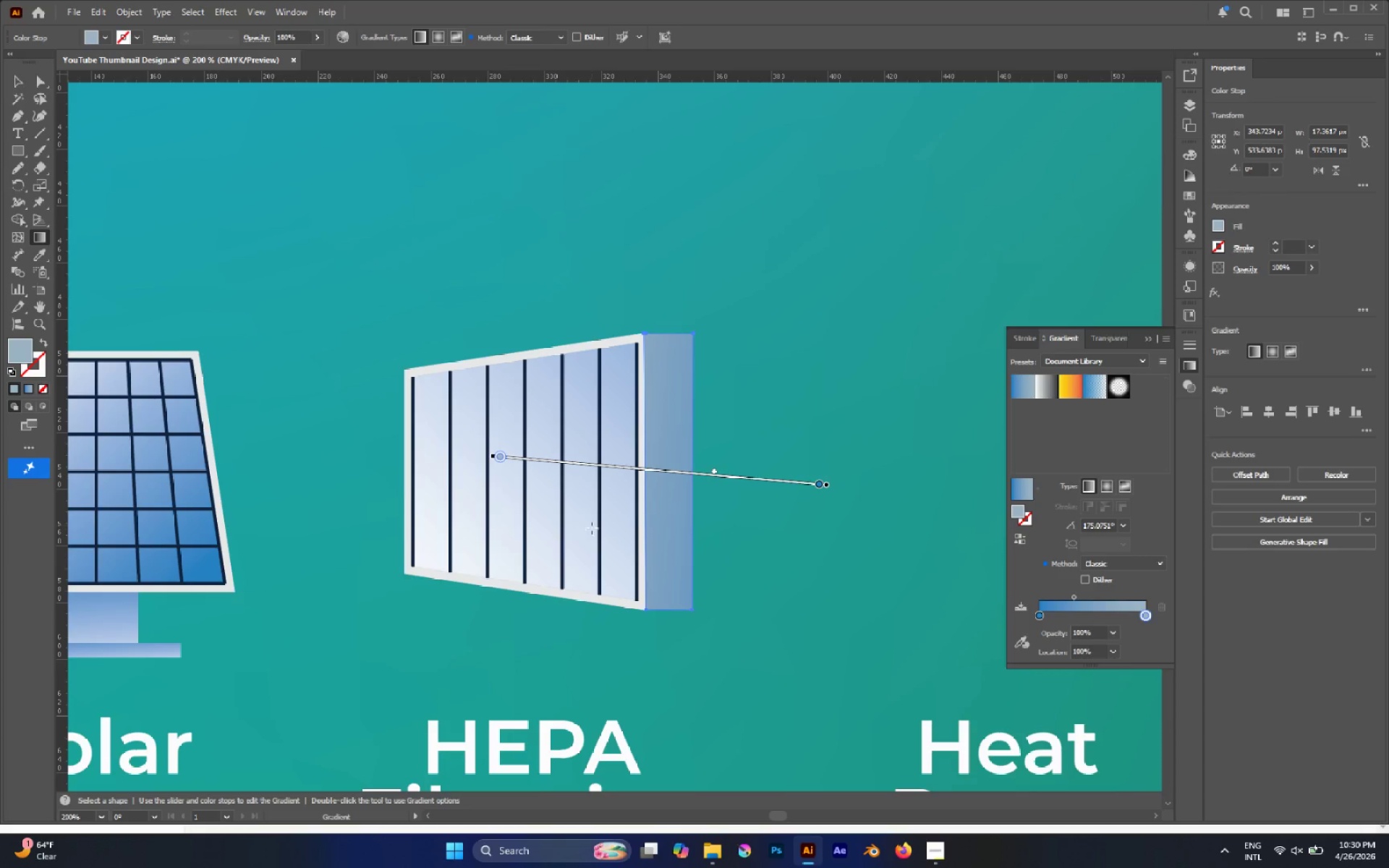 
left_click_drag(start_coordinate=[566, 529], to_coordinate=[734, 522])
 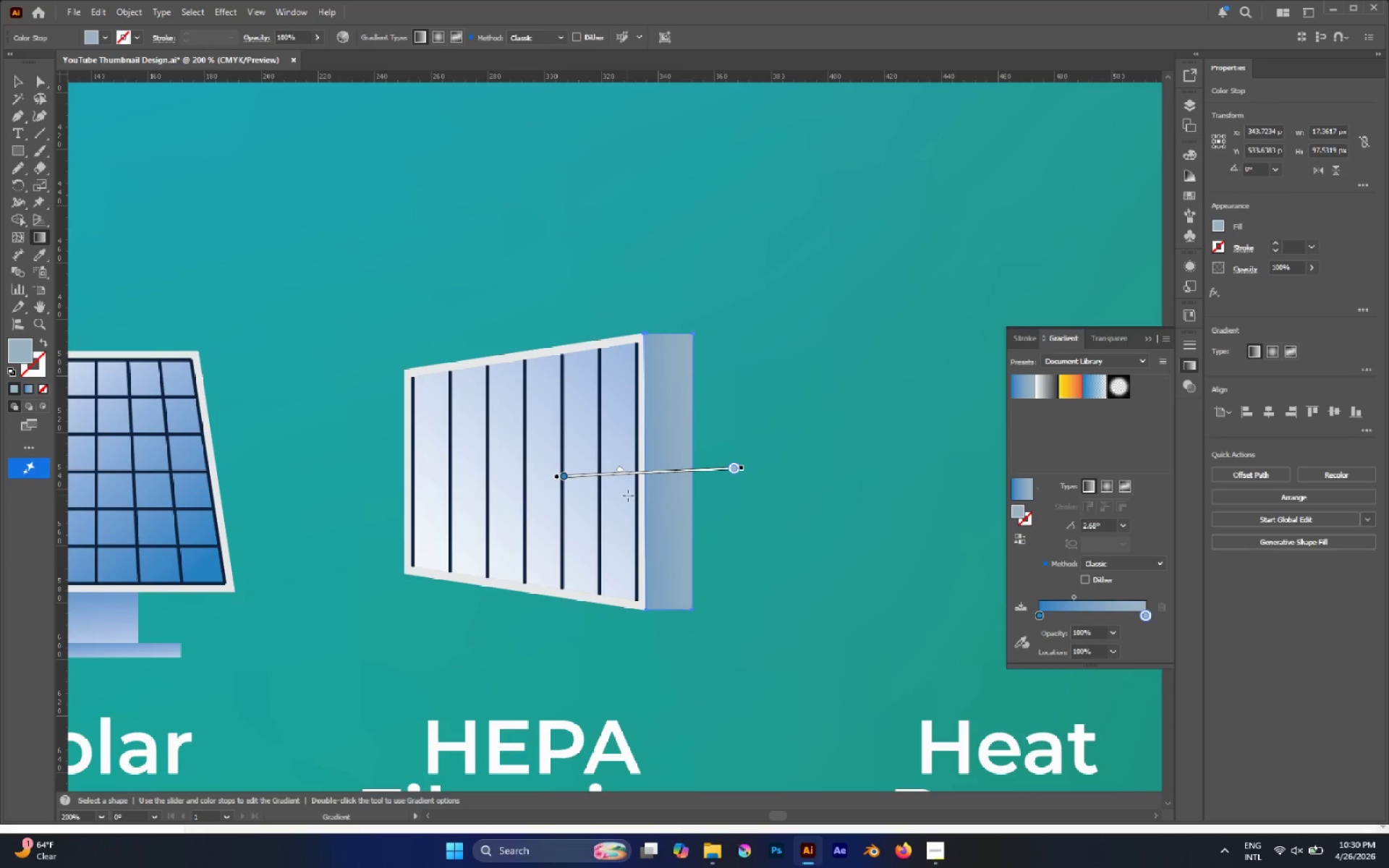 
left_click_drag(start_coordinate=[632, 498], to_coordinate=[742, 498])
 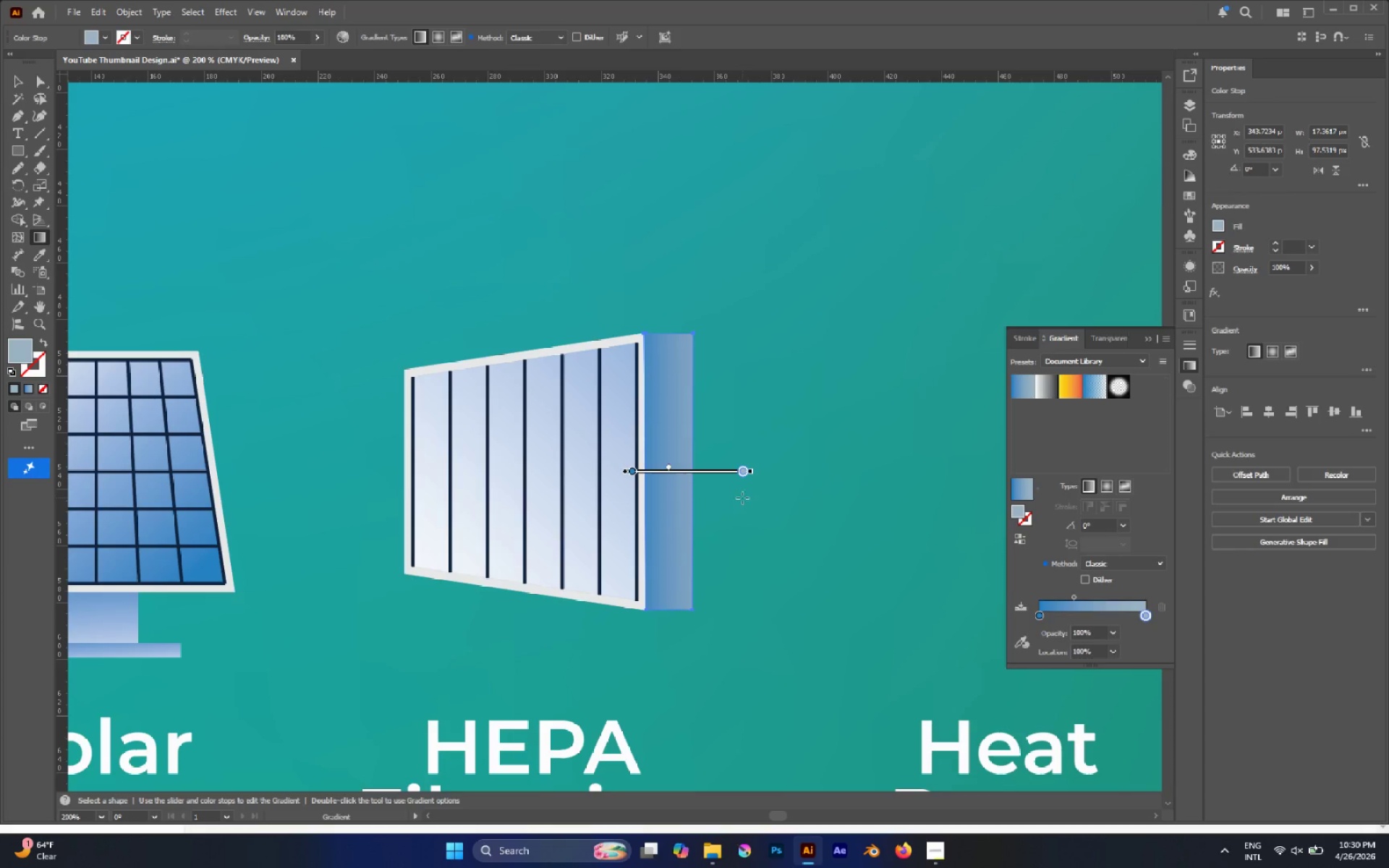 
key(A)
 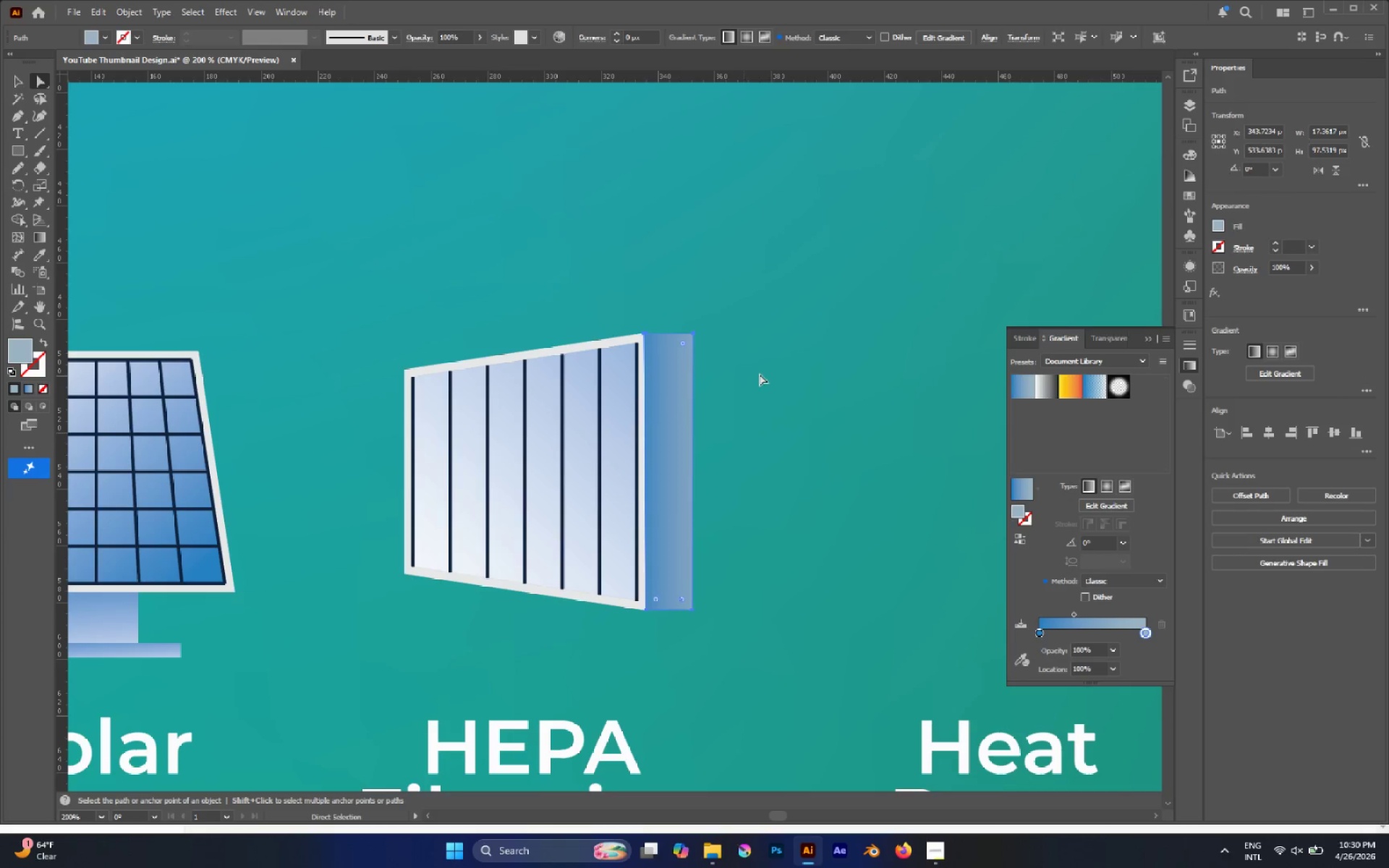 
left_click([760, 369])
 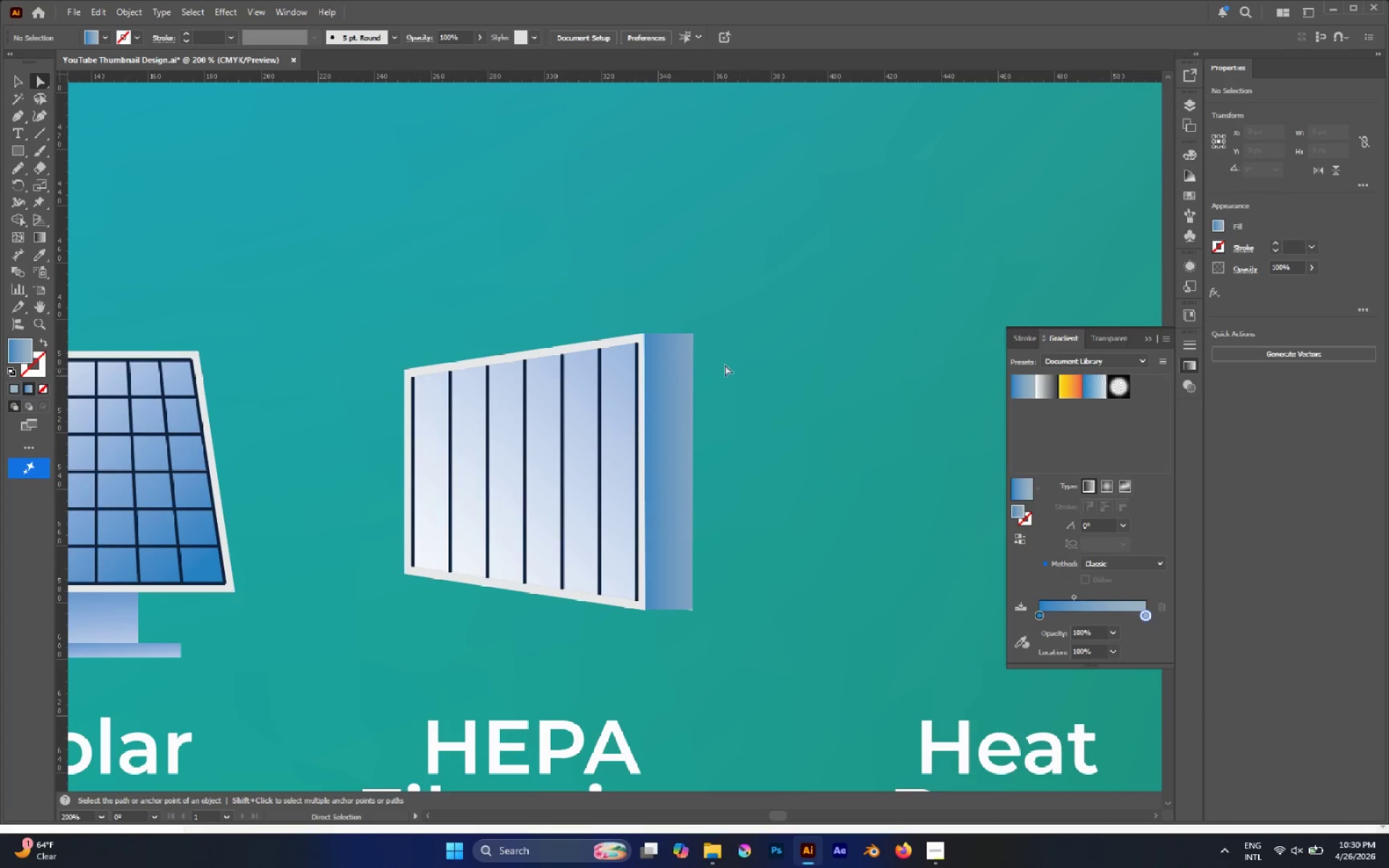 
left_click([626, 403])
 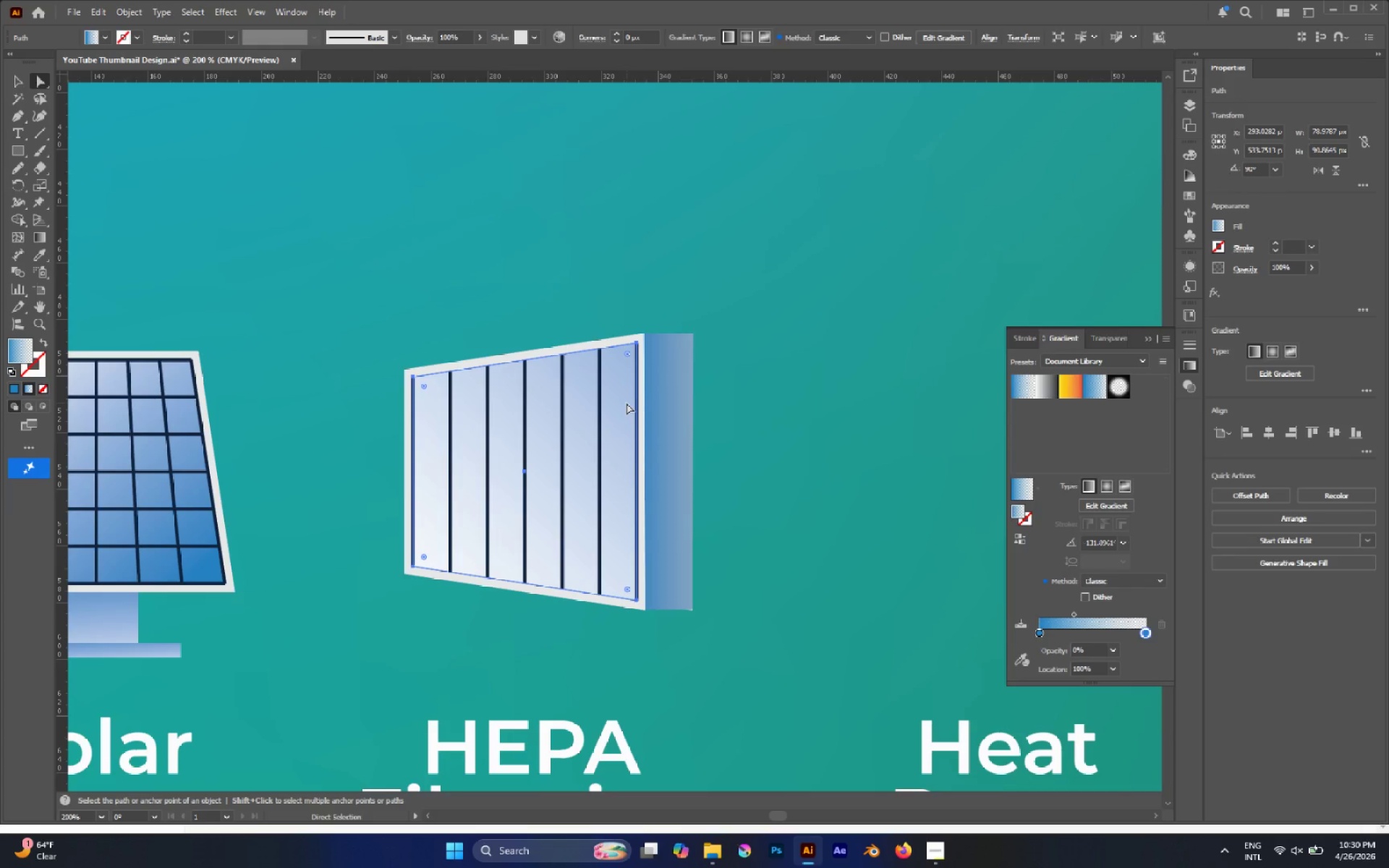 
key(G)
 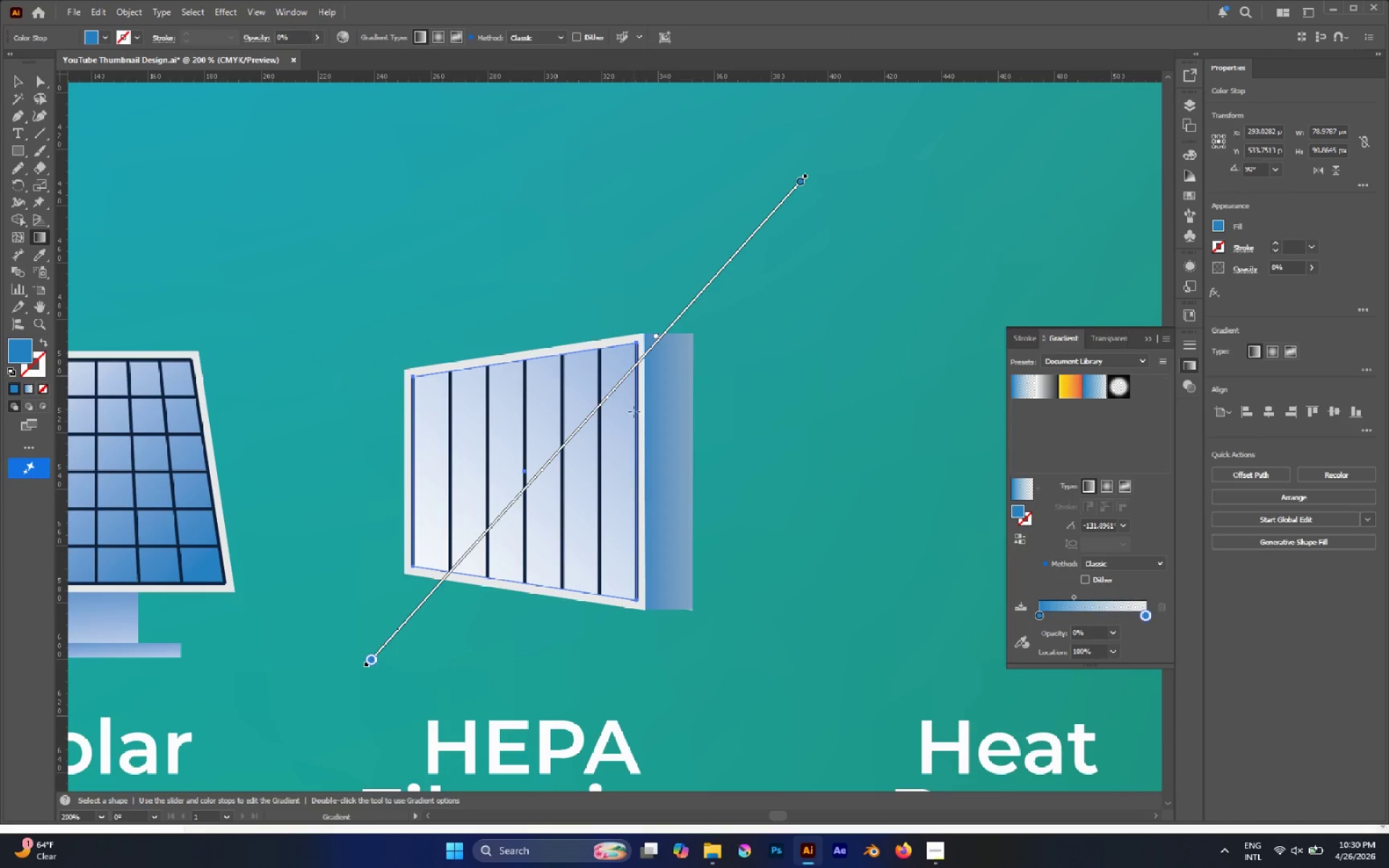 
left_click_drag(start_coordinate=[638, 418], to_coordinate=[323, 414])
 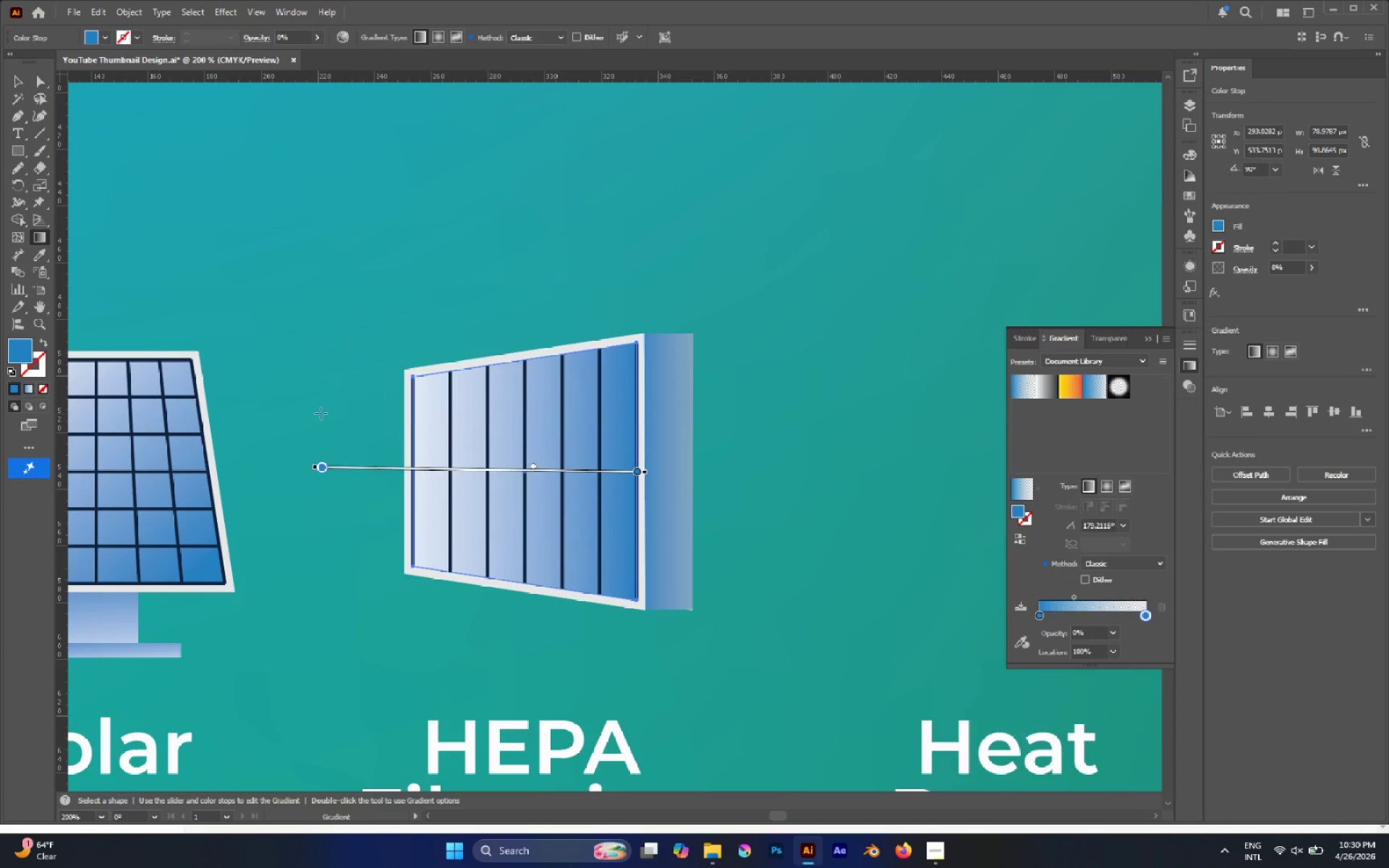 
key(A)
 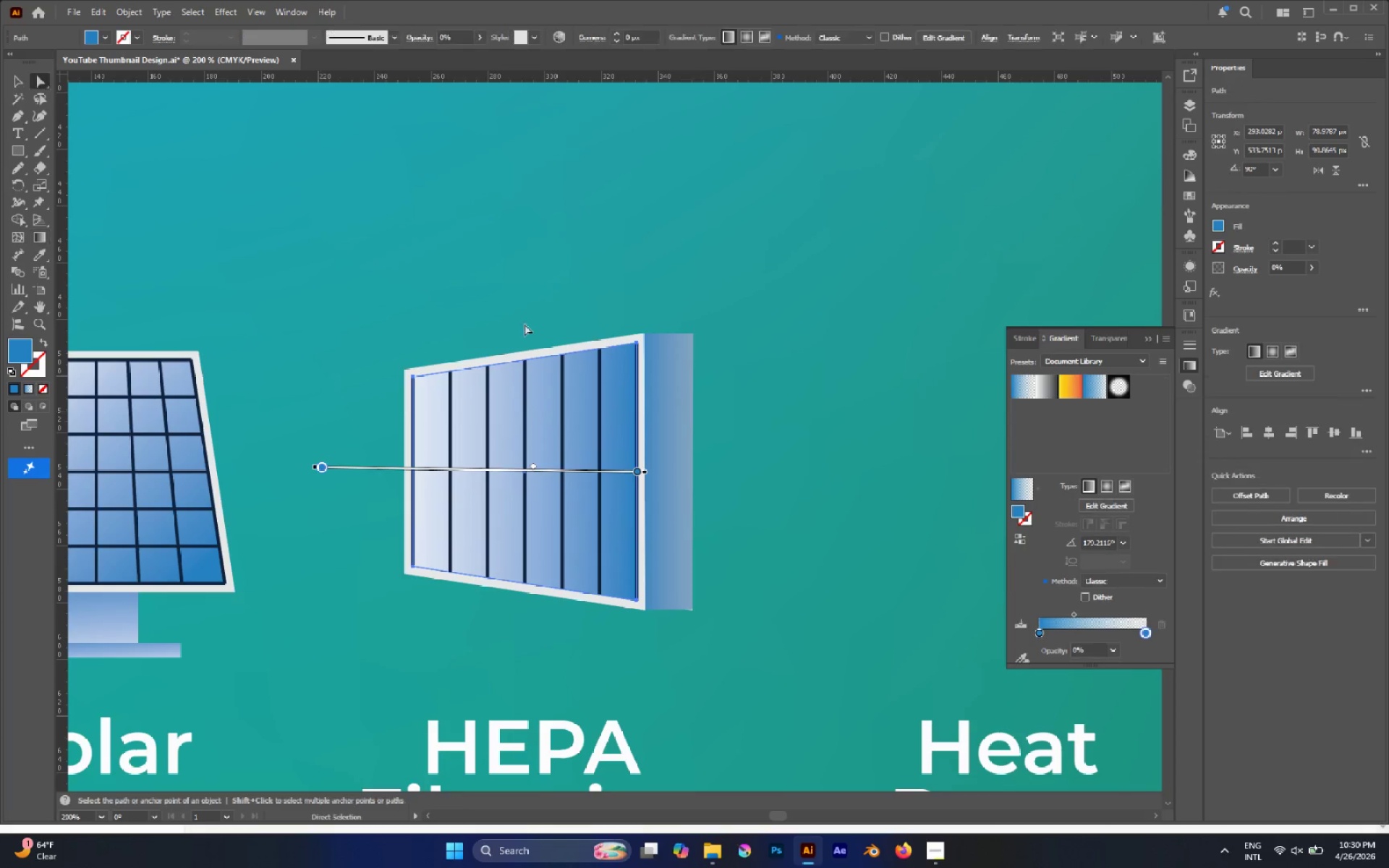 
left_click([575, 289])
 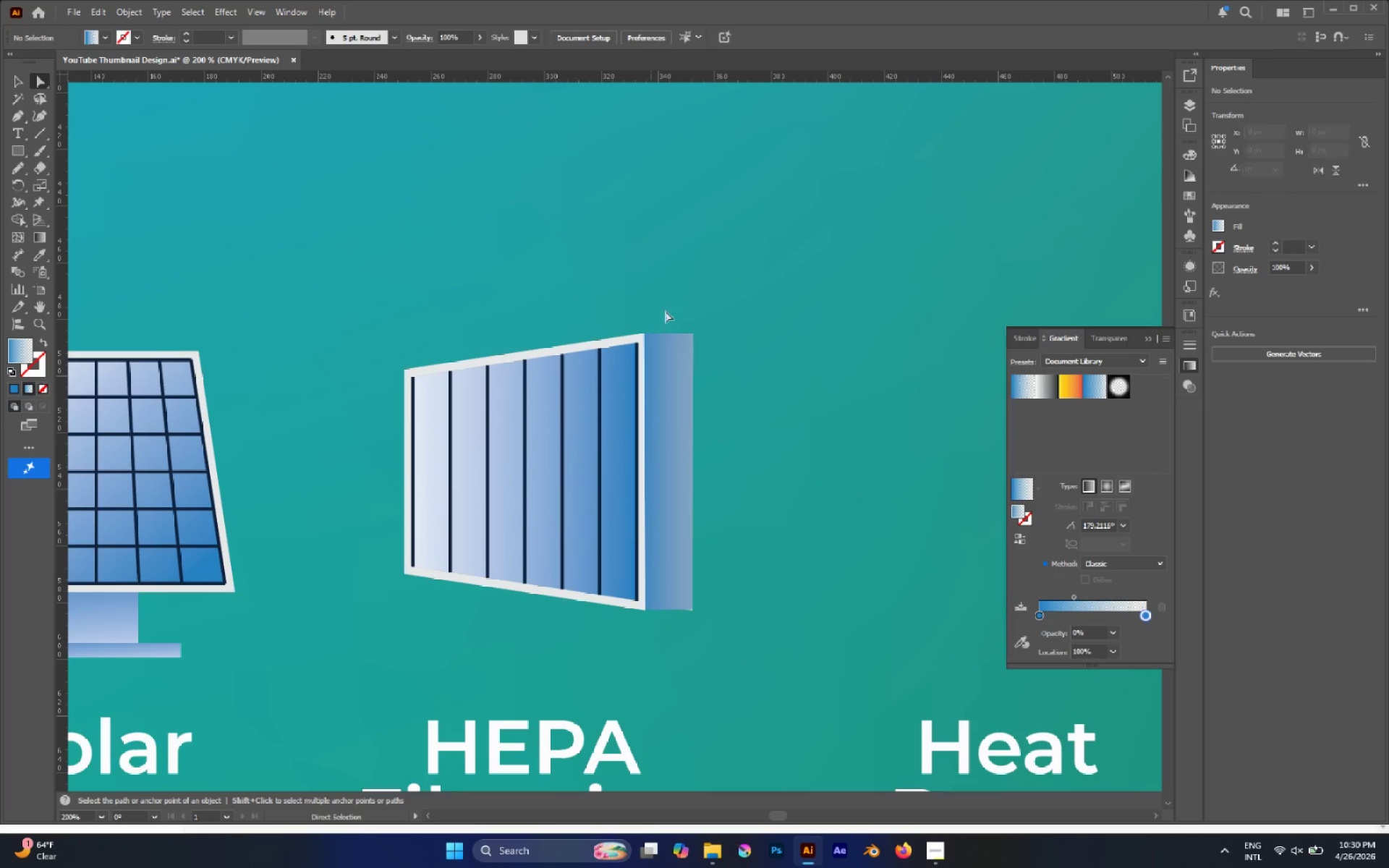 
hold_key(key=AltLeft, duration=0.48)
scroll: coordinate [676, 306], scroll_direction: down, amount: 4.0
 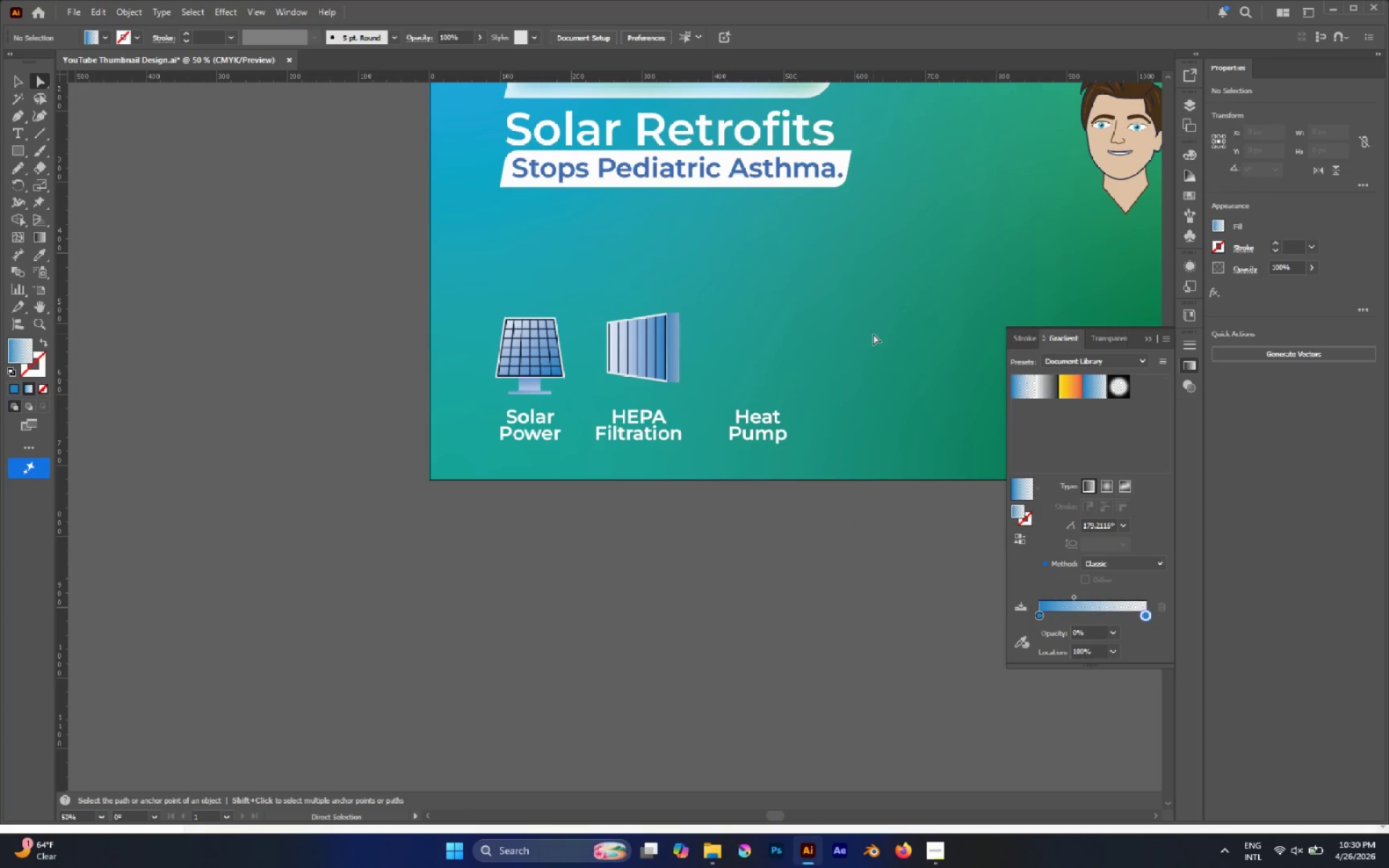 
key(Control+Z)
 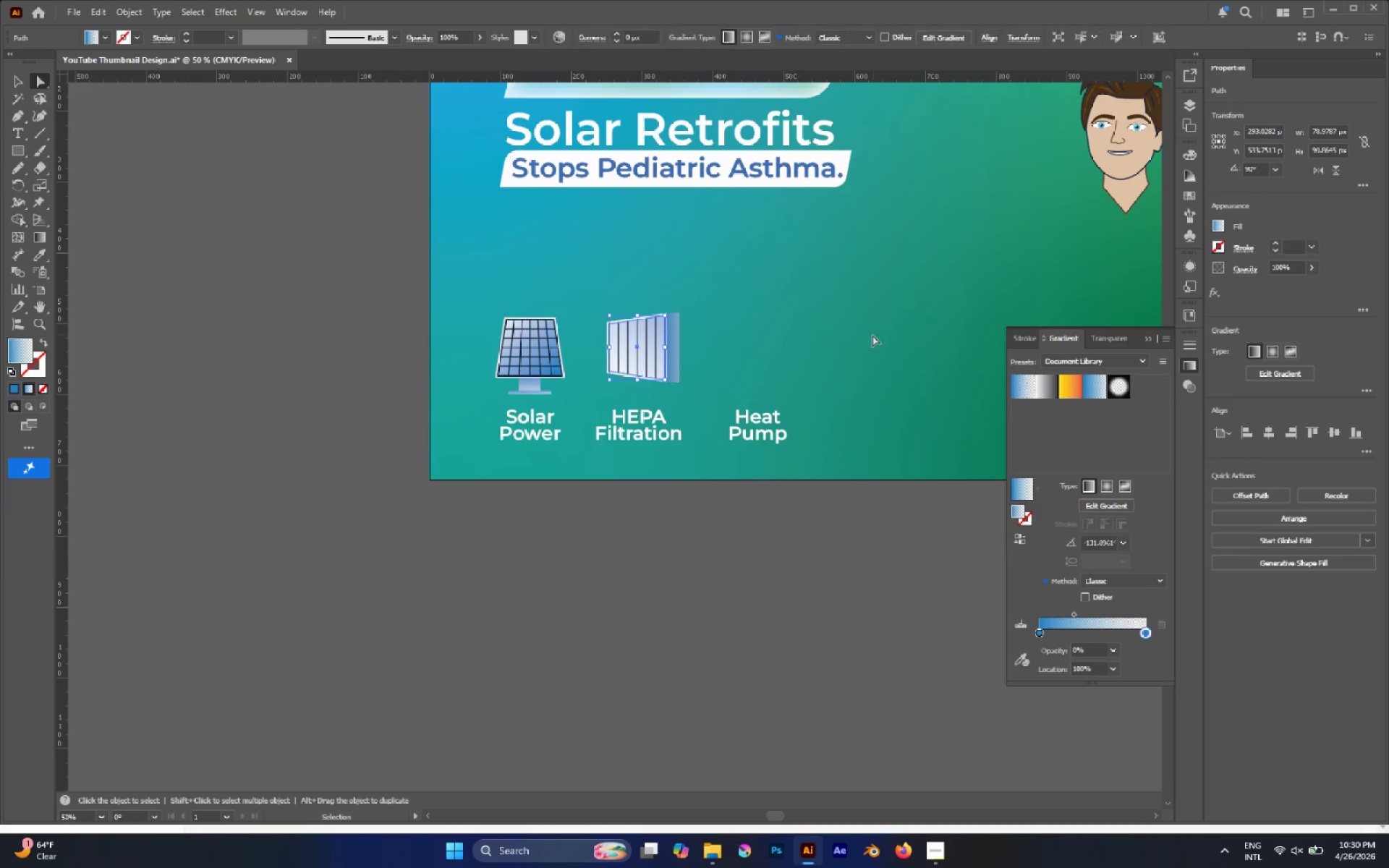 
left_click([869, 333])
 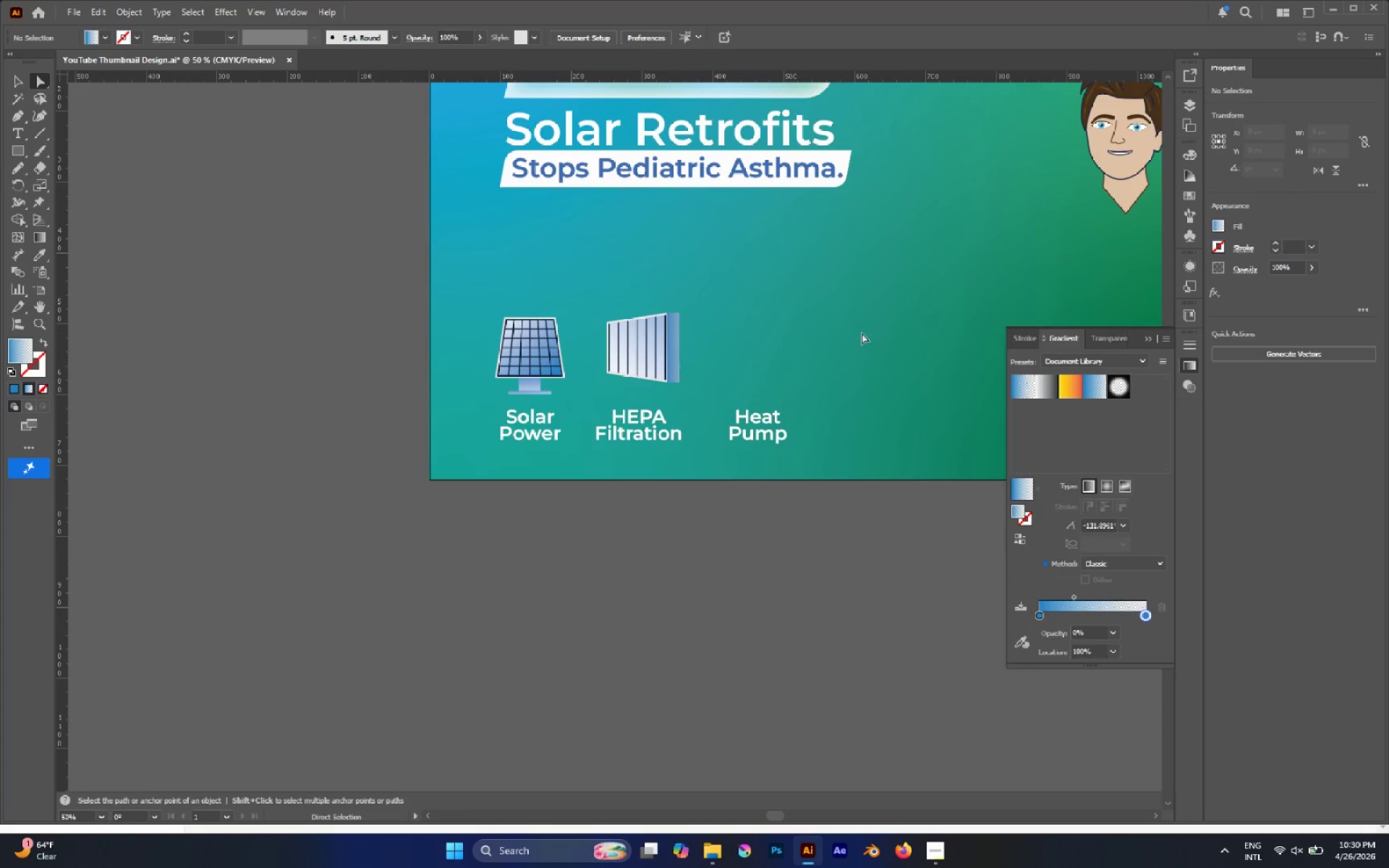 
hold_key(key=AltLeft, duration=0.53)
scroll: coordinate [655, 328], scroll_direction: up, amount: 3.0
 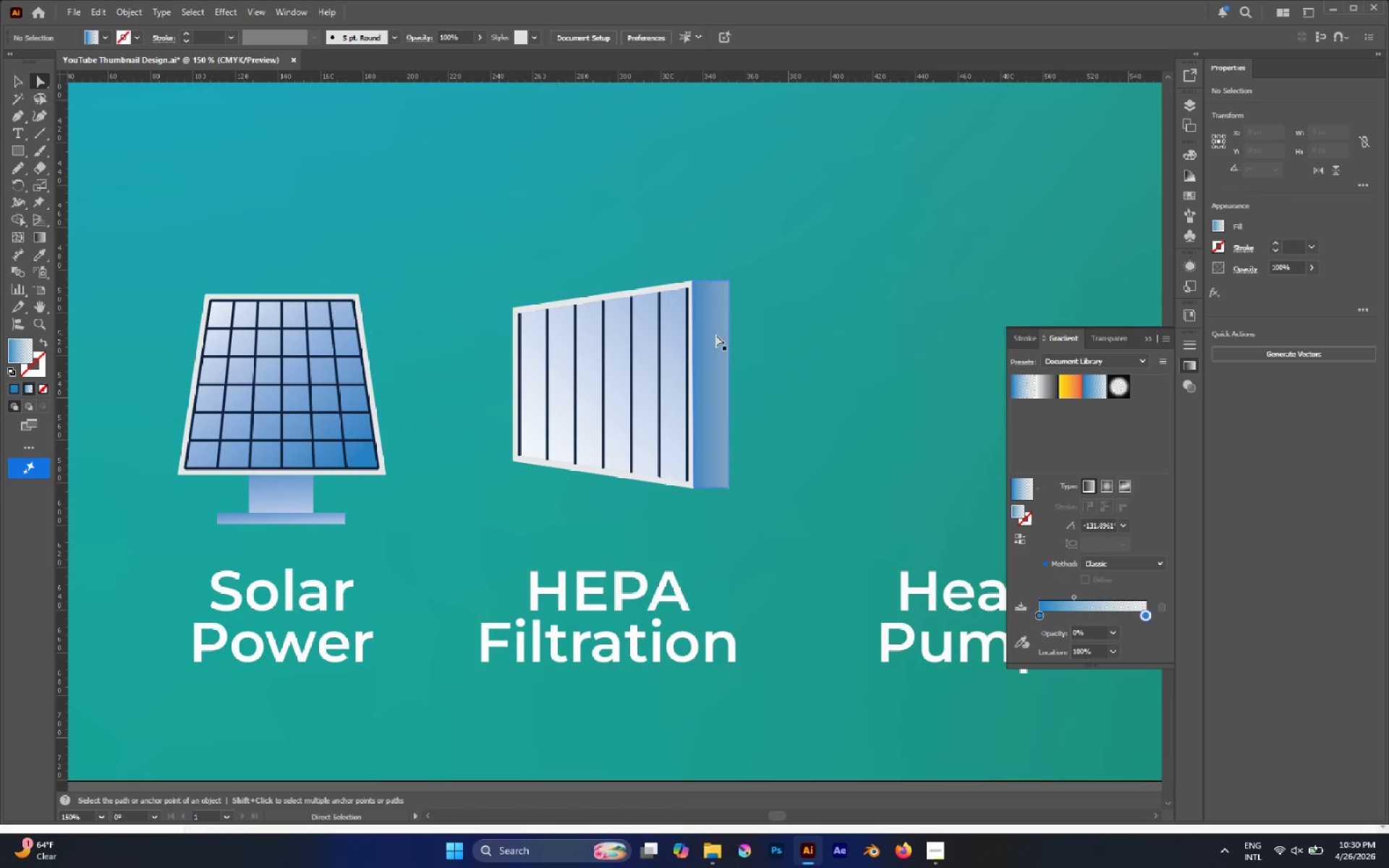 
left_click([715, 335])
 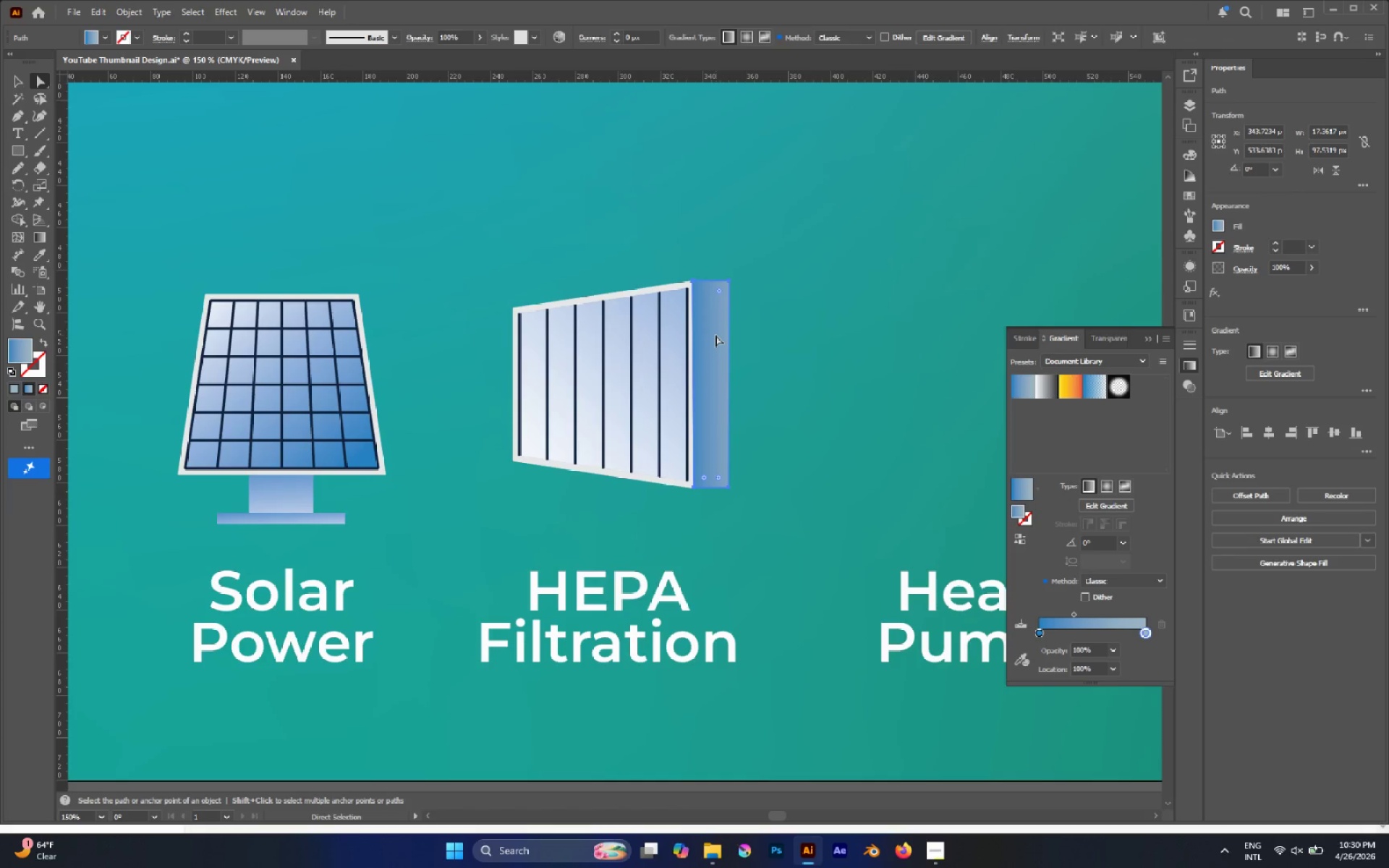 
key(G)
 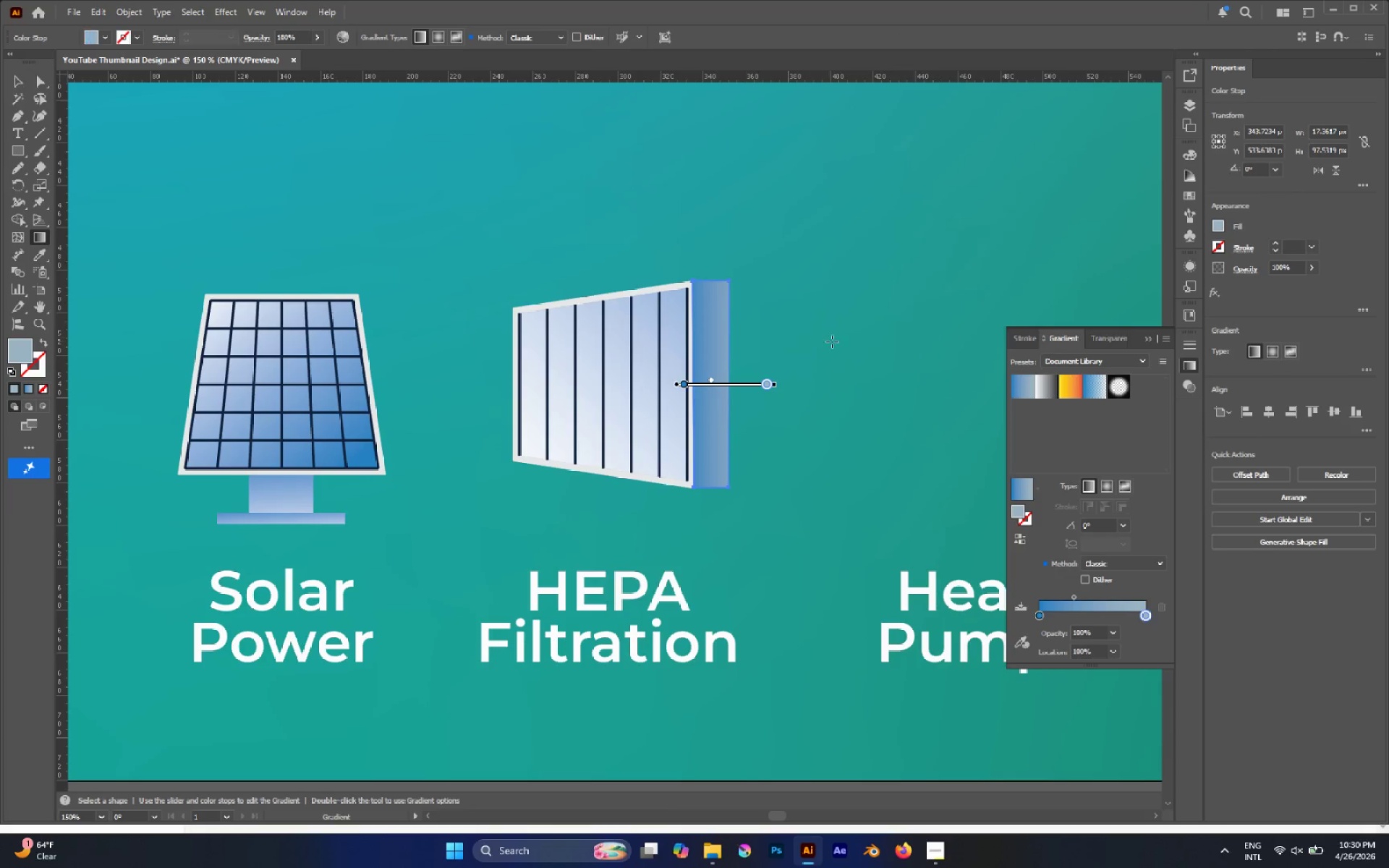 
left_click_drag(start_coordinate=[846, 346], to_coordinate=[527, 356])
 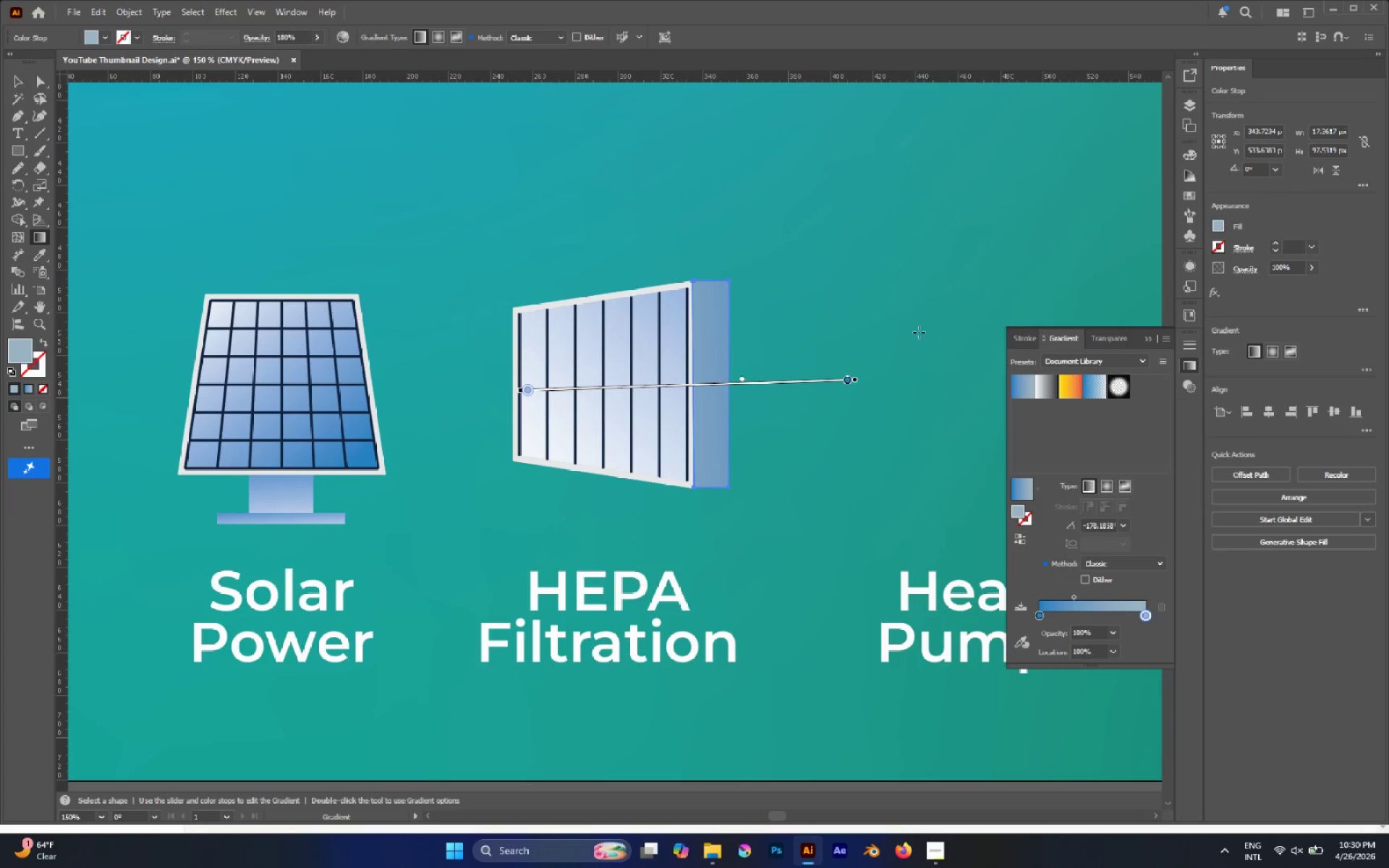 
left_click_drag(start_coordinate=[920, 332], to_coordinate=[543, 358])
 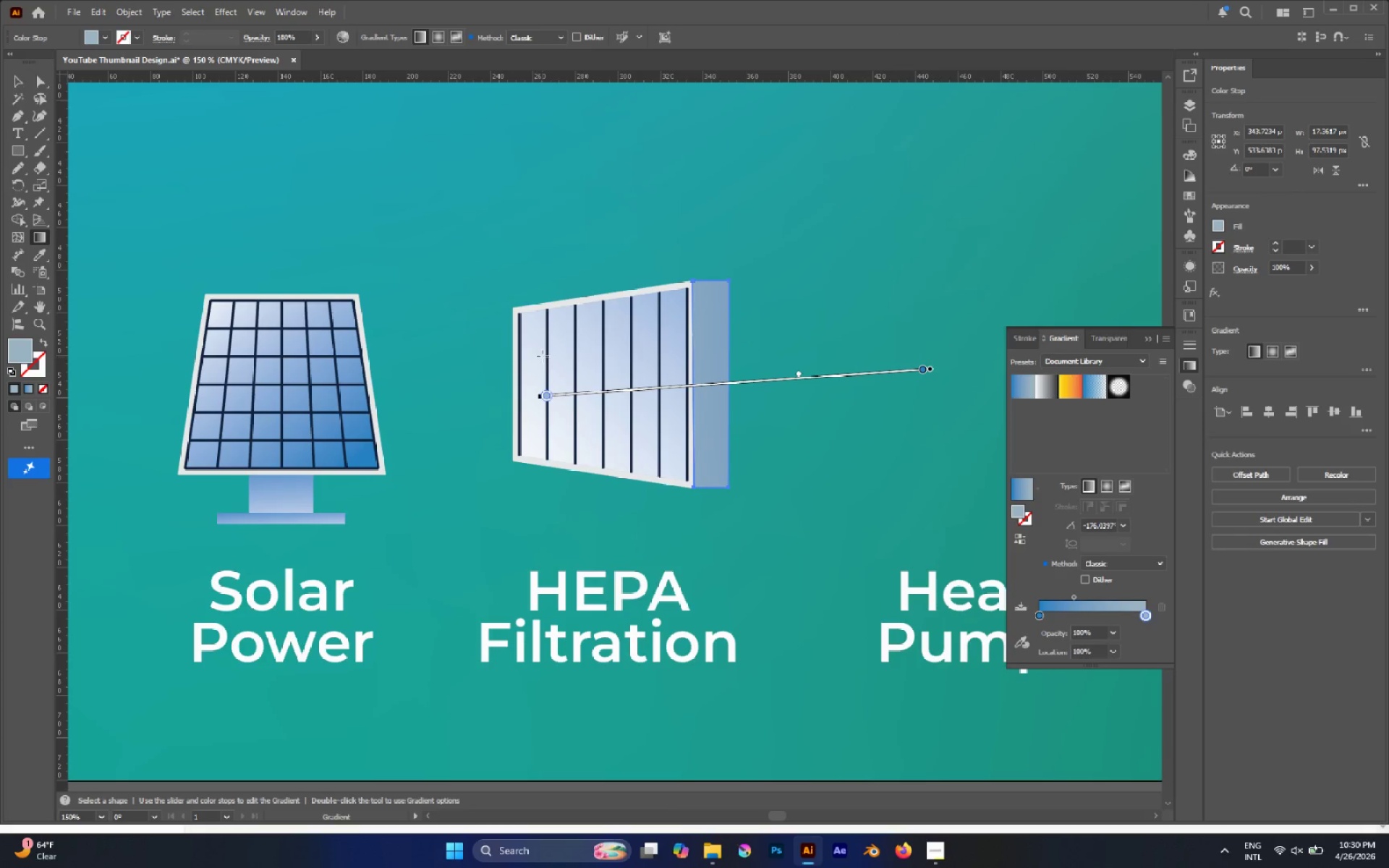 
key(A)
 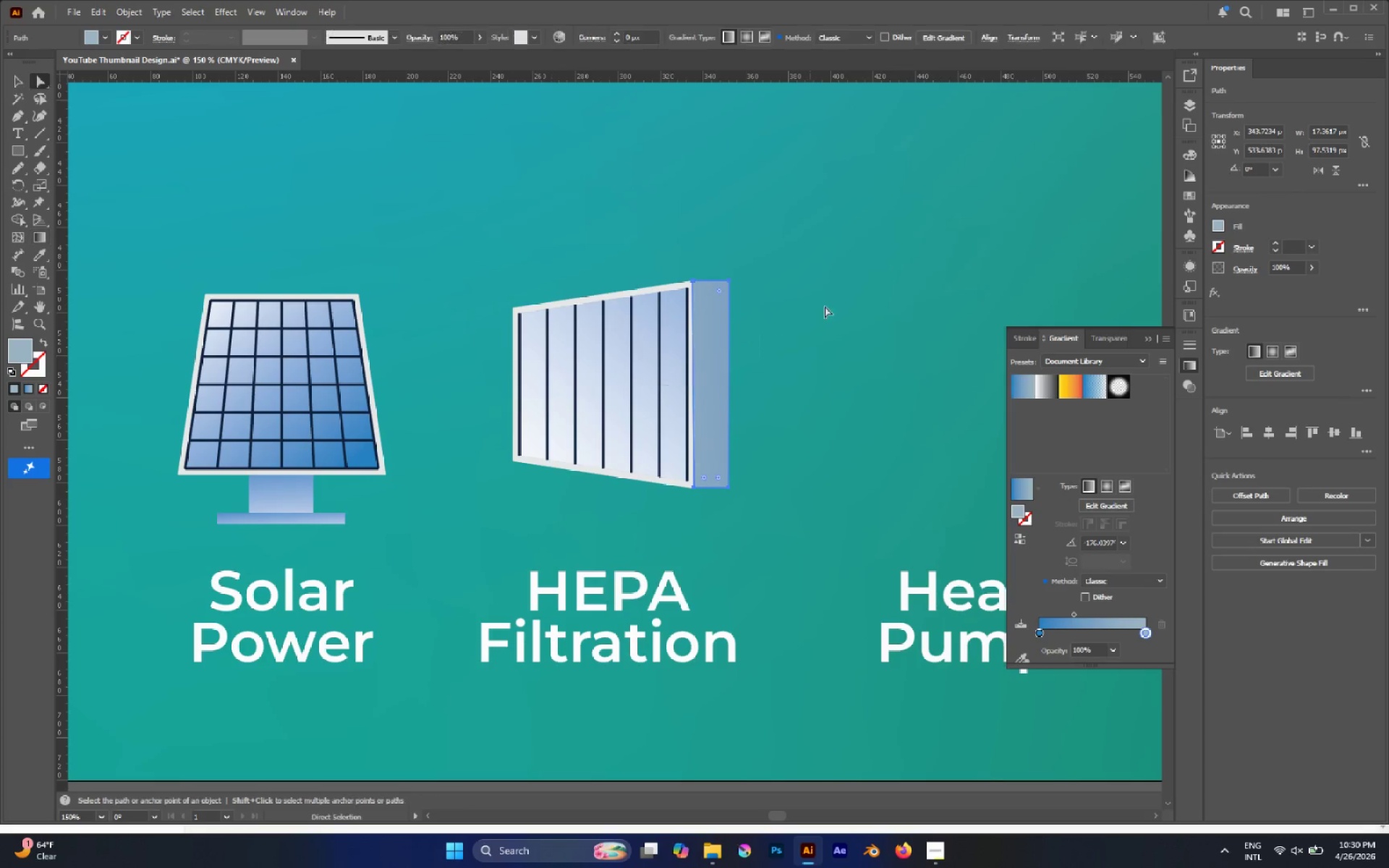 
left_click([851, 295])
 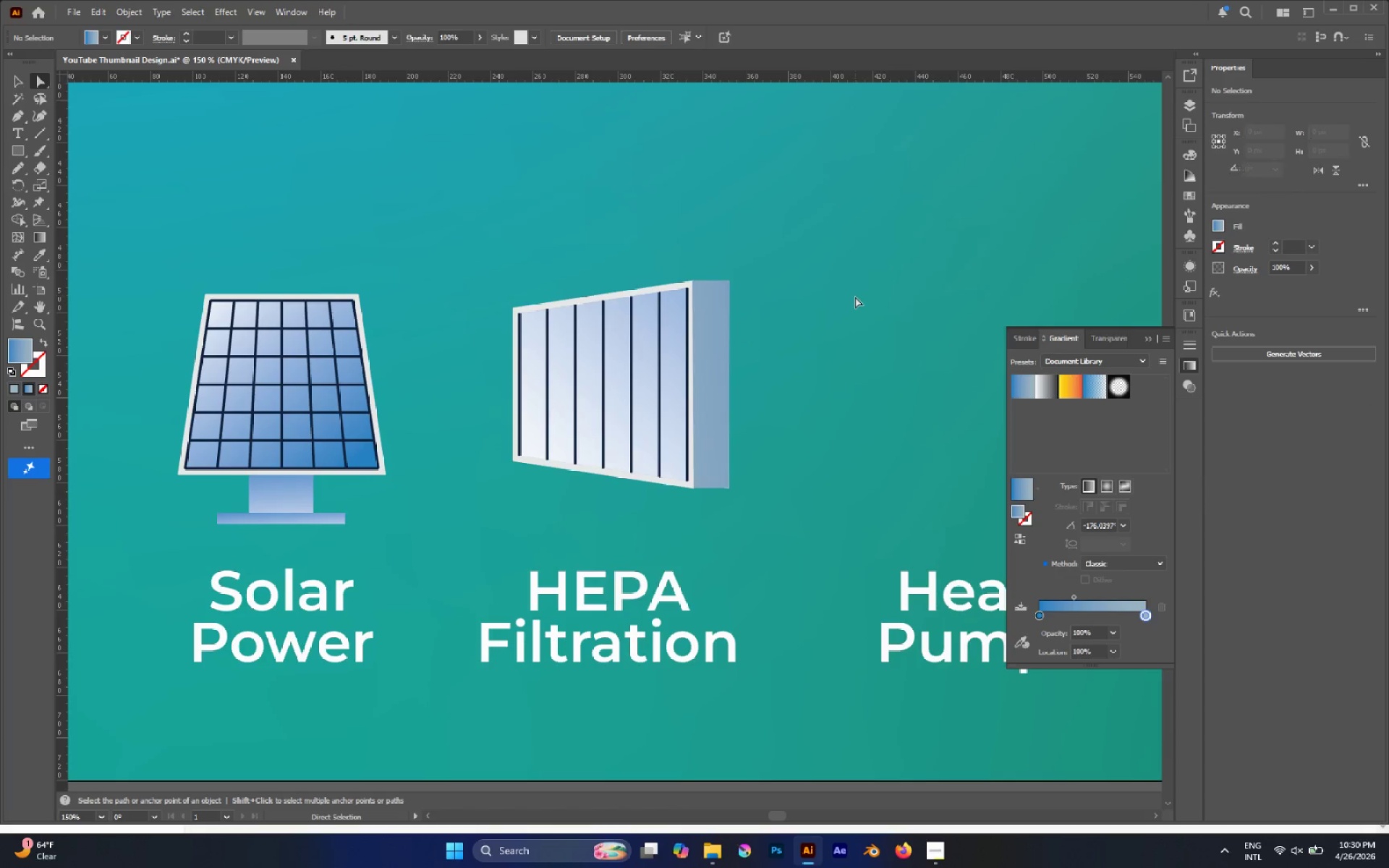 
hold_key(key=AltLeft, duration=0.52)
scroll: coordinate [855, 297], scroll_direction: down, amount: 2.0
 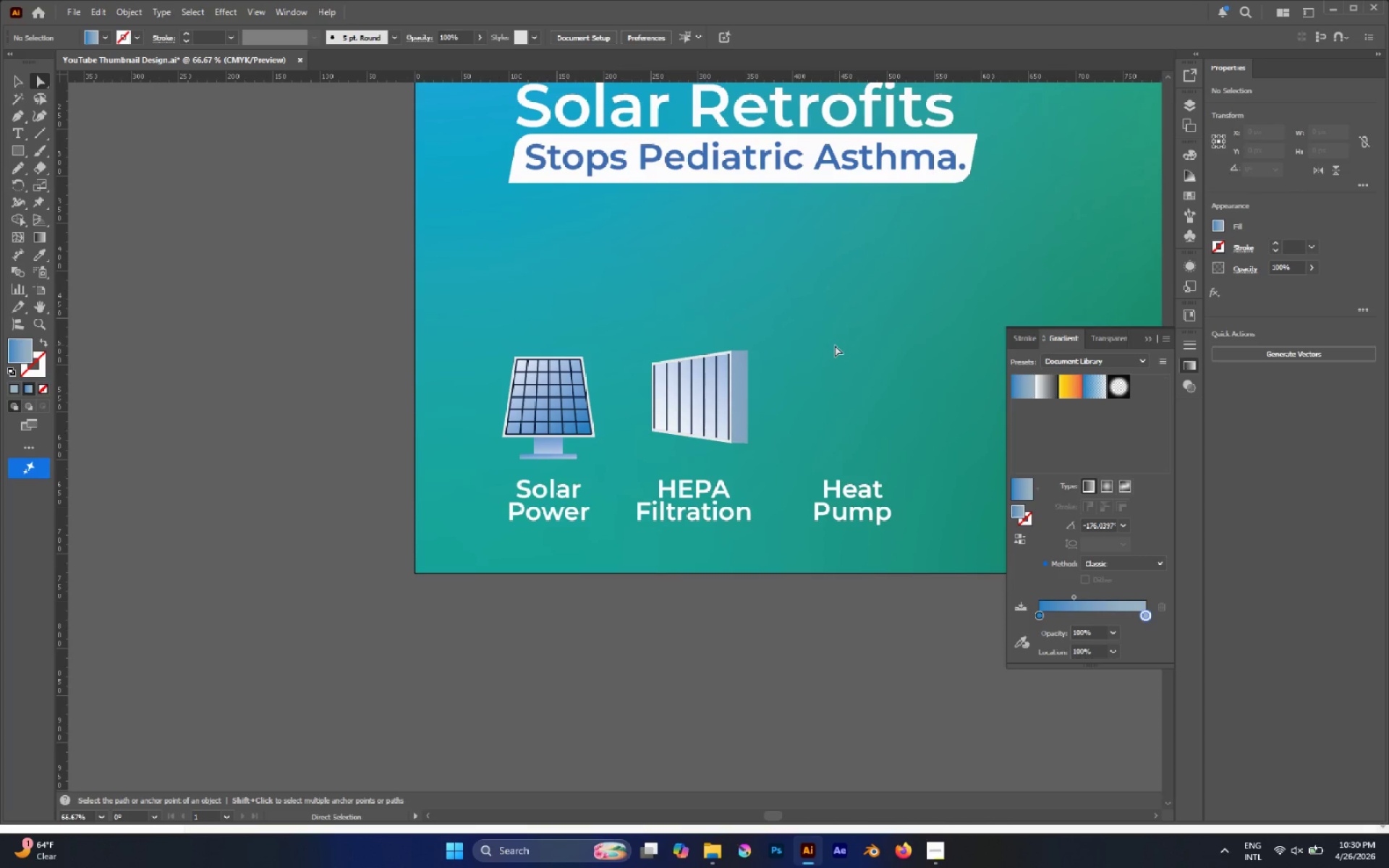 
wait(5.63)
 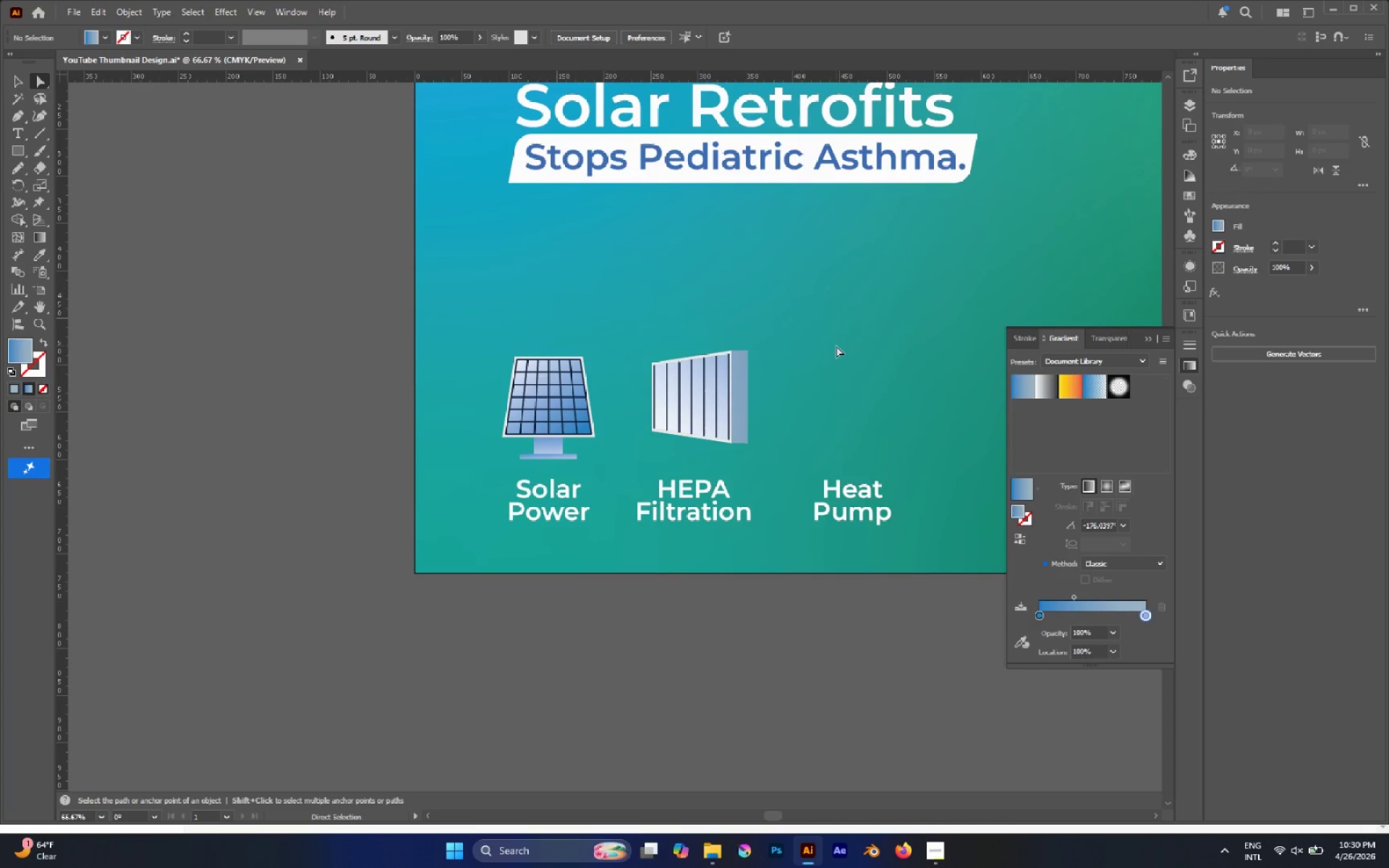 
hold_key(key=AltLeft, duration=2.42)
scroll: coordinate [701, 379], scroll_direction: up, amount: 2.0
 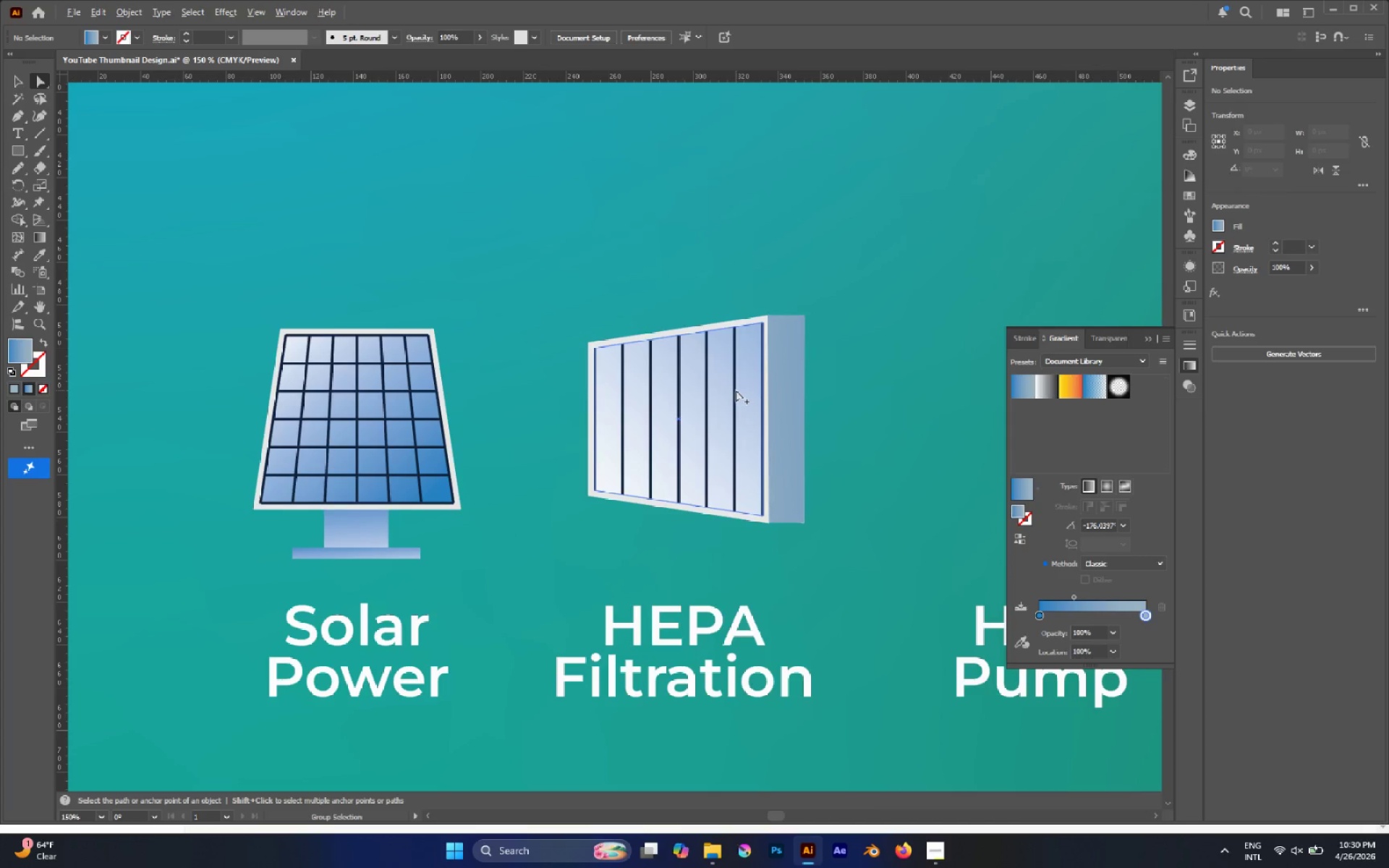 
left_click([735, 390])
 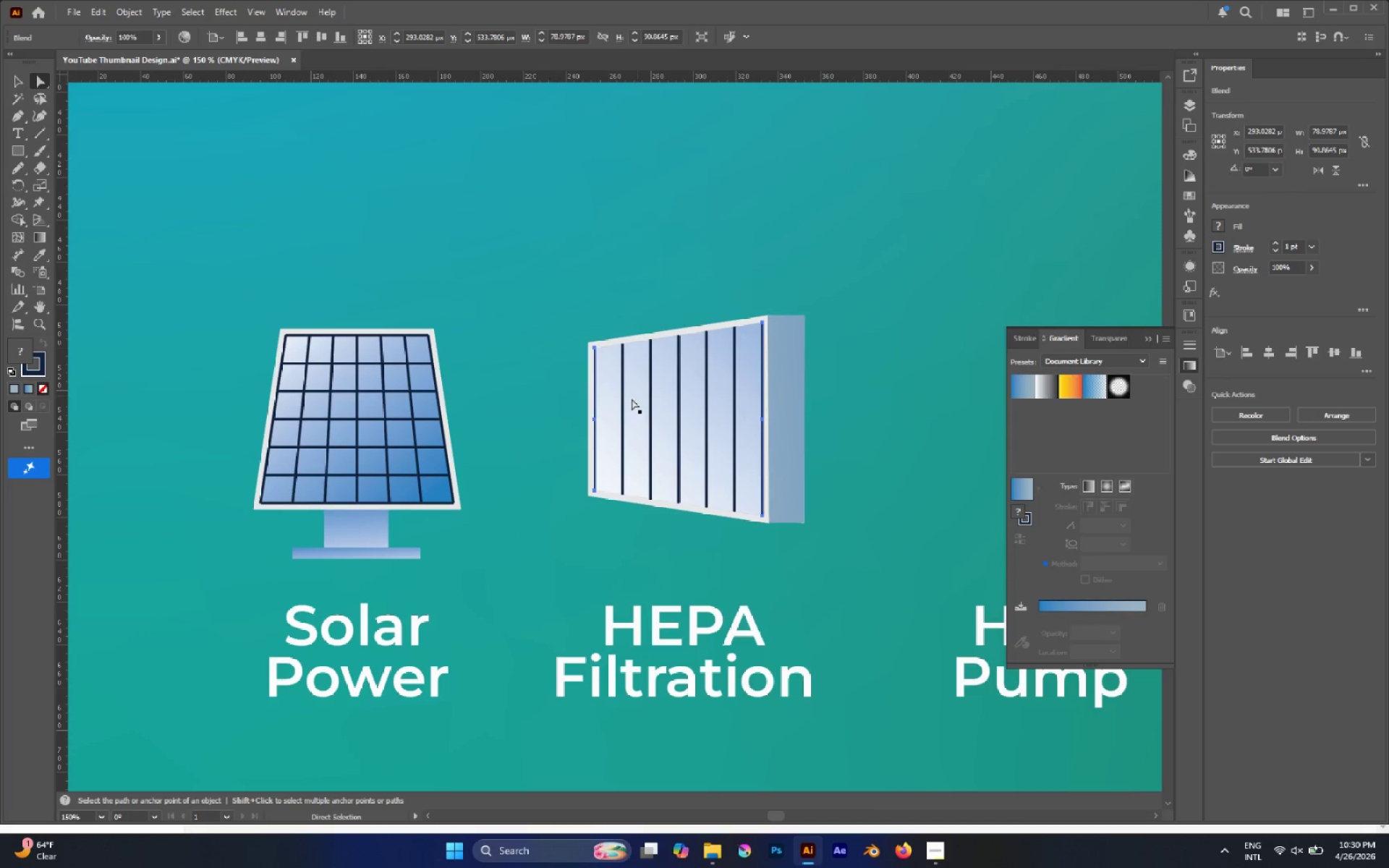 
hold_key(key=AltLeft, duration=0.92)
hold_key(key=ShiftLeft, duration=0.77)
left_click([597, 419])
 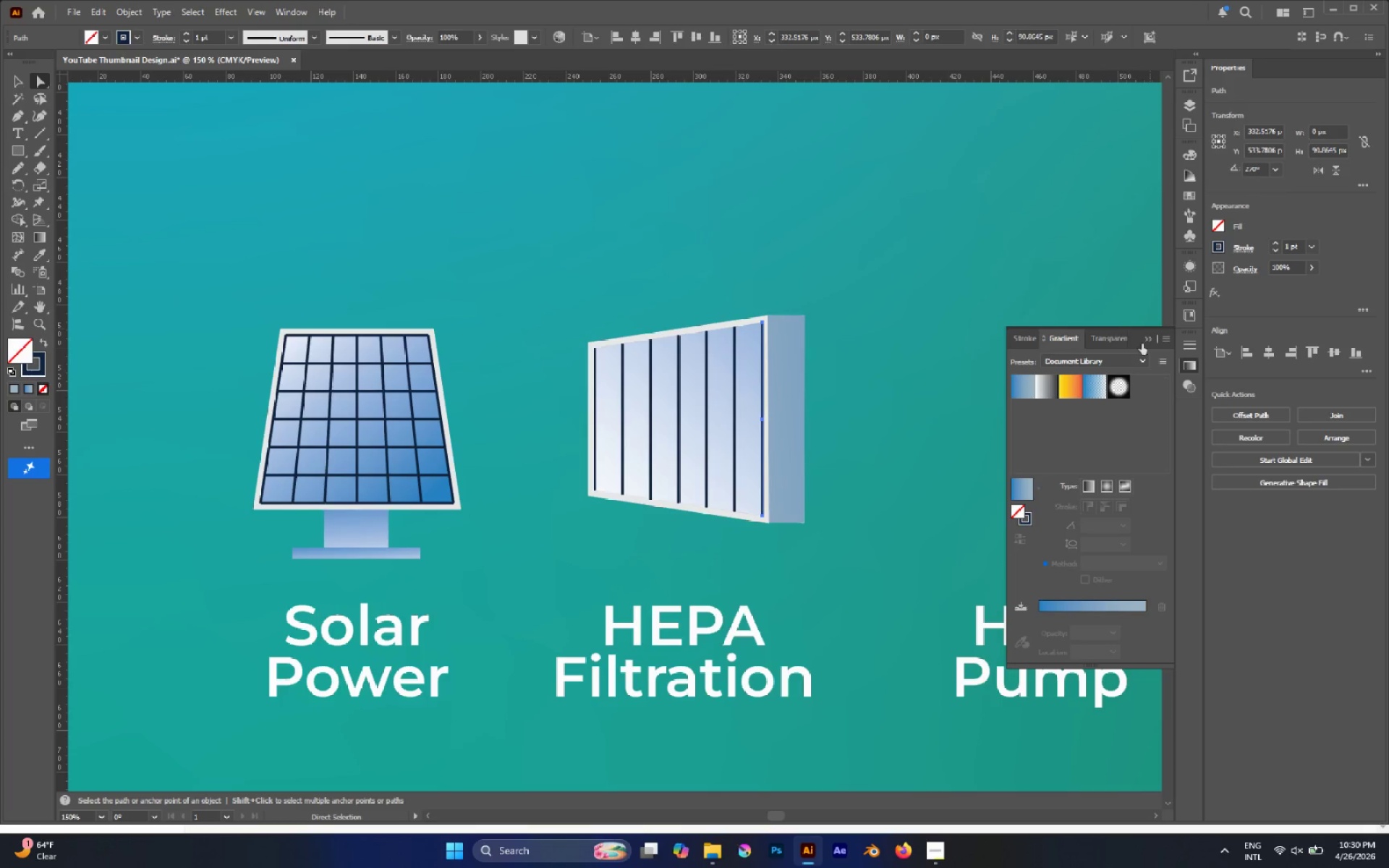 
left_click([1190, 160])
 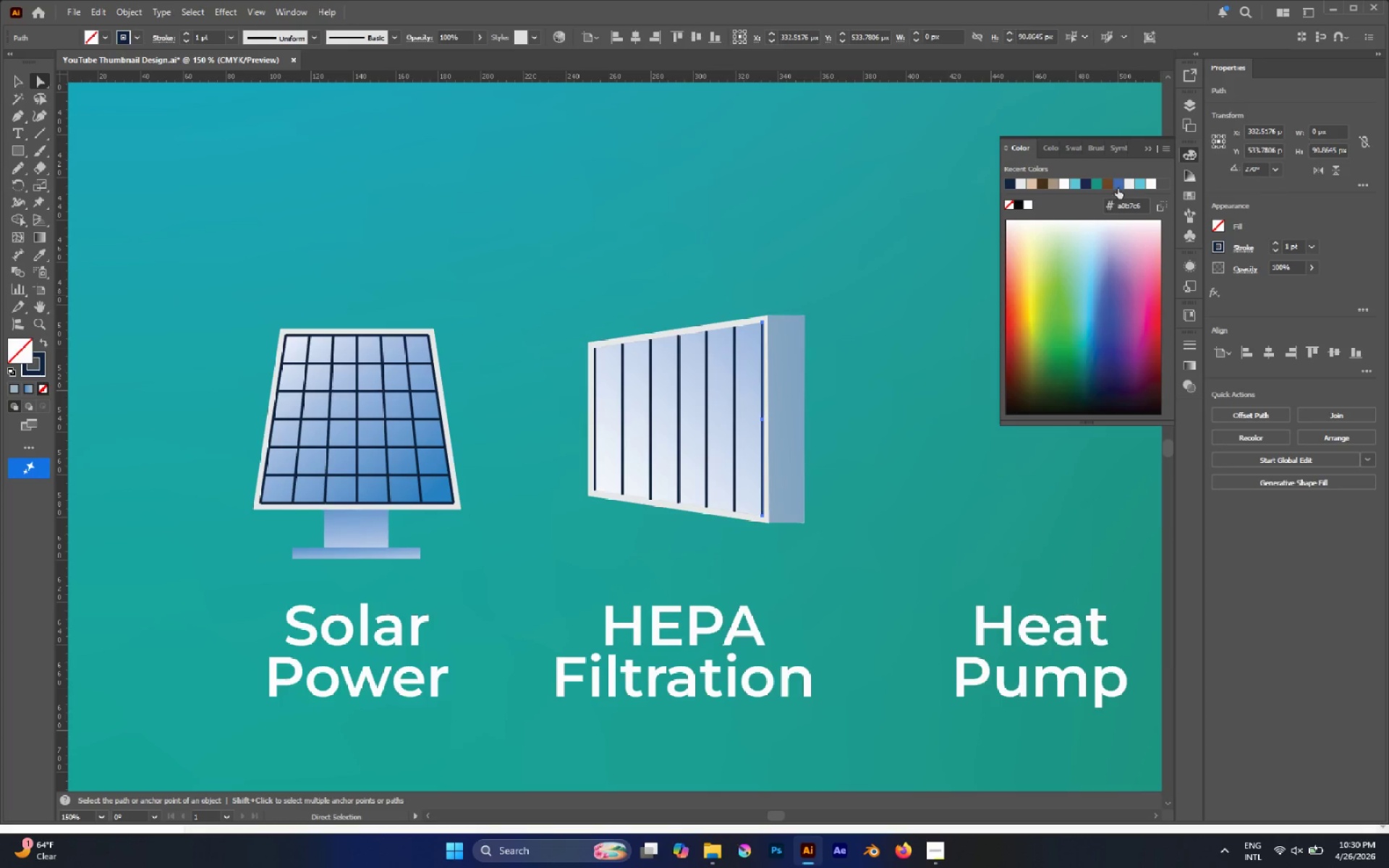 
left_click([1121, 184])
 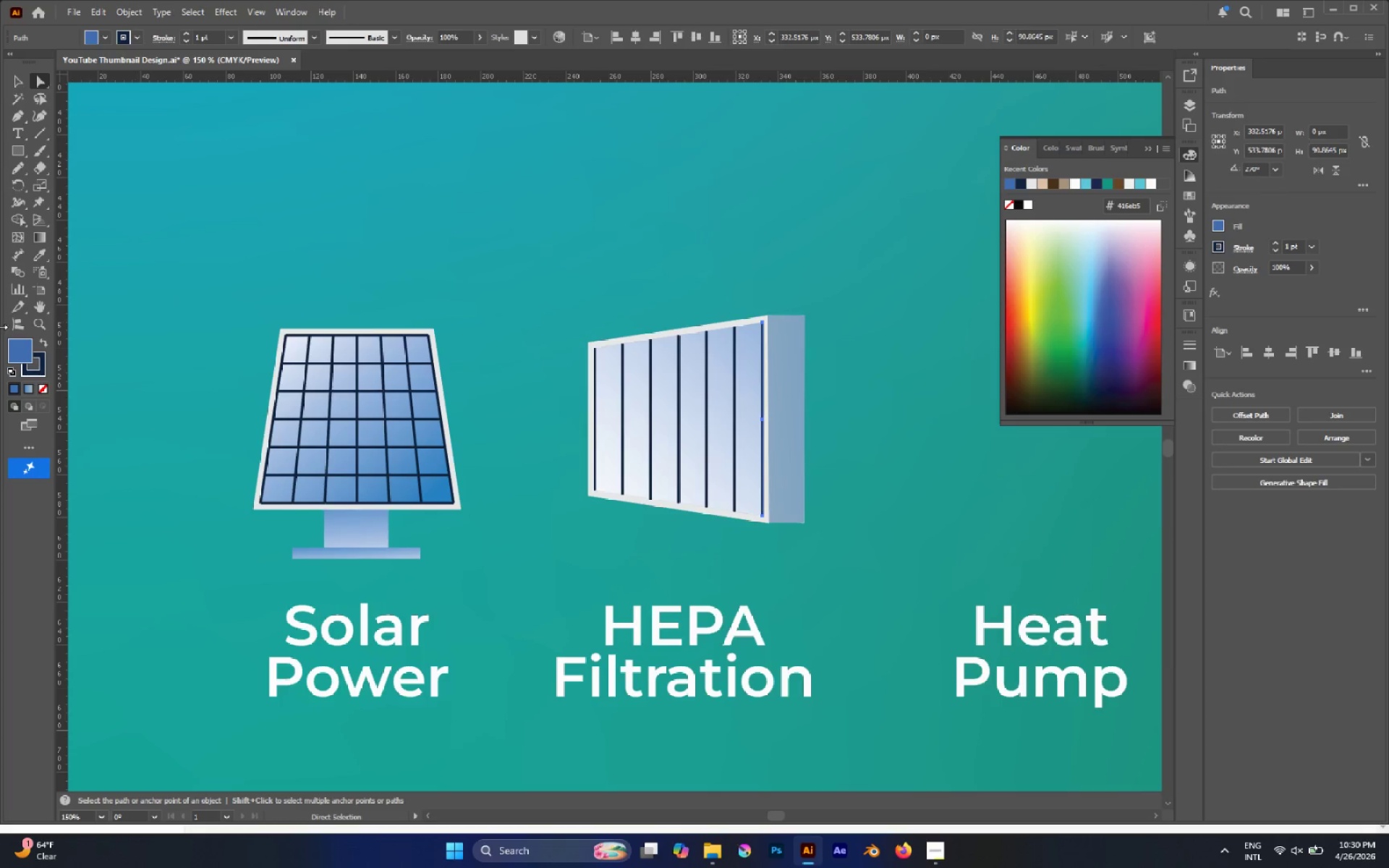 
left_click([39, 339])
 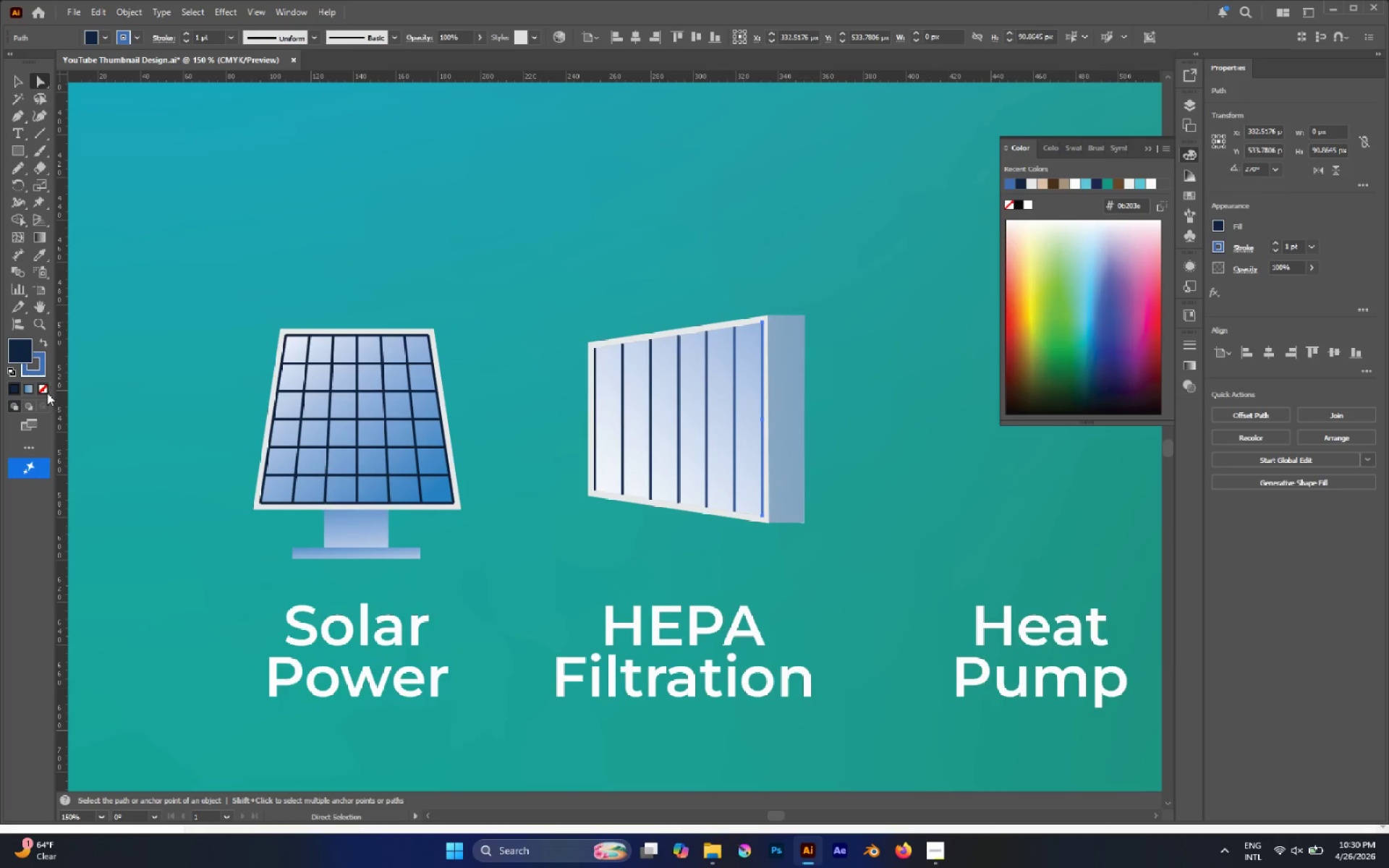 
left_click([46, 393])
 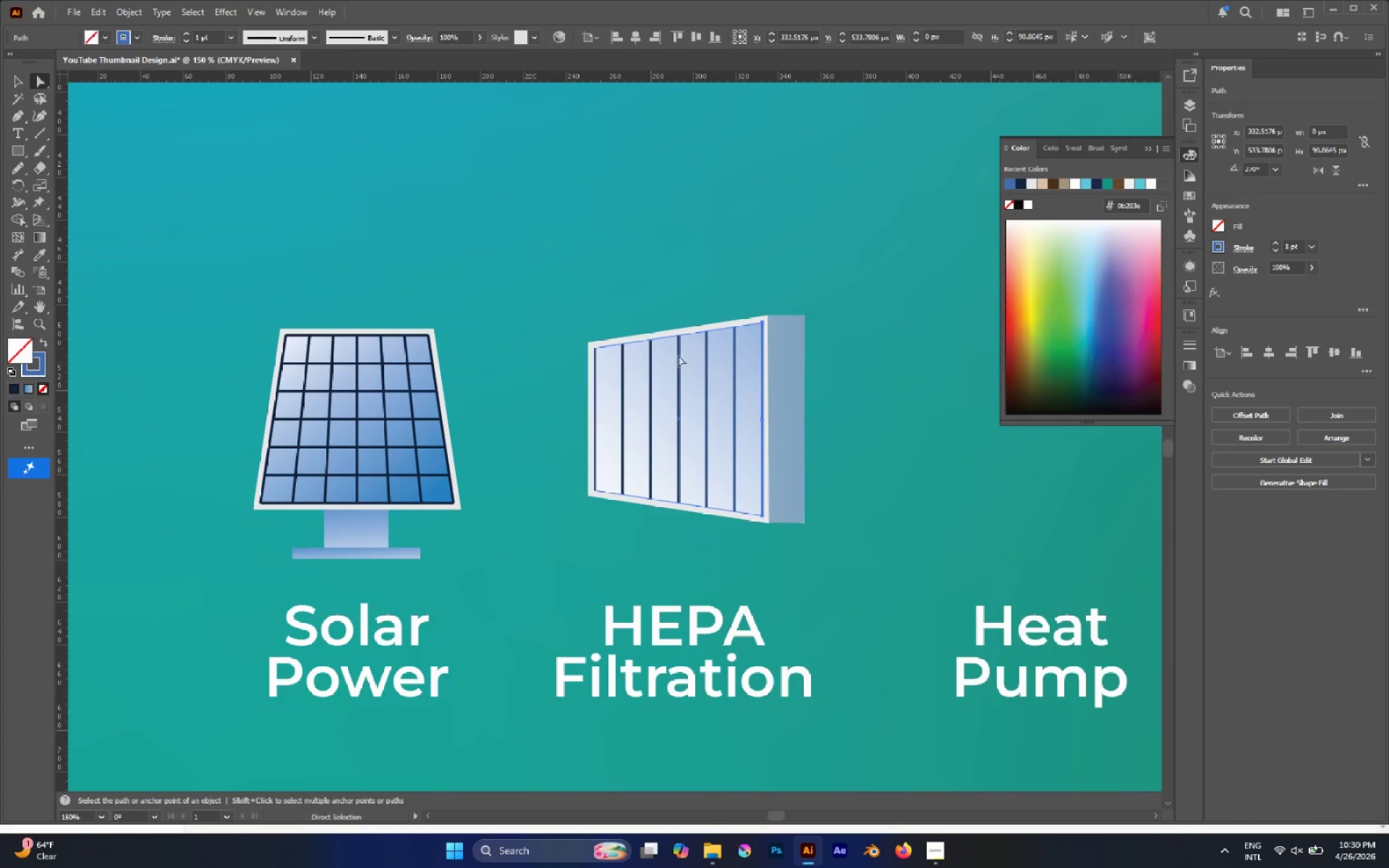 
key(V)
 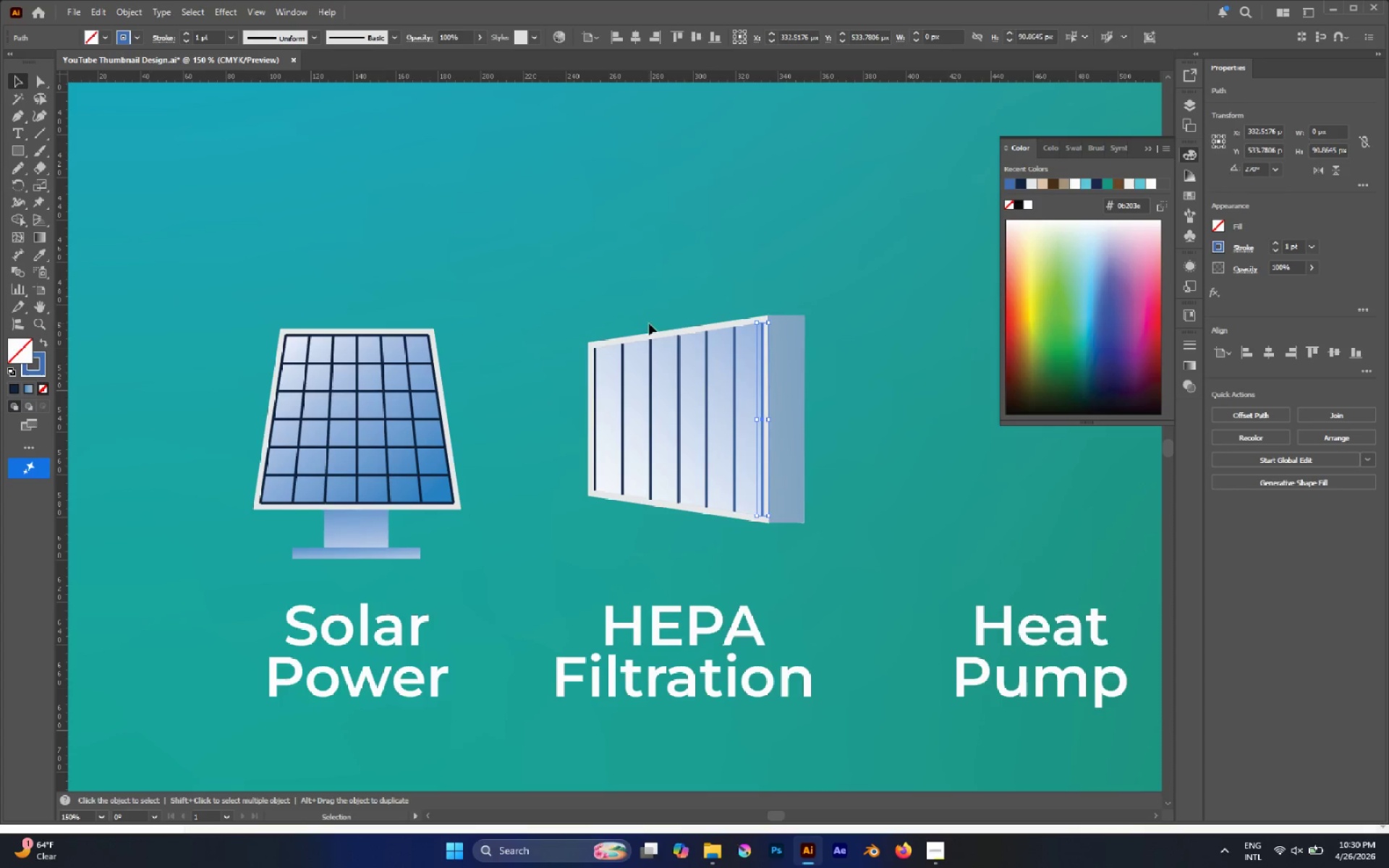 
left_click([640, 288])
 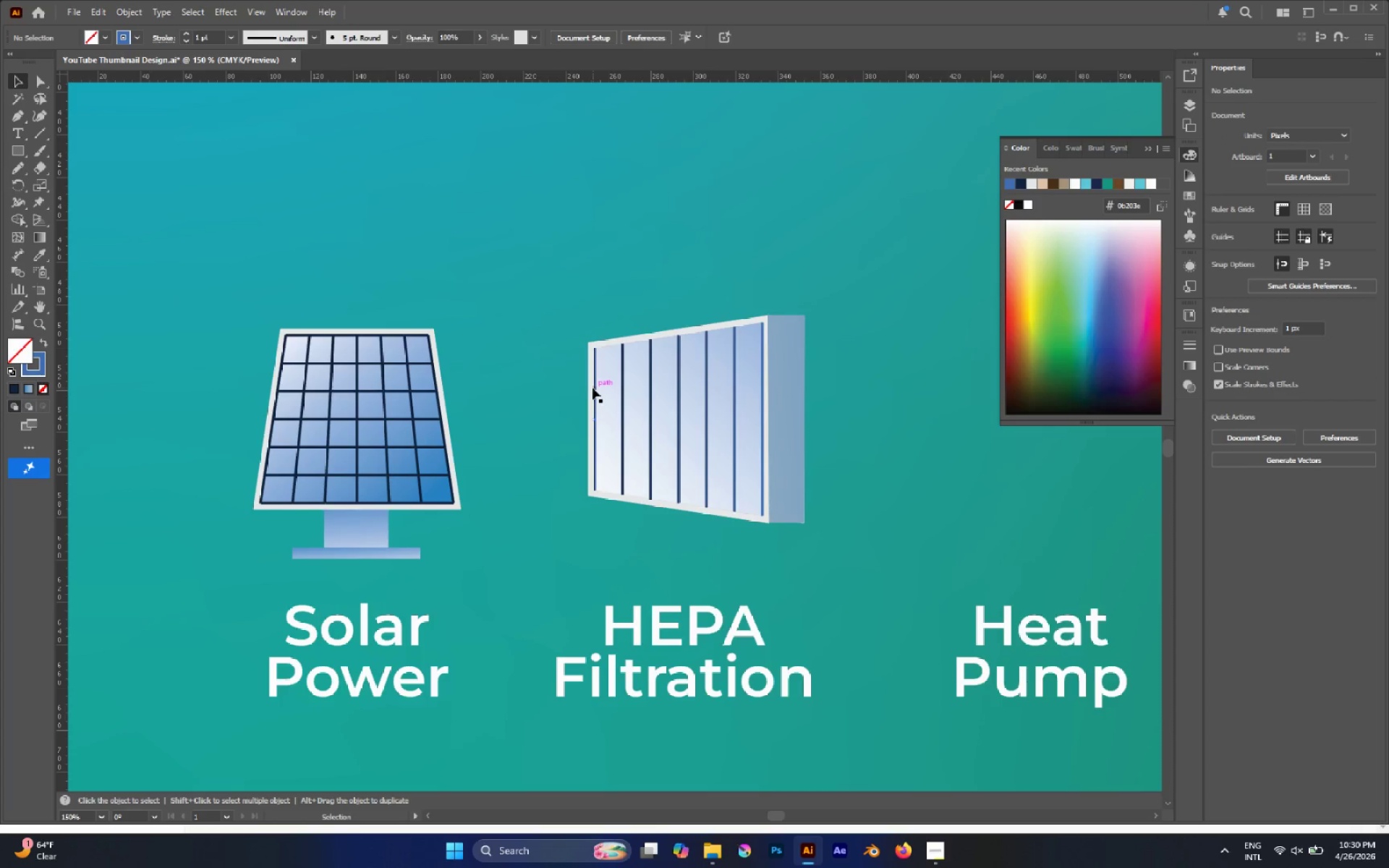 
left_click([592, 388])
 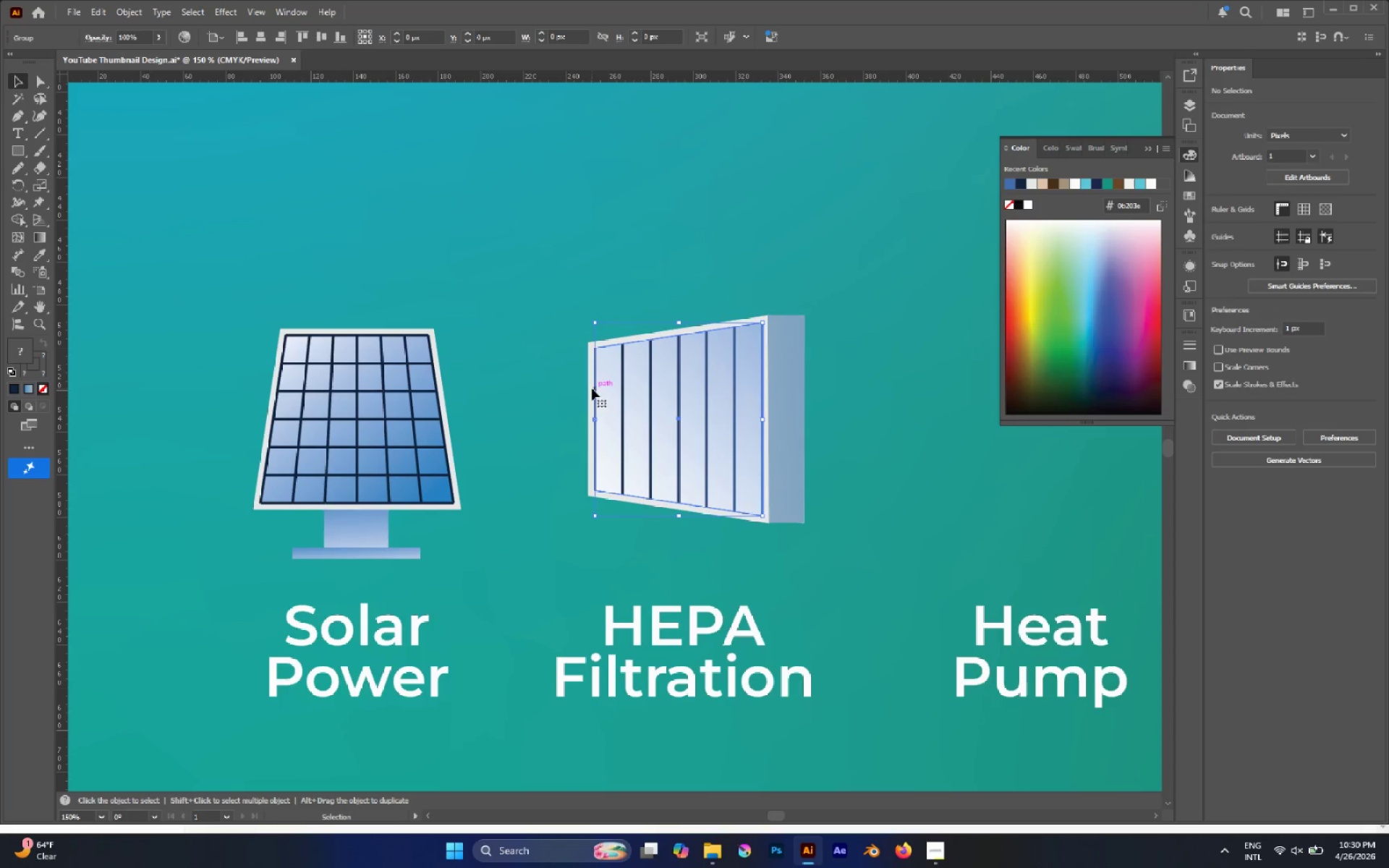 
hold_key(key=AltLeft, duration=0.44)
 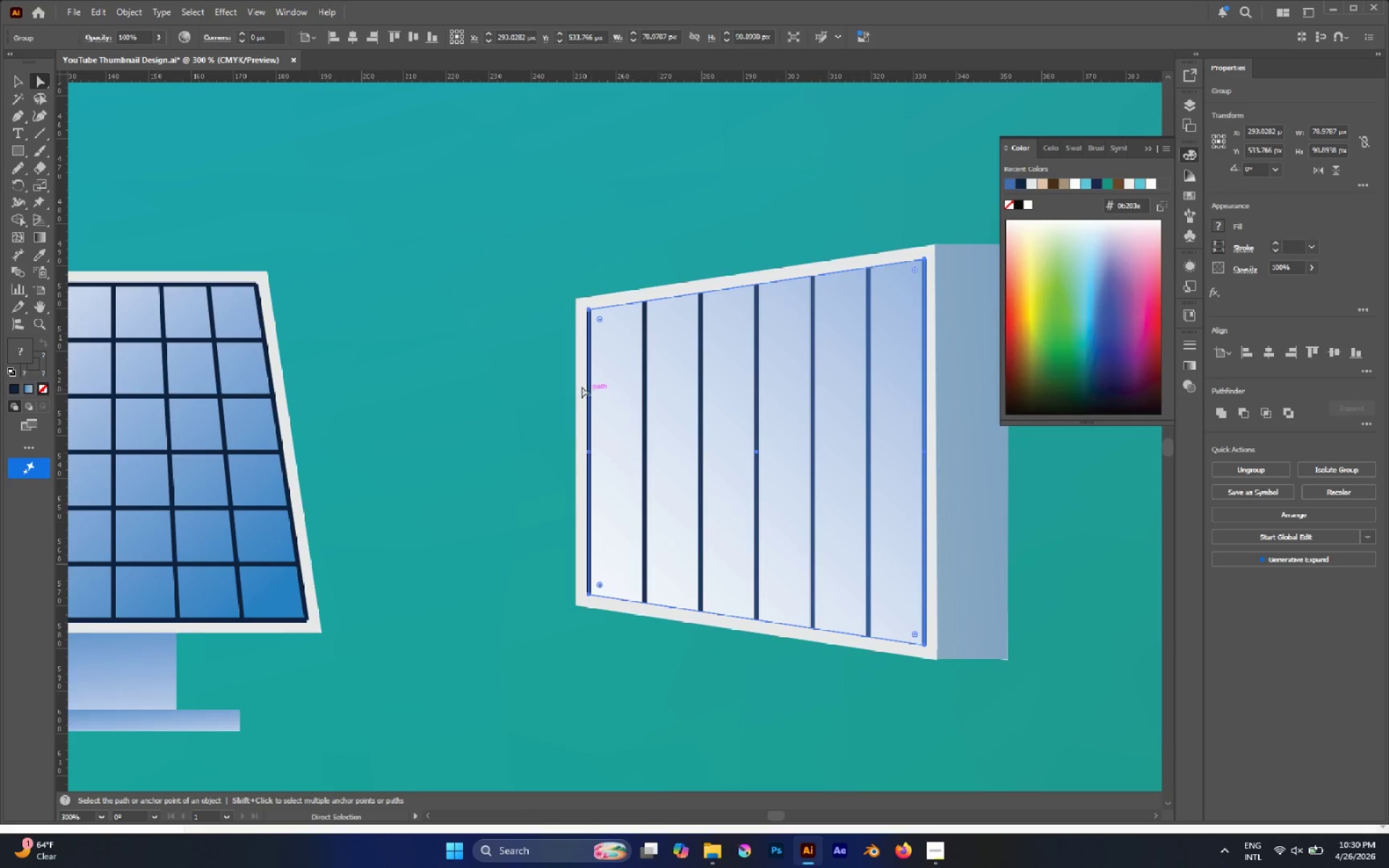 
key(A)
 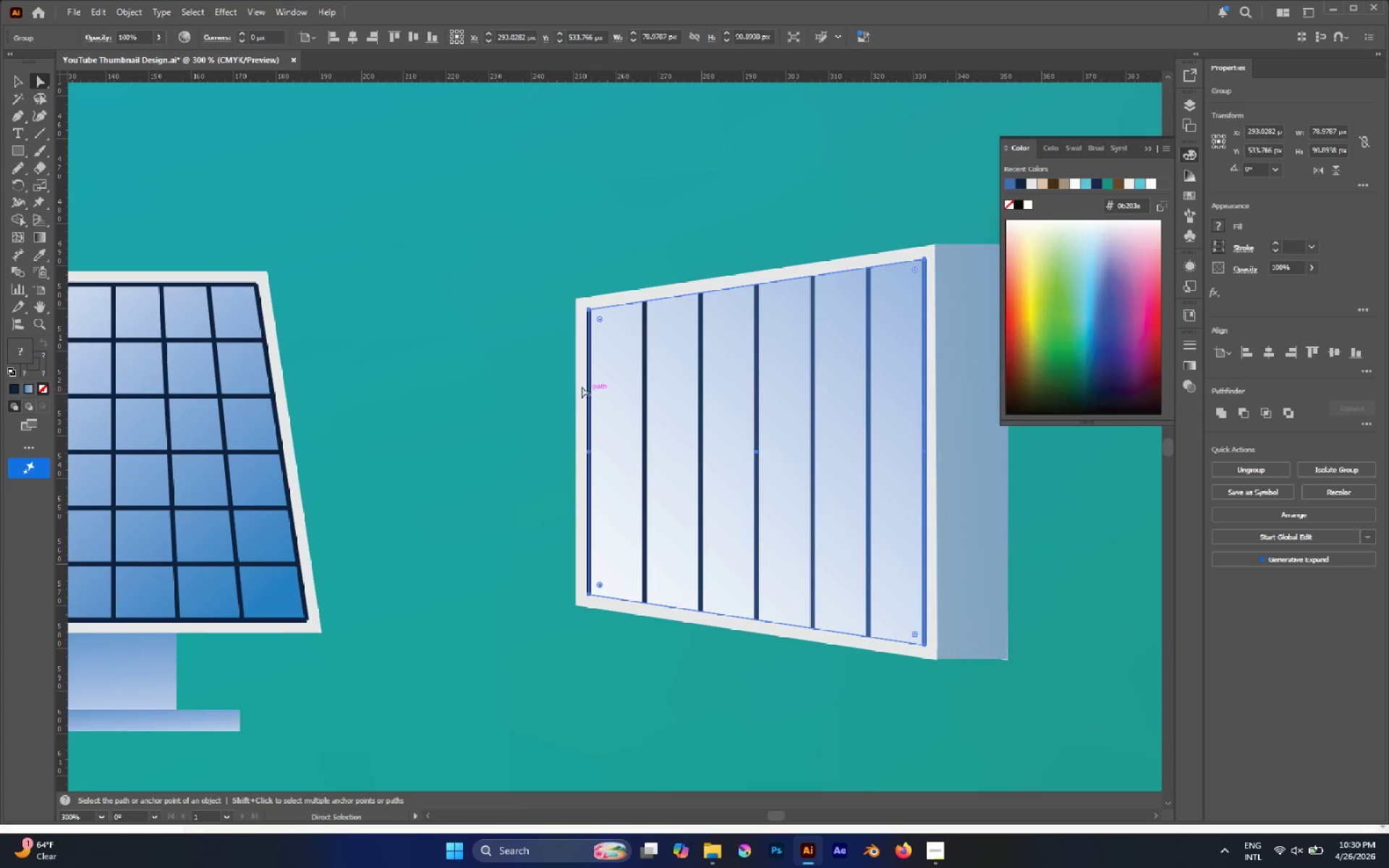 
scroll: coordinate [596, 390], scroll_direction: up, amount: 2.0
 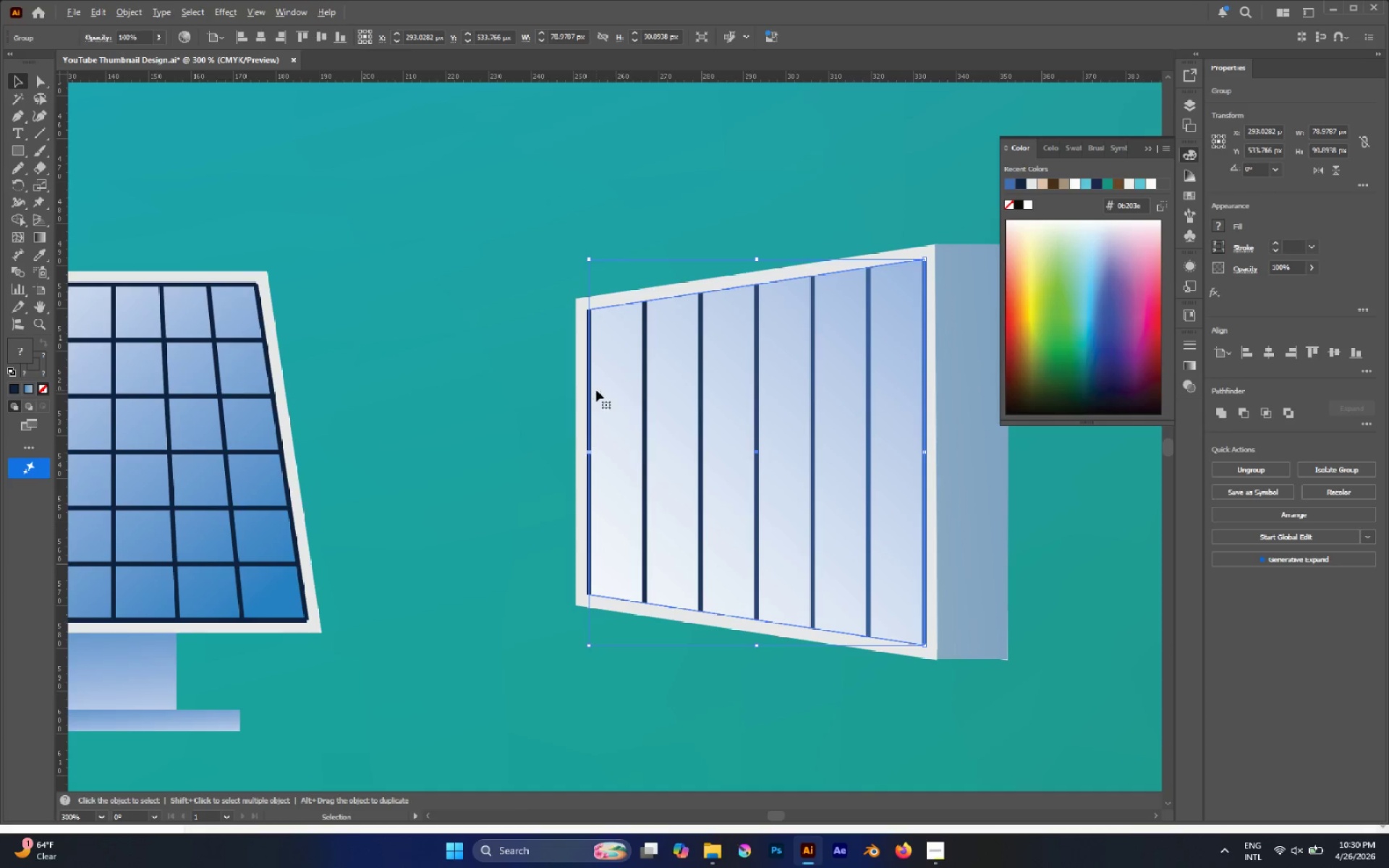 
left_click([504, 358])
 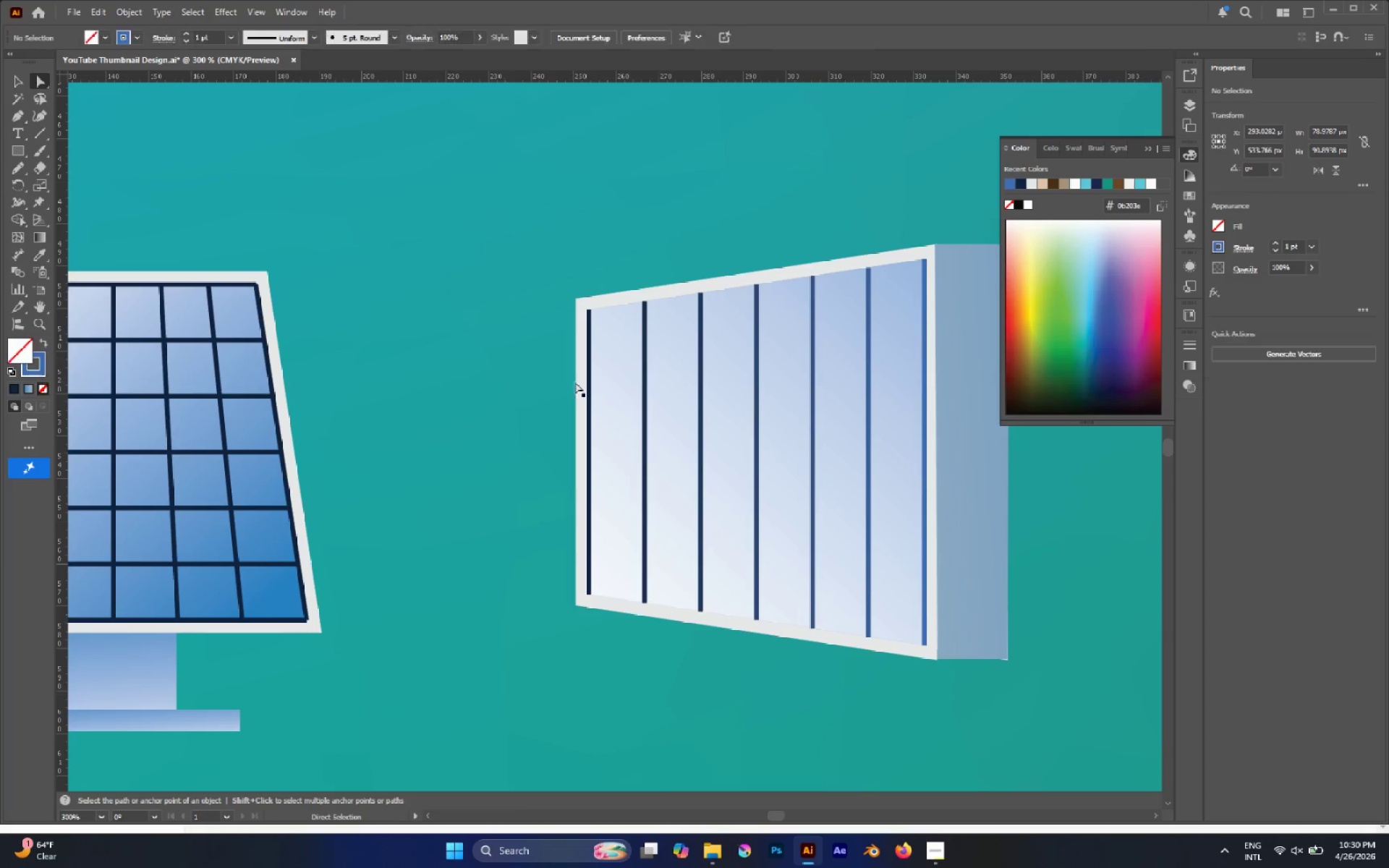 
hold_key(key=AltLeft, duration=1.14)
left_click([589, 393])
 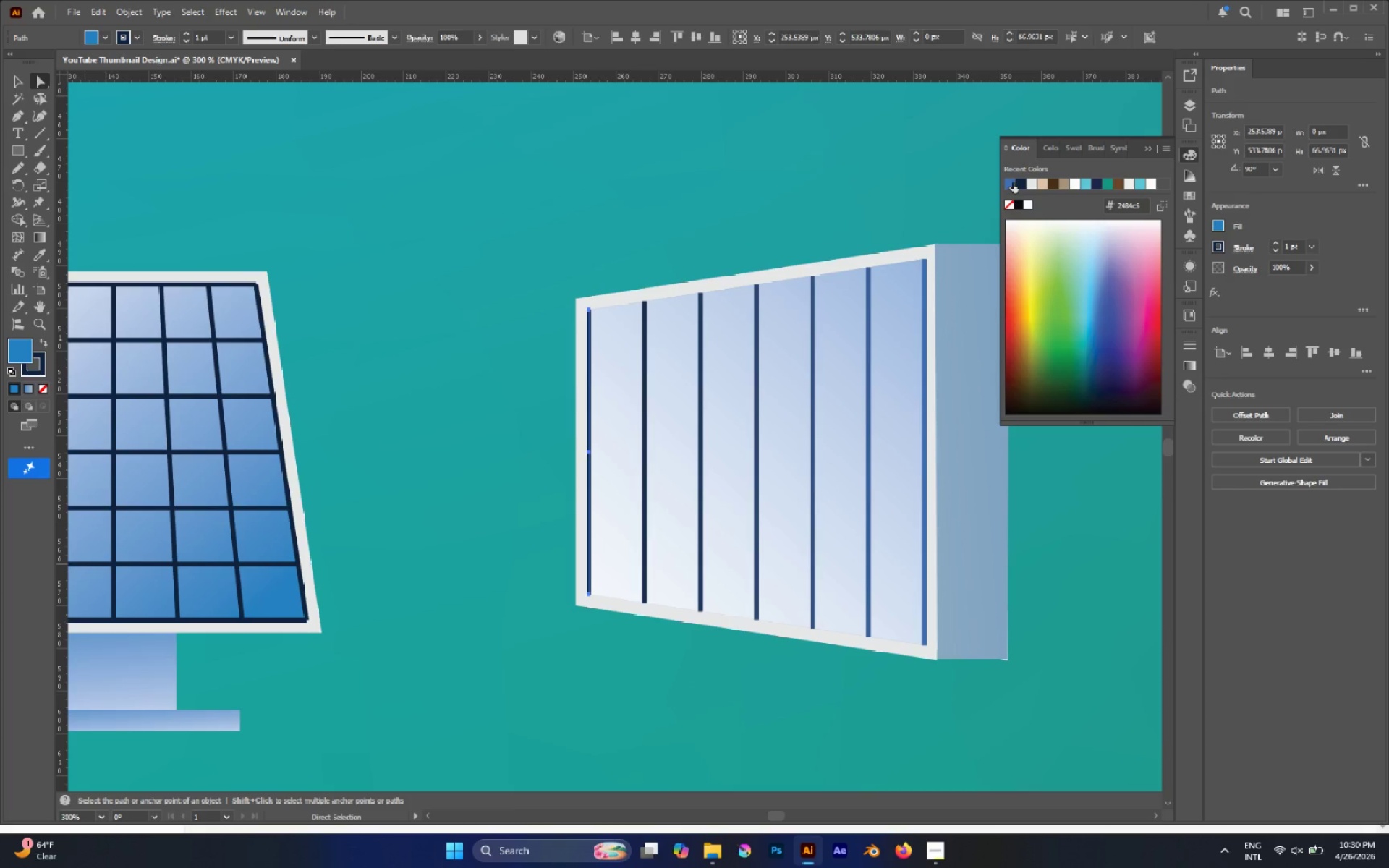 
key(Shift+X)
 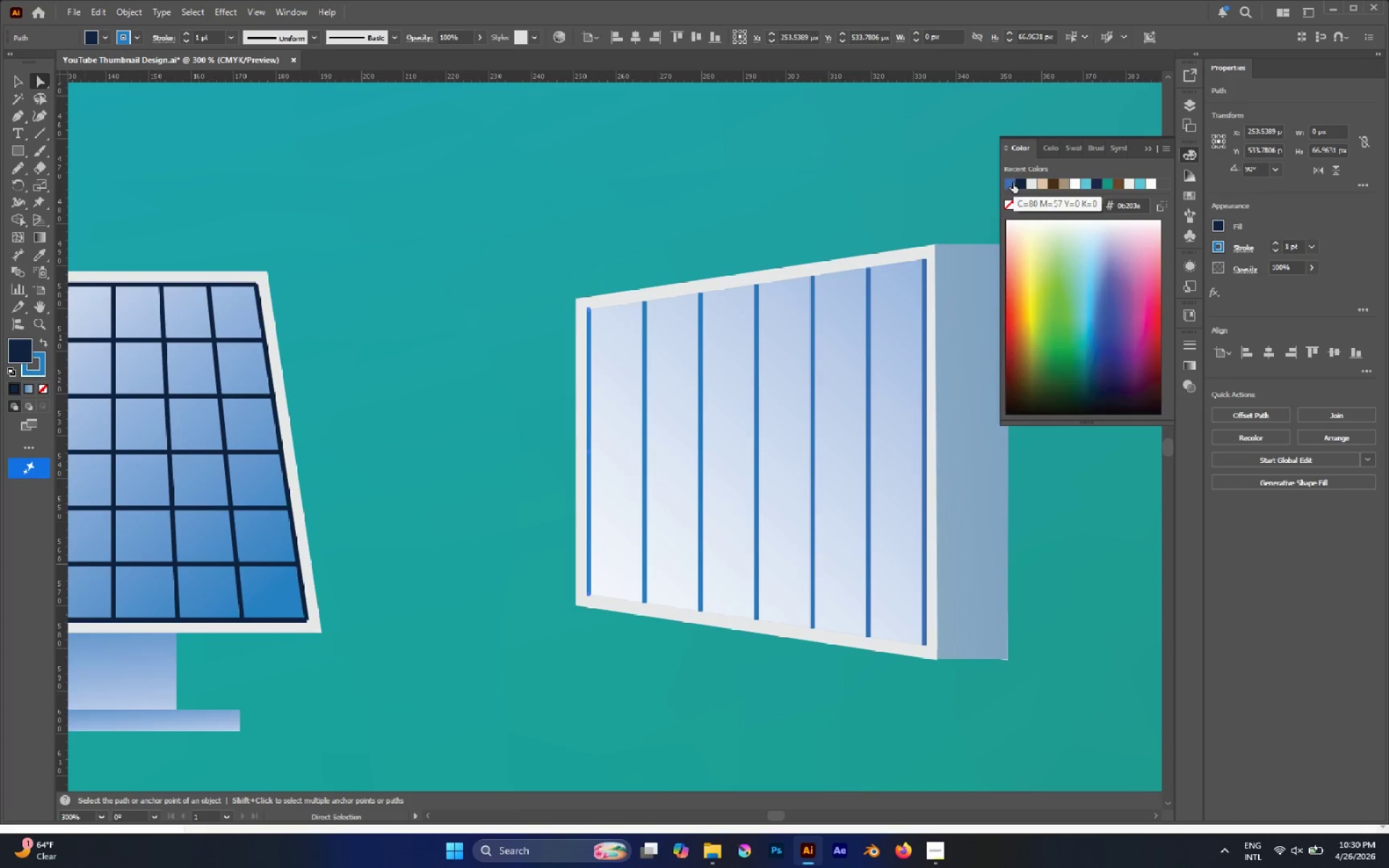 
key(Slash)
 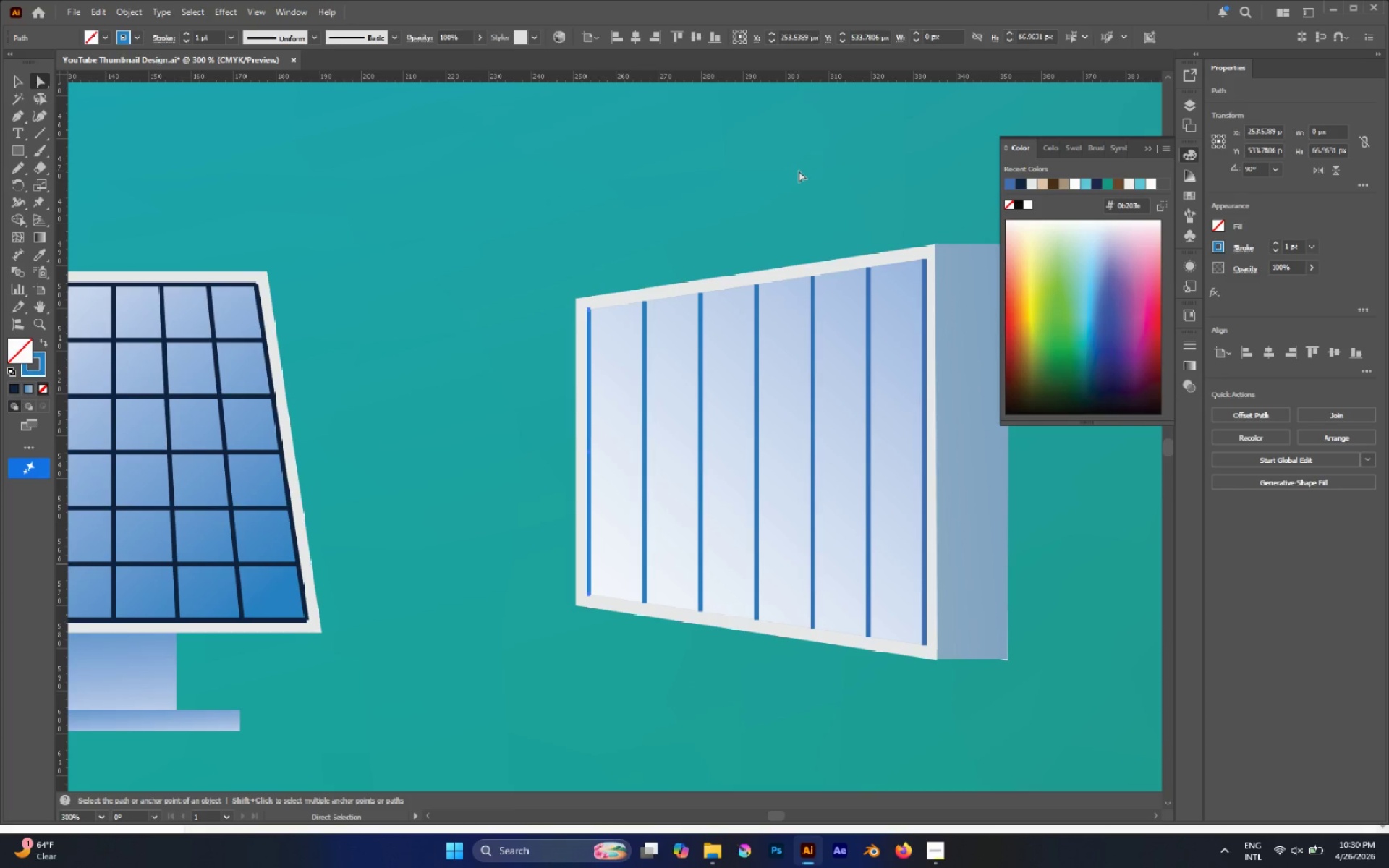 
left_click([799, 171])
 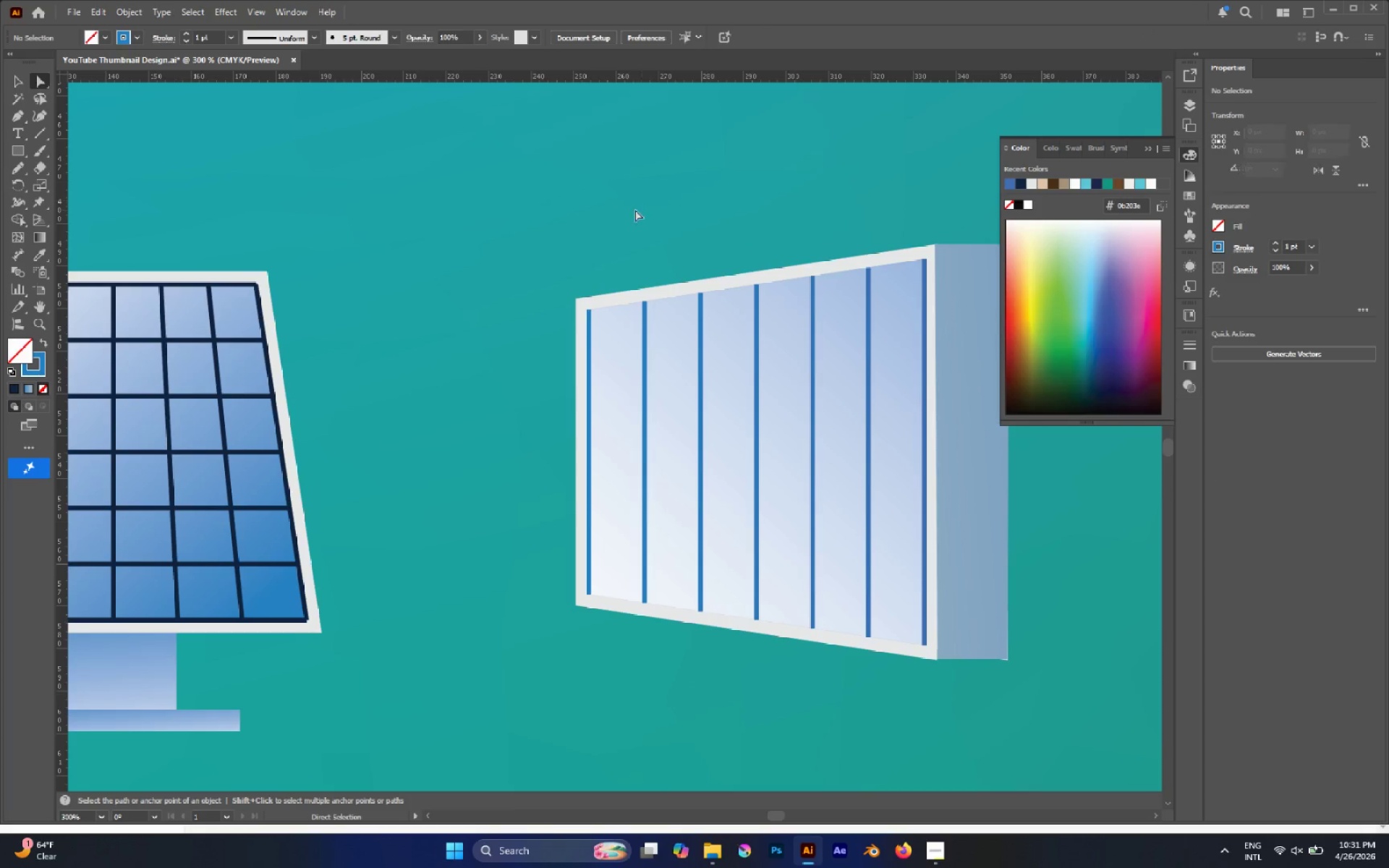 
hold_key(key=AltLeft, duration=0.53)
scroll: coordinate [606, 215], scroll_direction: down, amount: 4.0
 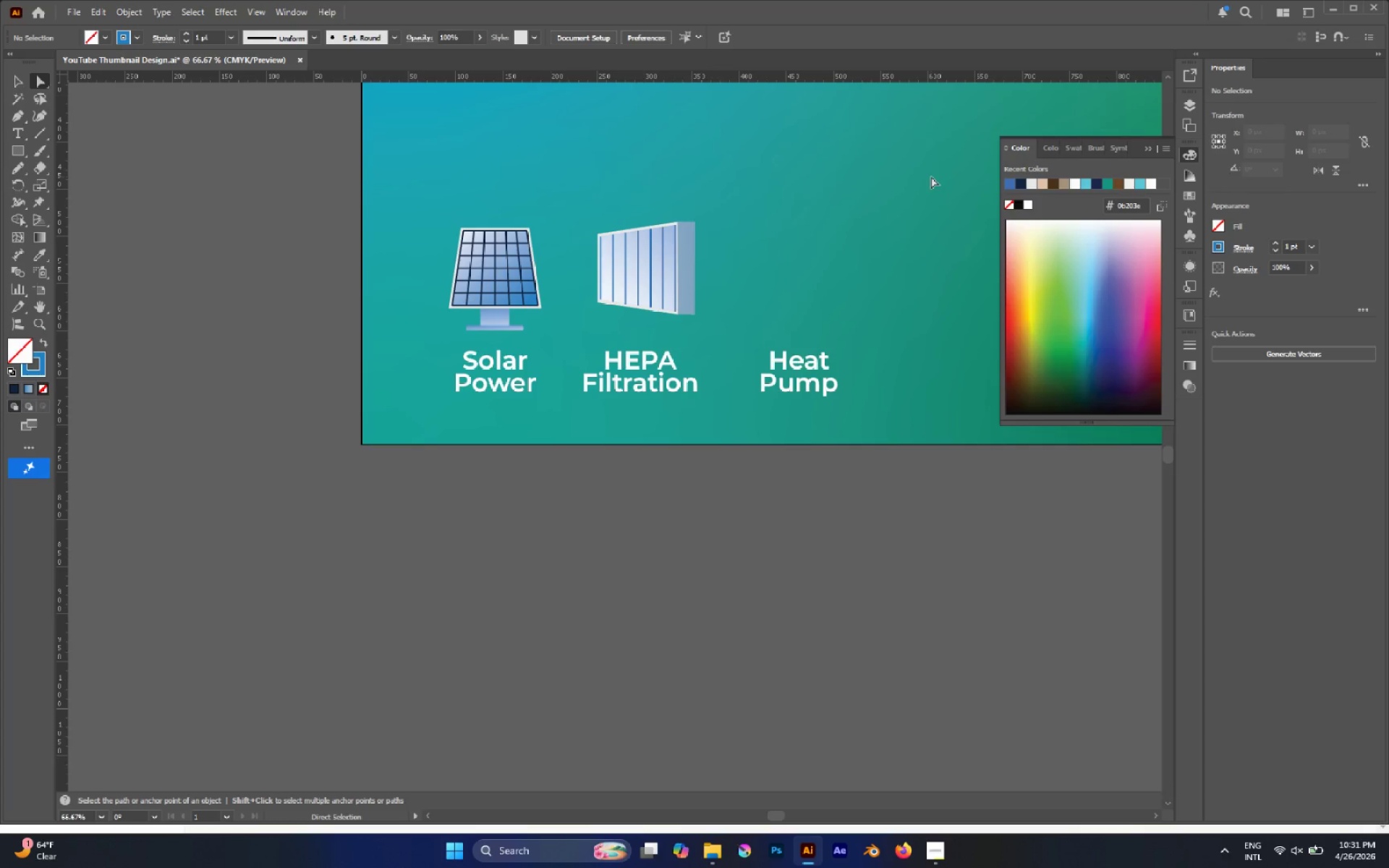 
hold_key(key=AltLeft, duration=1.52)
scroll: coordinate [725, 295], scroll_direction: up, amount: 5.0
 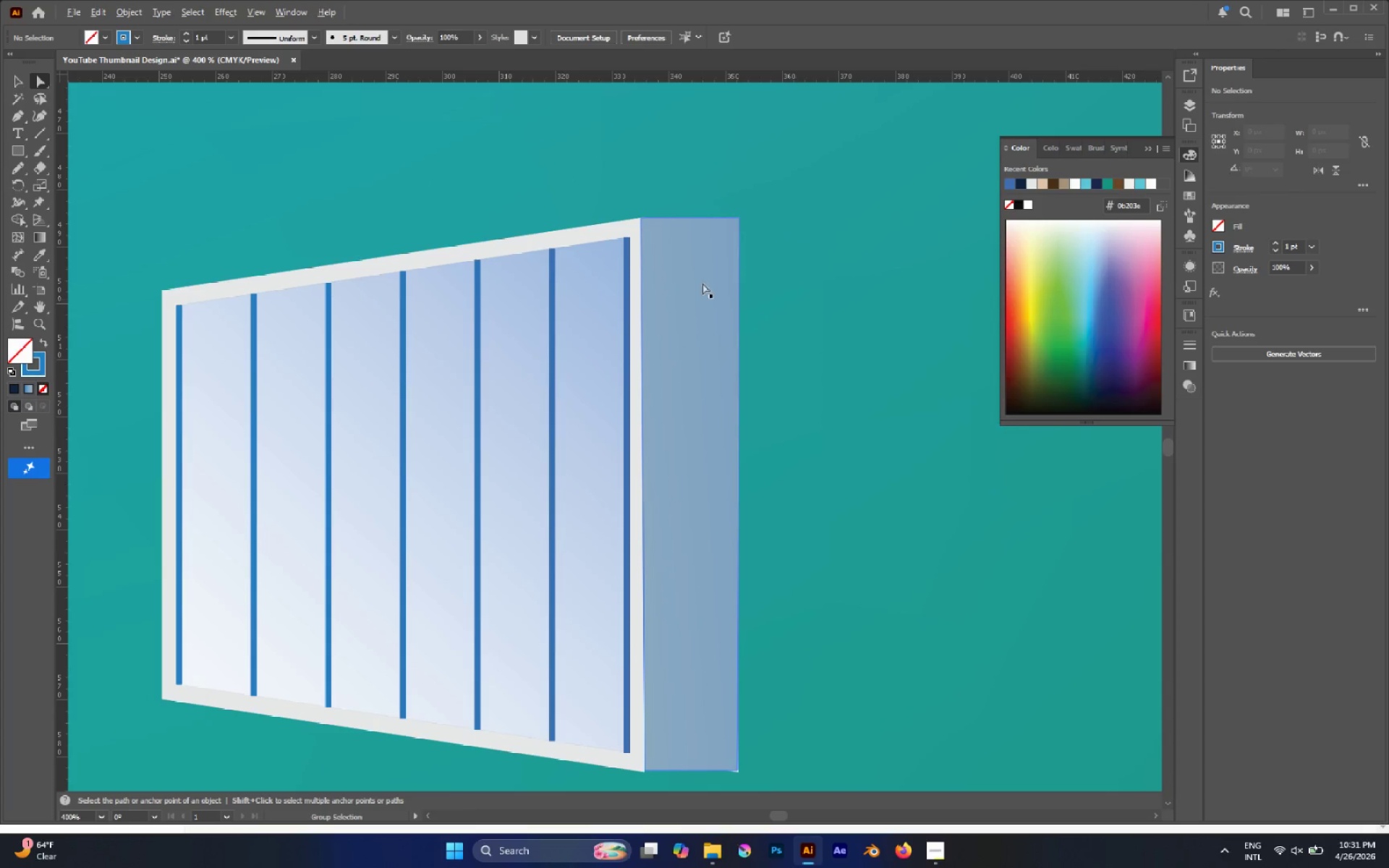 
hold_key(key=AltLeft, duration=1.59)
 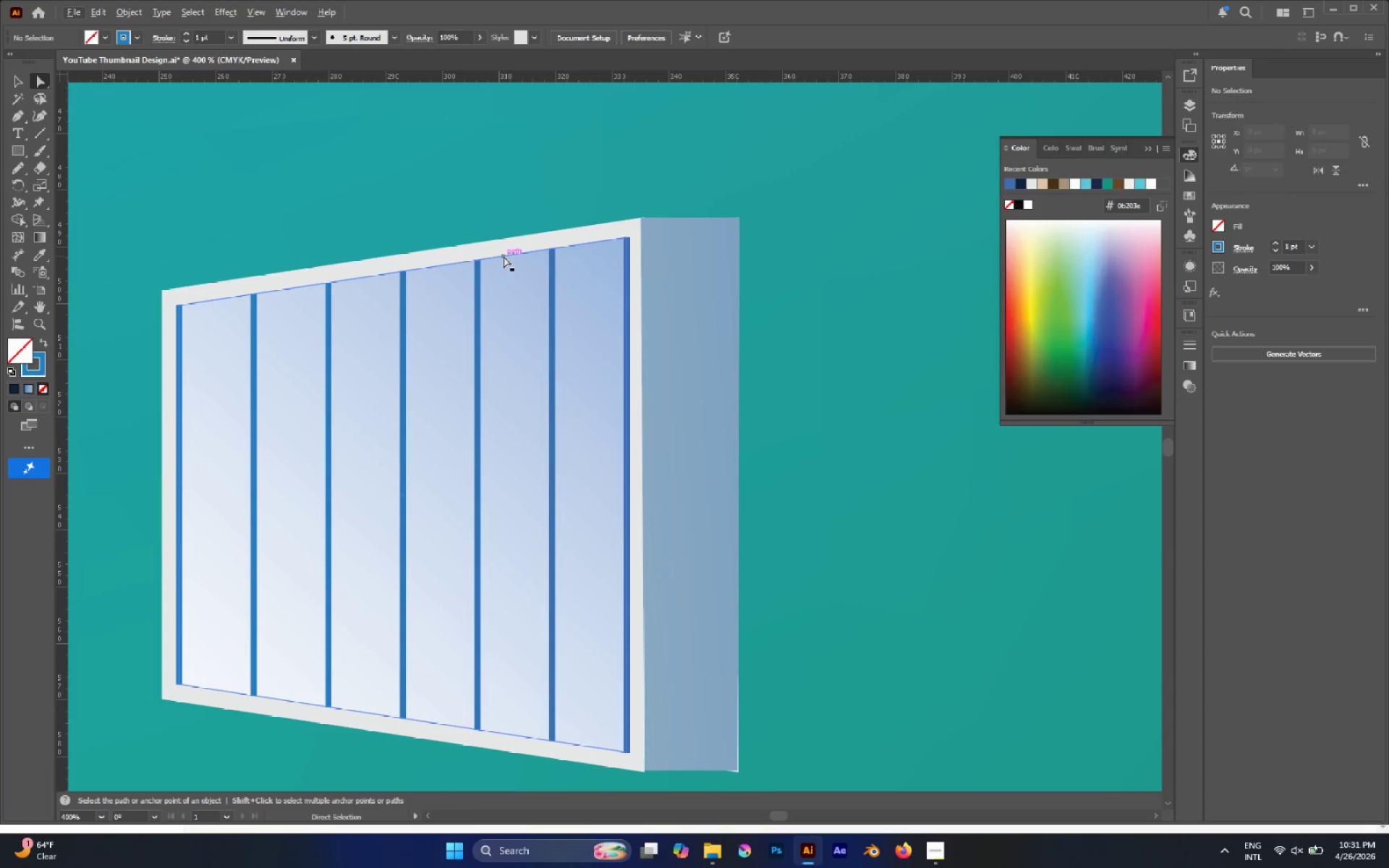 
left_click([504, 256])
 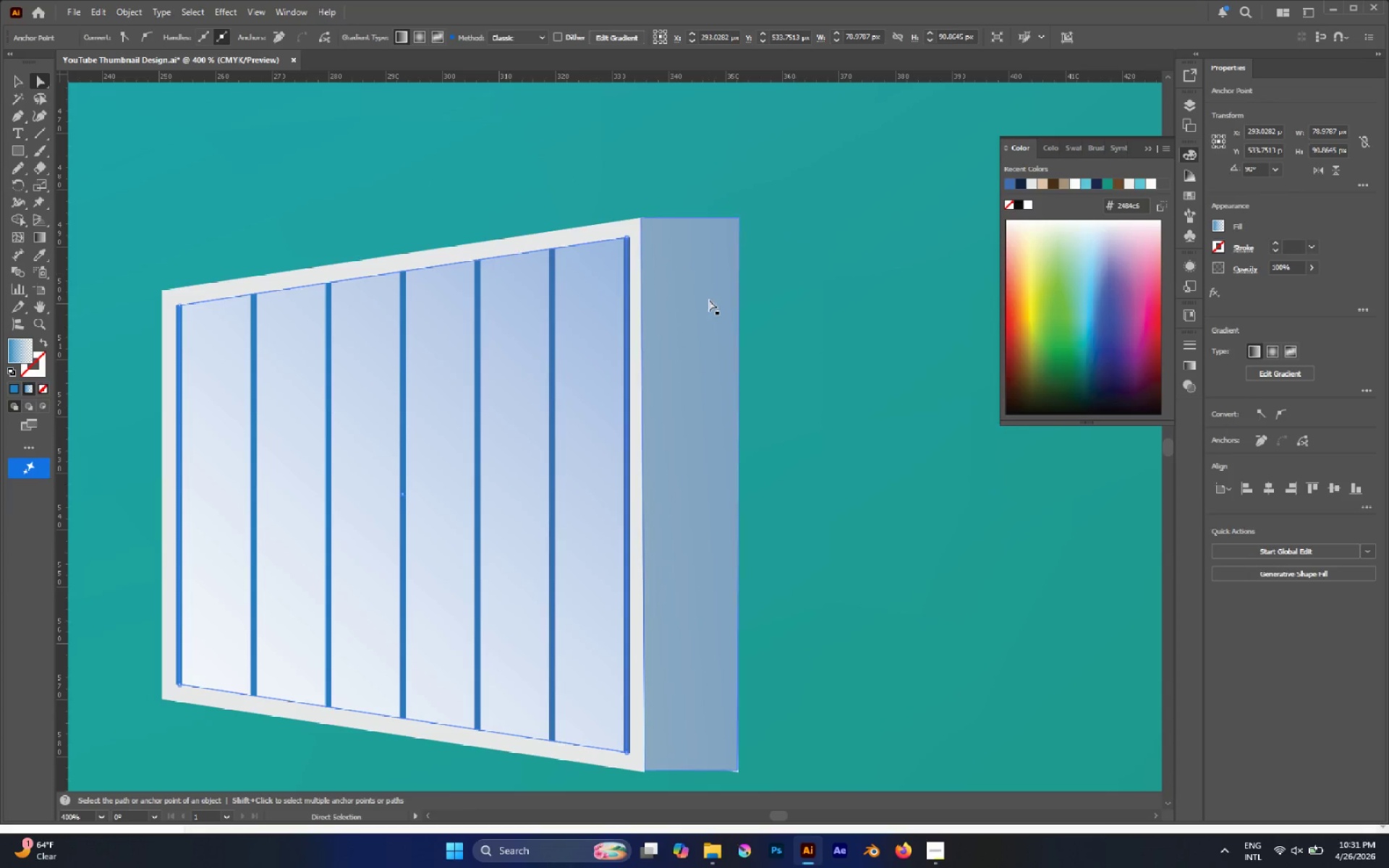 
hold_key(key=AltLeft, duration=0.64)
scroll: coordinate [708, 297], scroll_direction: down, amount: 2.0
 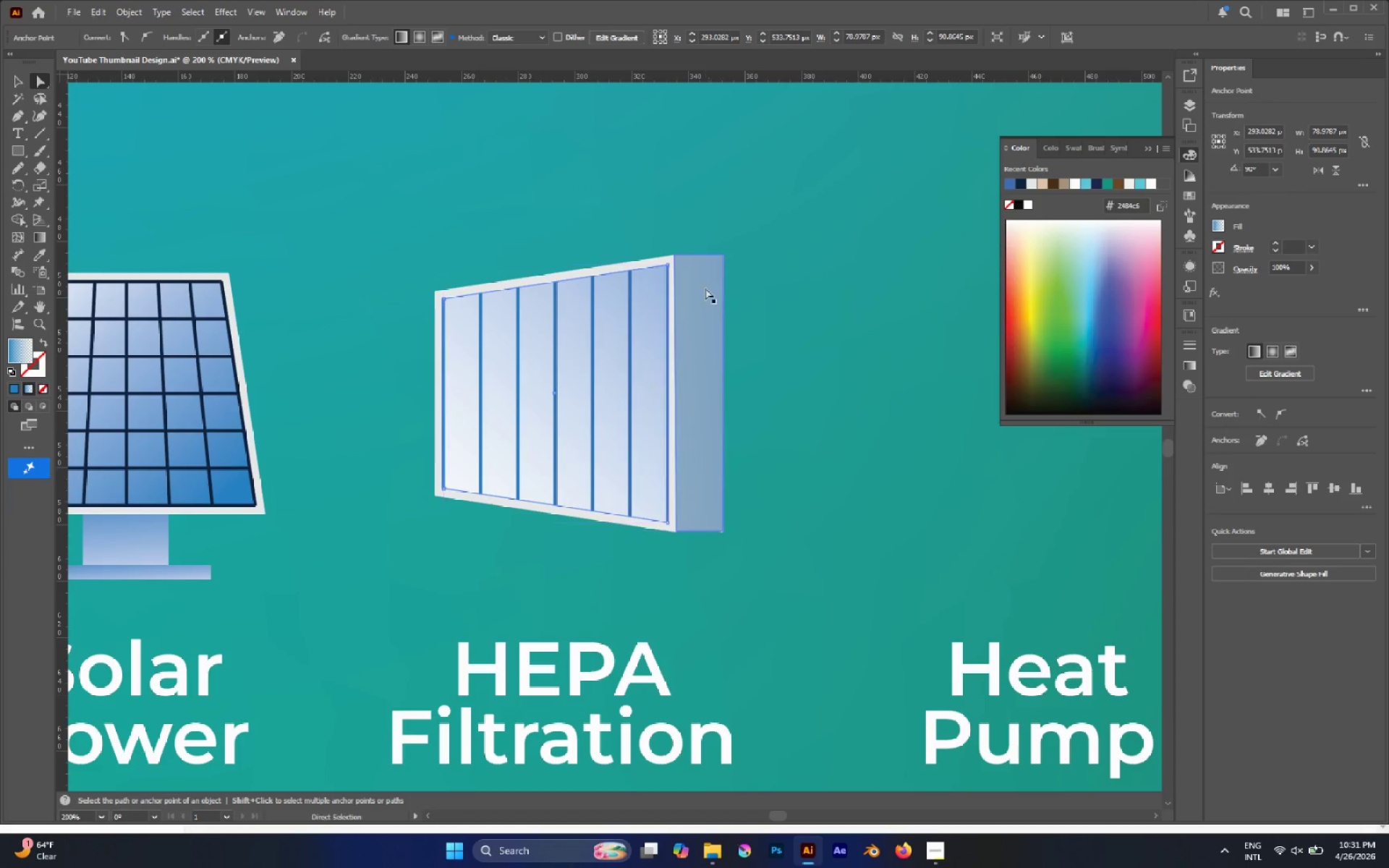 
left_click([768, 156])
 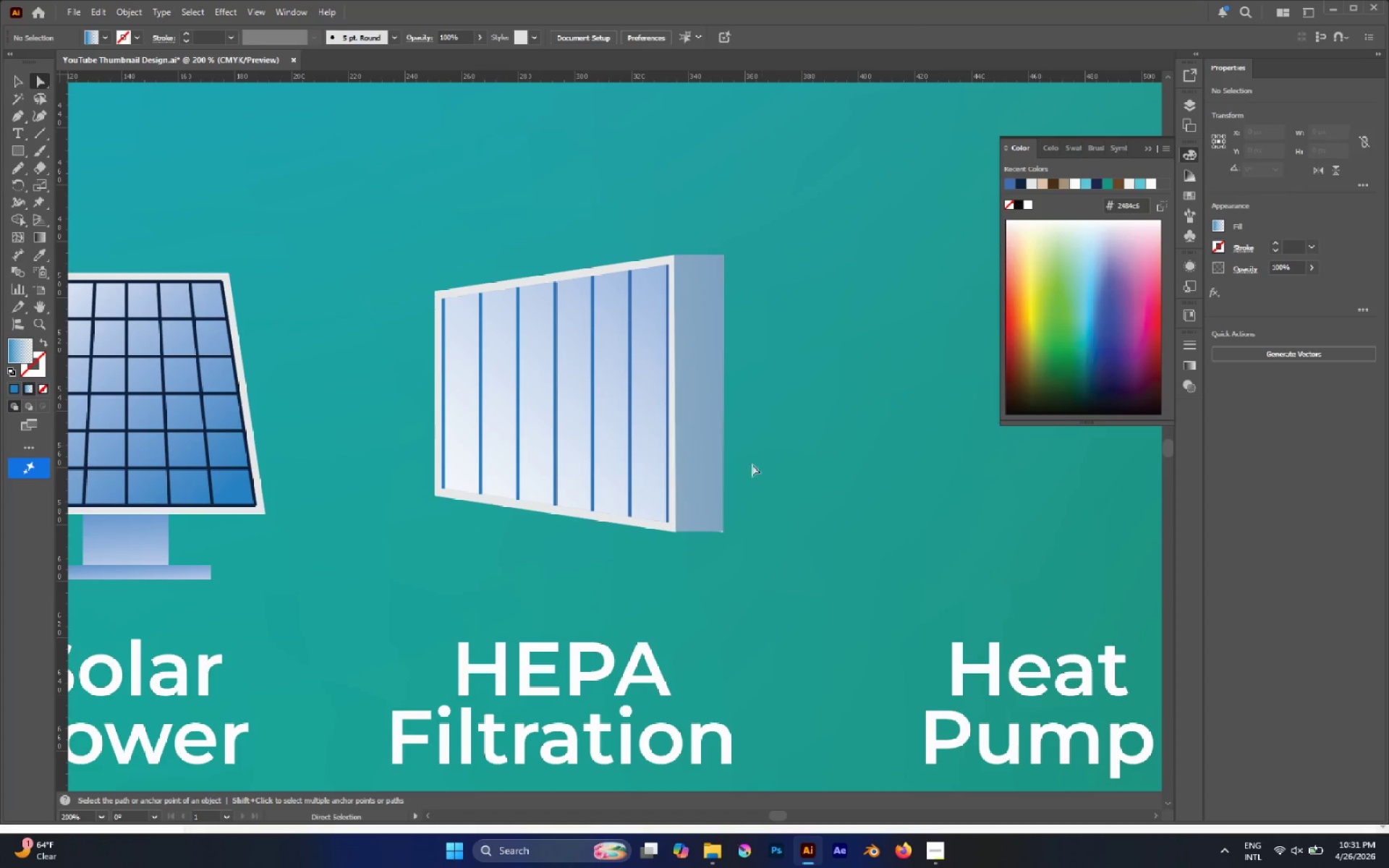 
hold_key(key=AltLeft, duration=0.56)
scroll: coordinate [743, 509], scroll_direction: up, amount: 3.0
 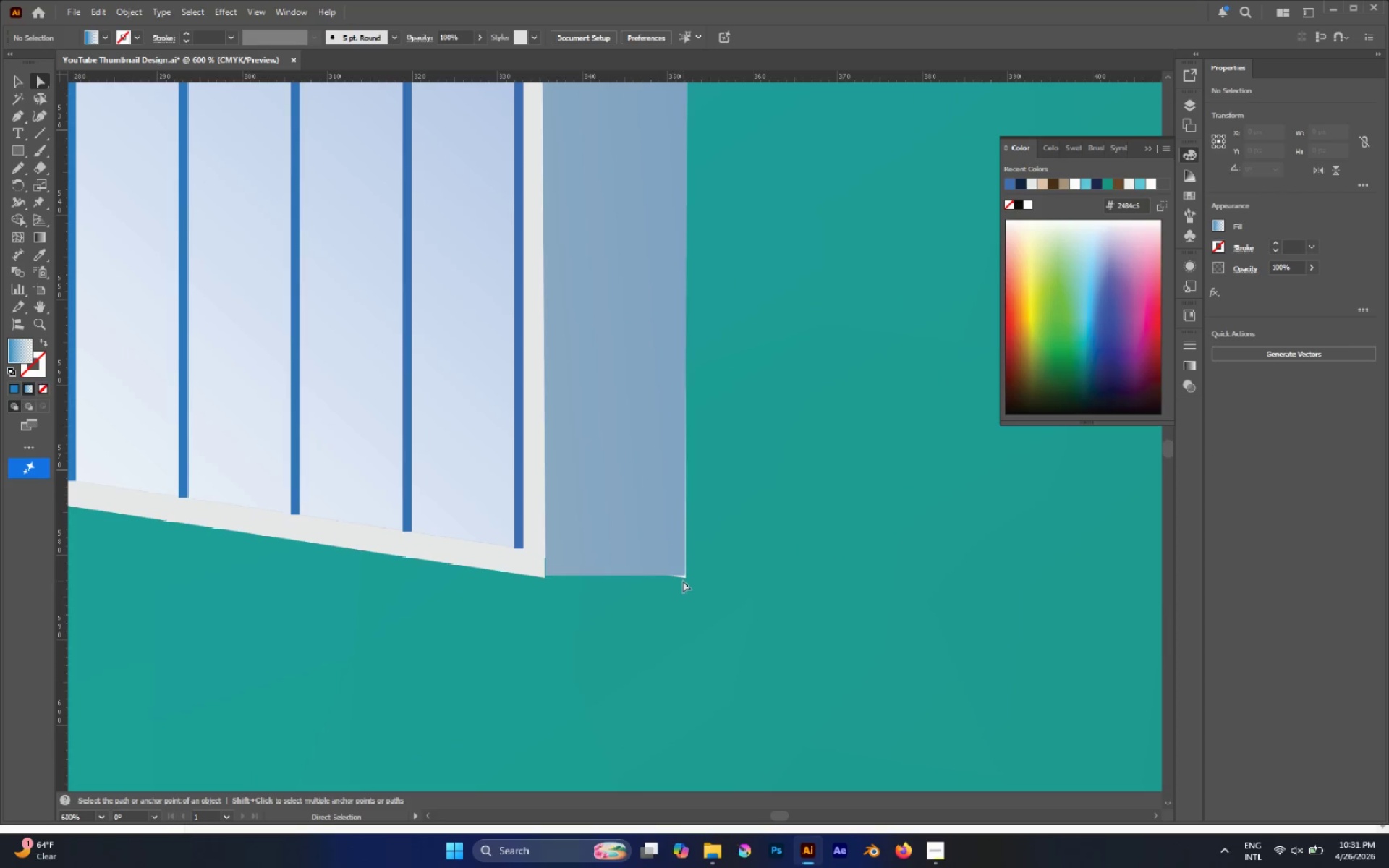 
left_click([686, 577])
 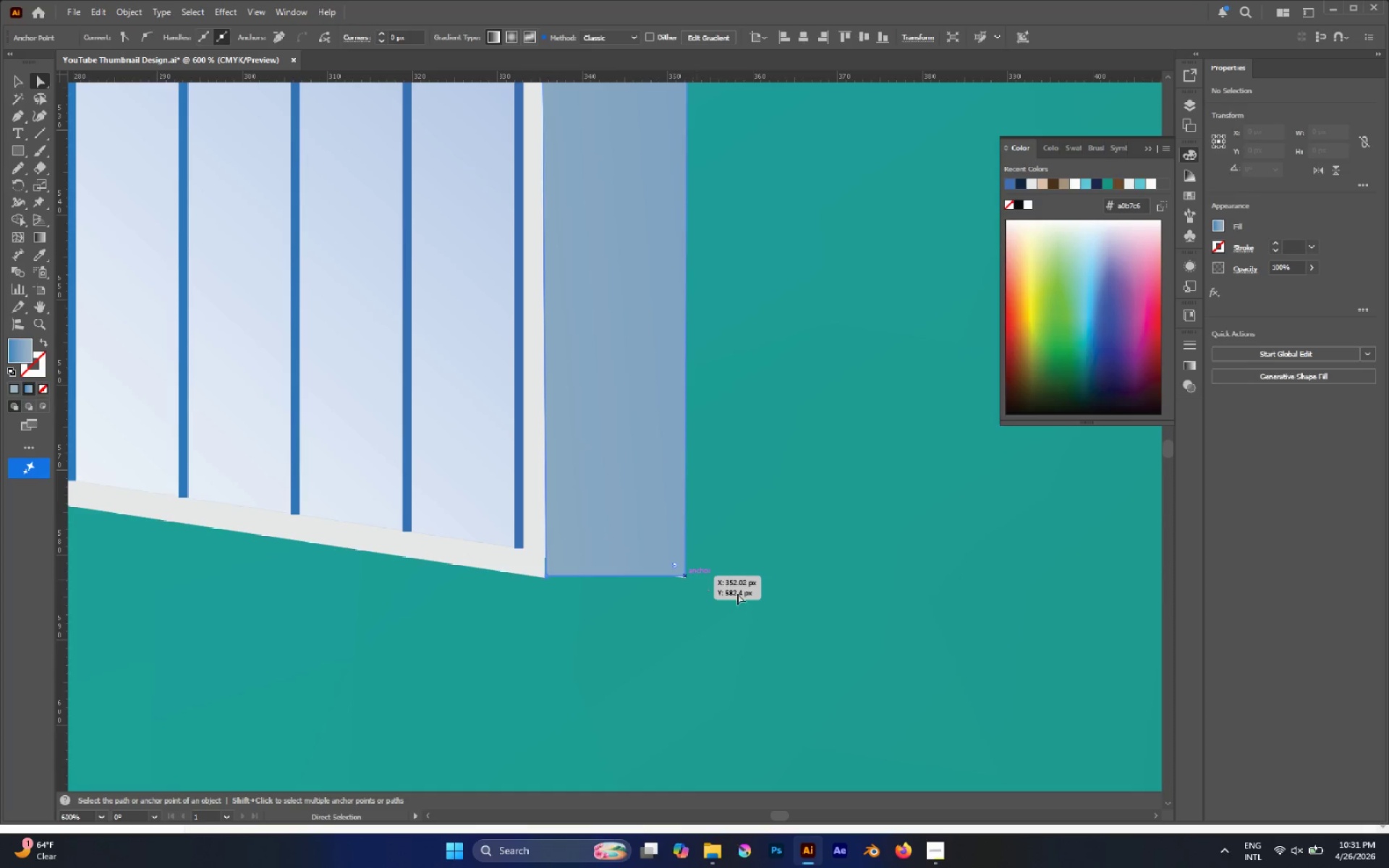 
left_click_drag(start_coordinate=[739, 599], to_coordinate=[660, 545])
 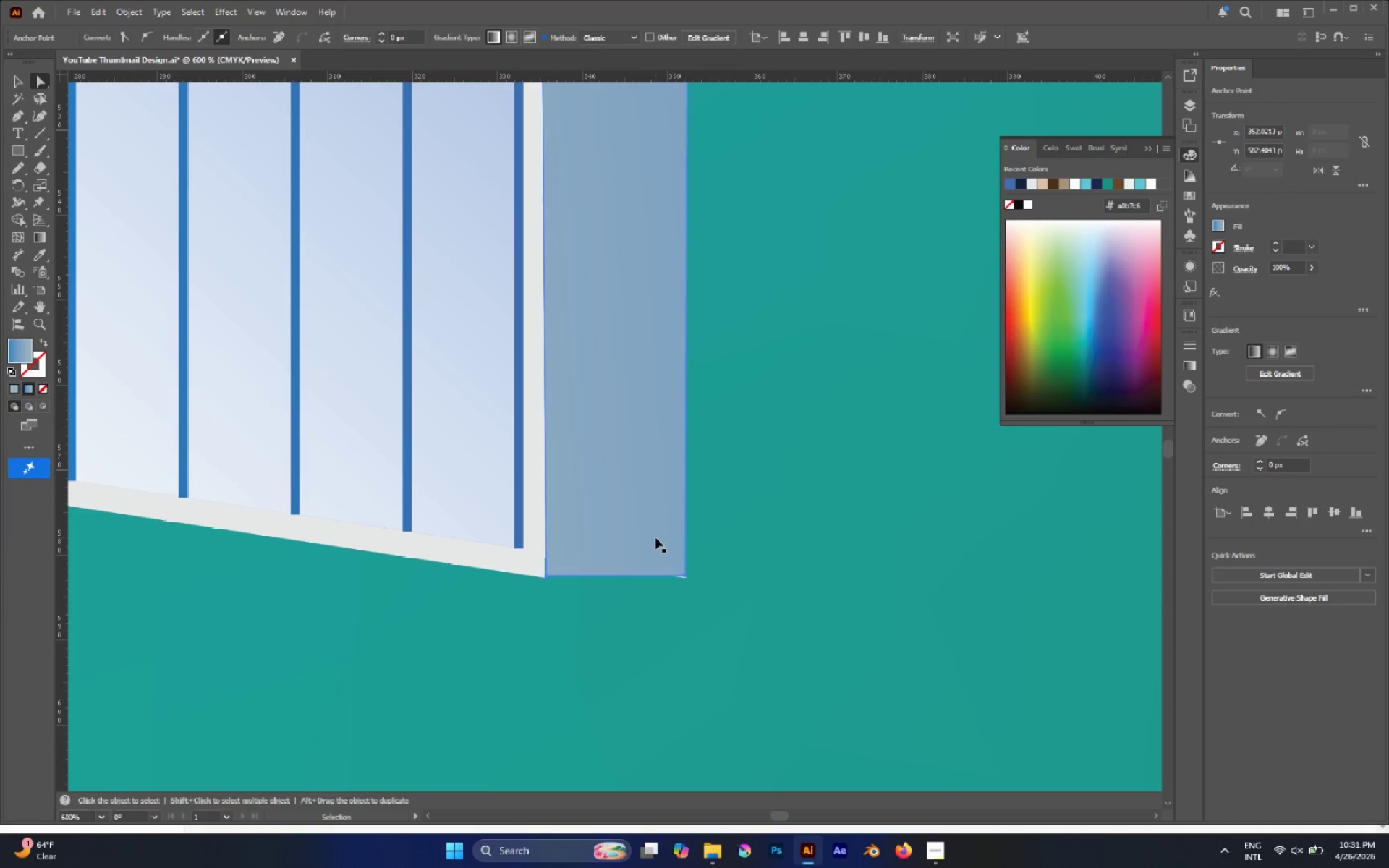 
key(Alt+Control+J)
 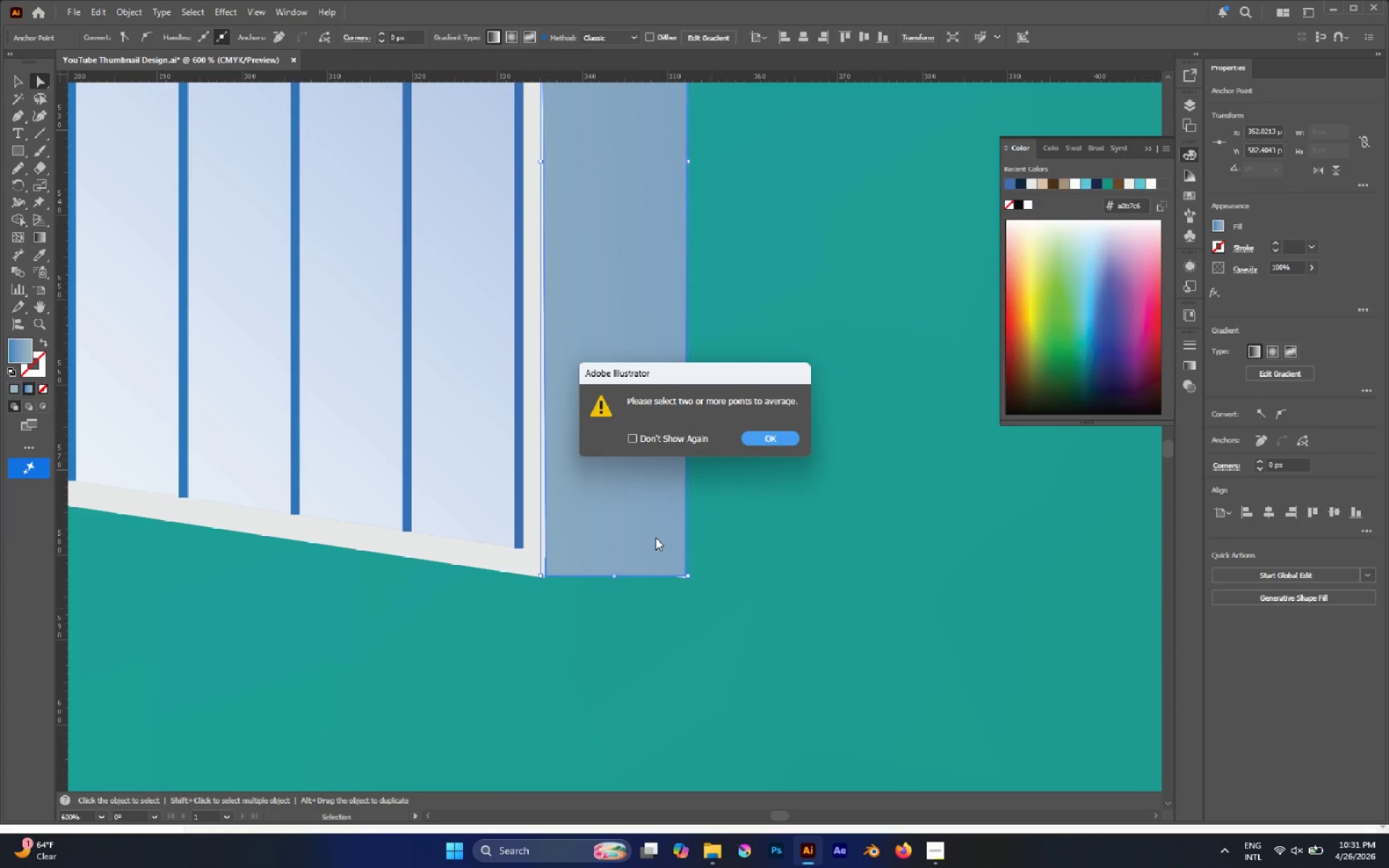 
key(Enter)
 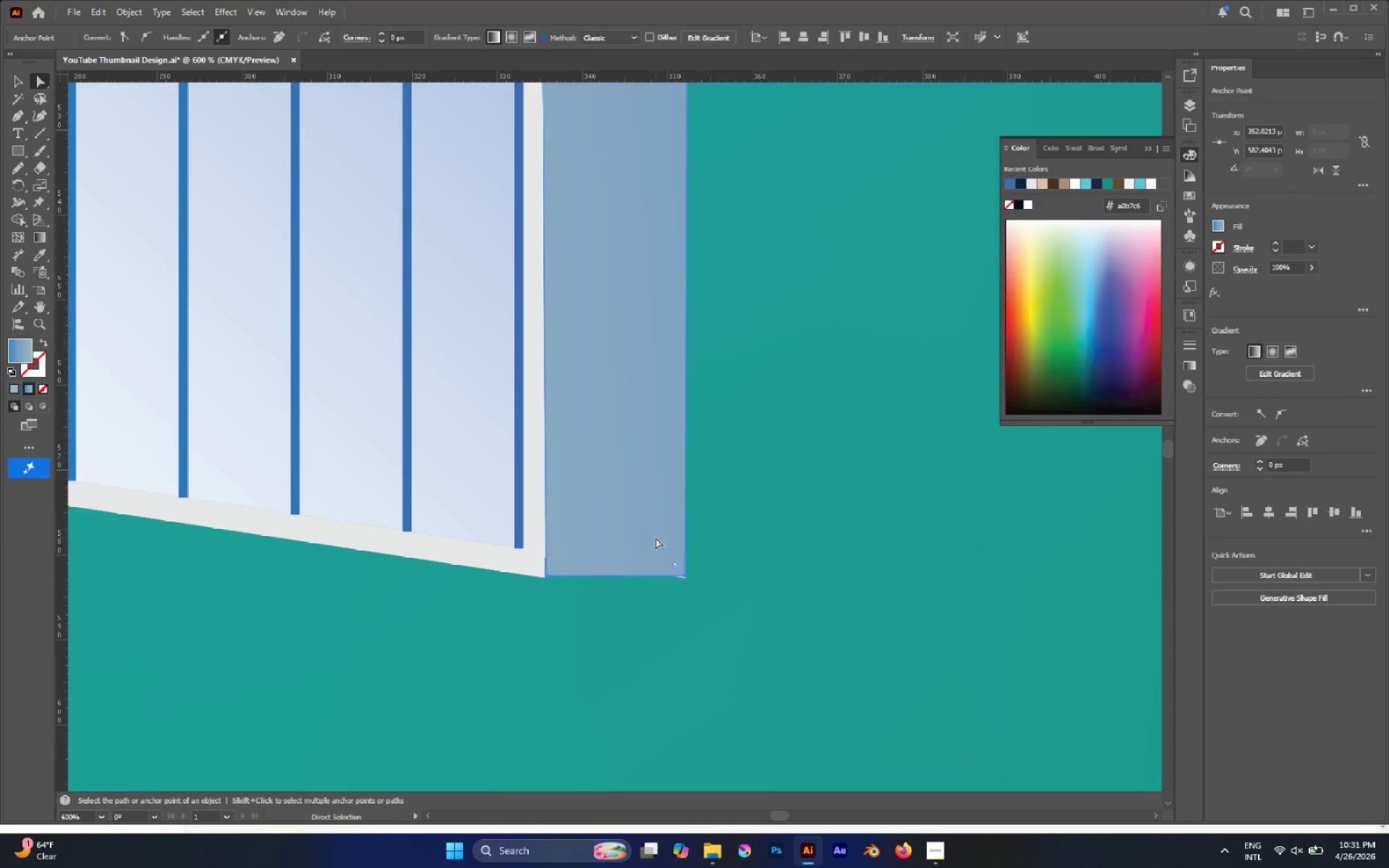 
key(Control+Y)
 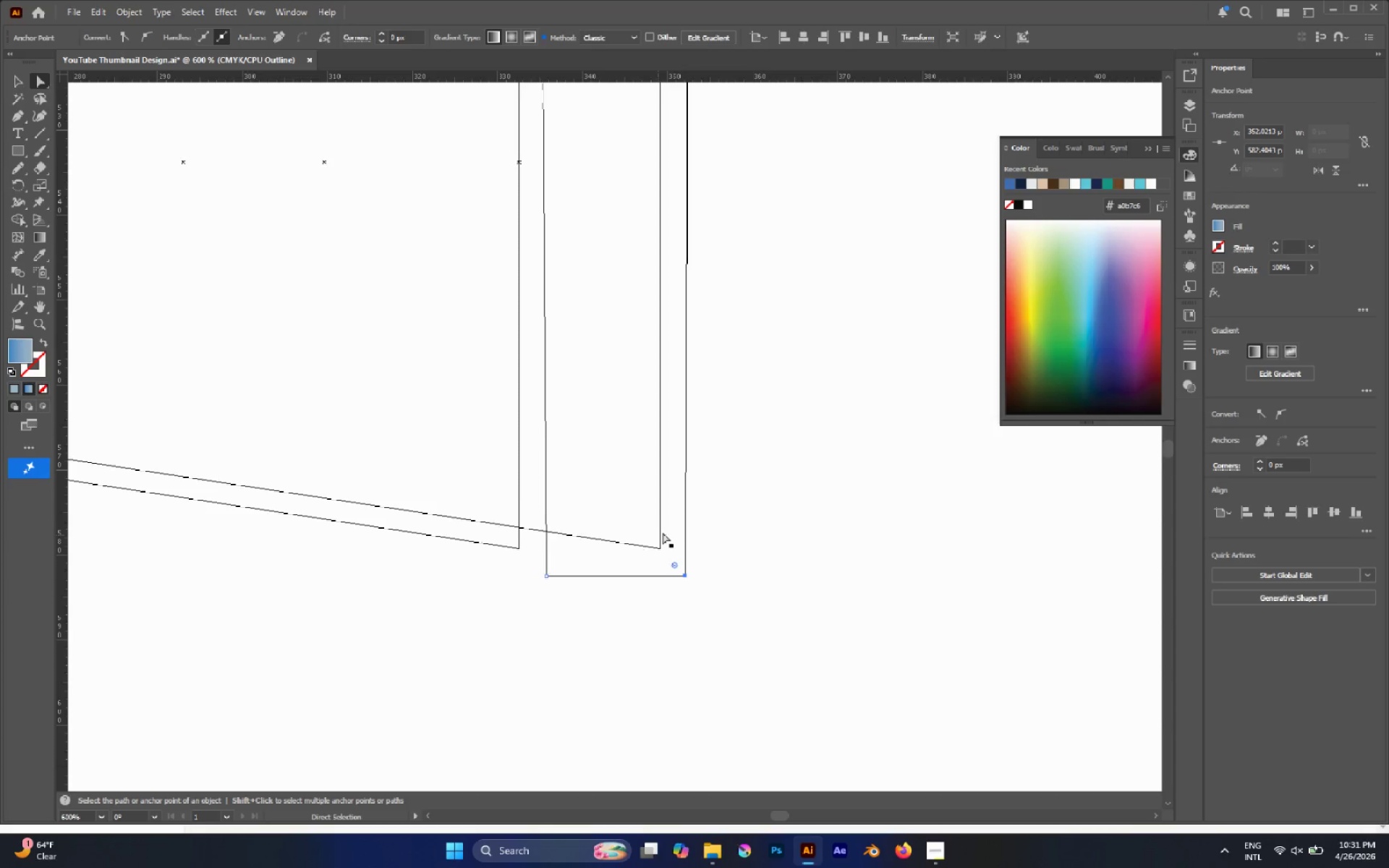 
left_click([788, 586])
 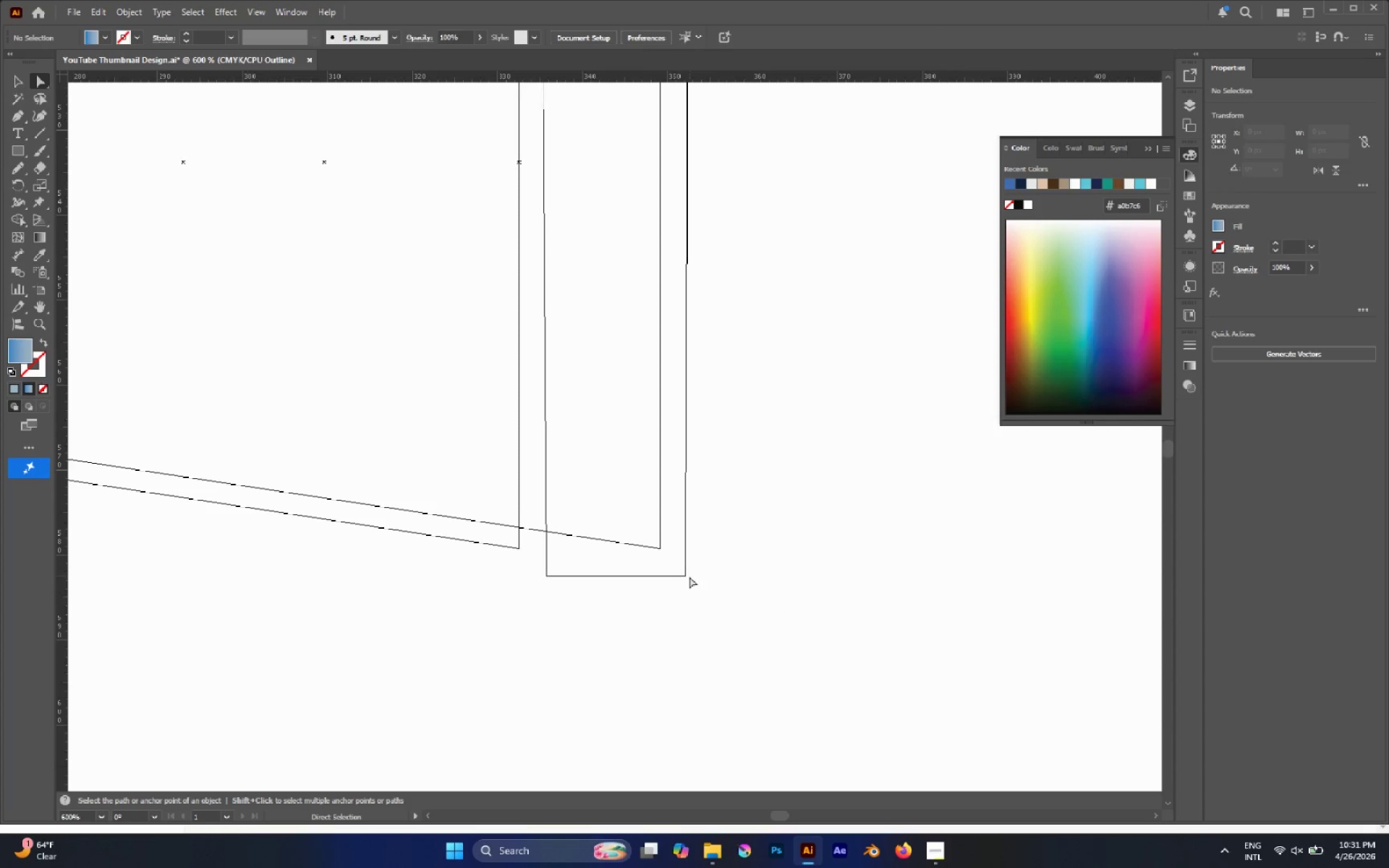 
left_click_drag(start_coordinate=[686, 577], to_coordinate=[708, 611])
 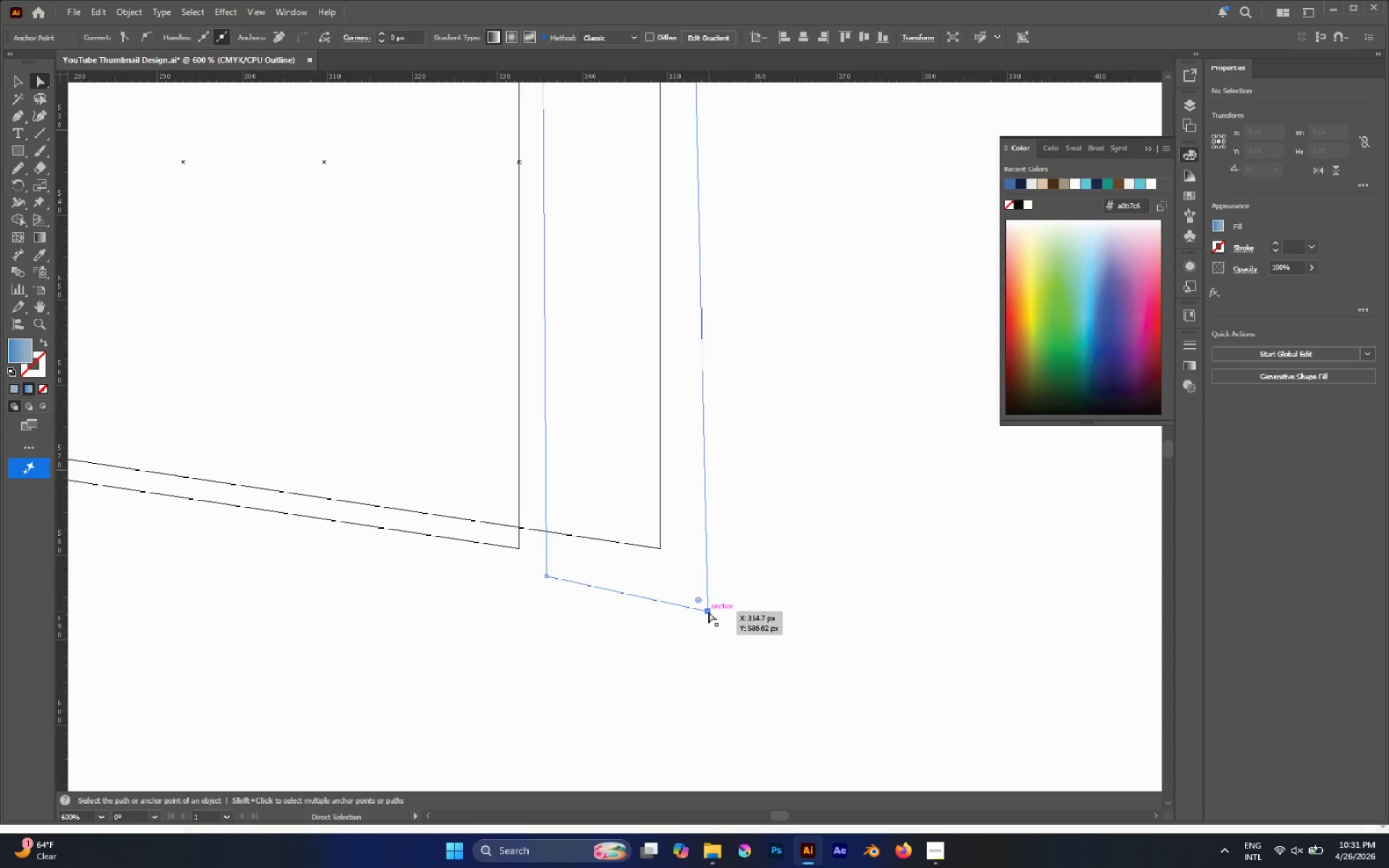 
key(Control+Z)
 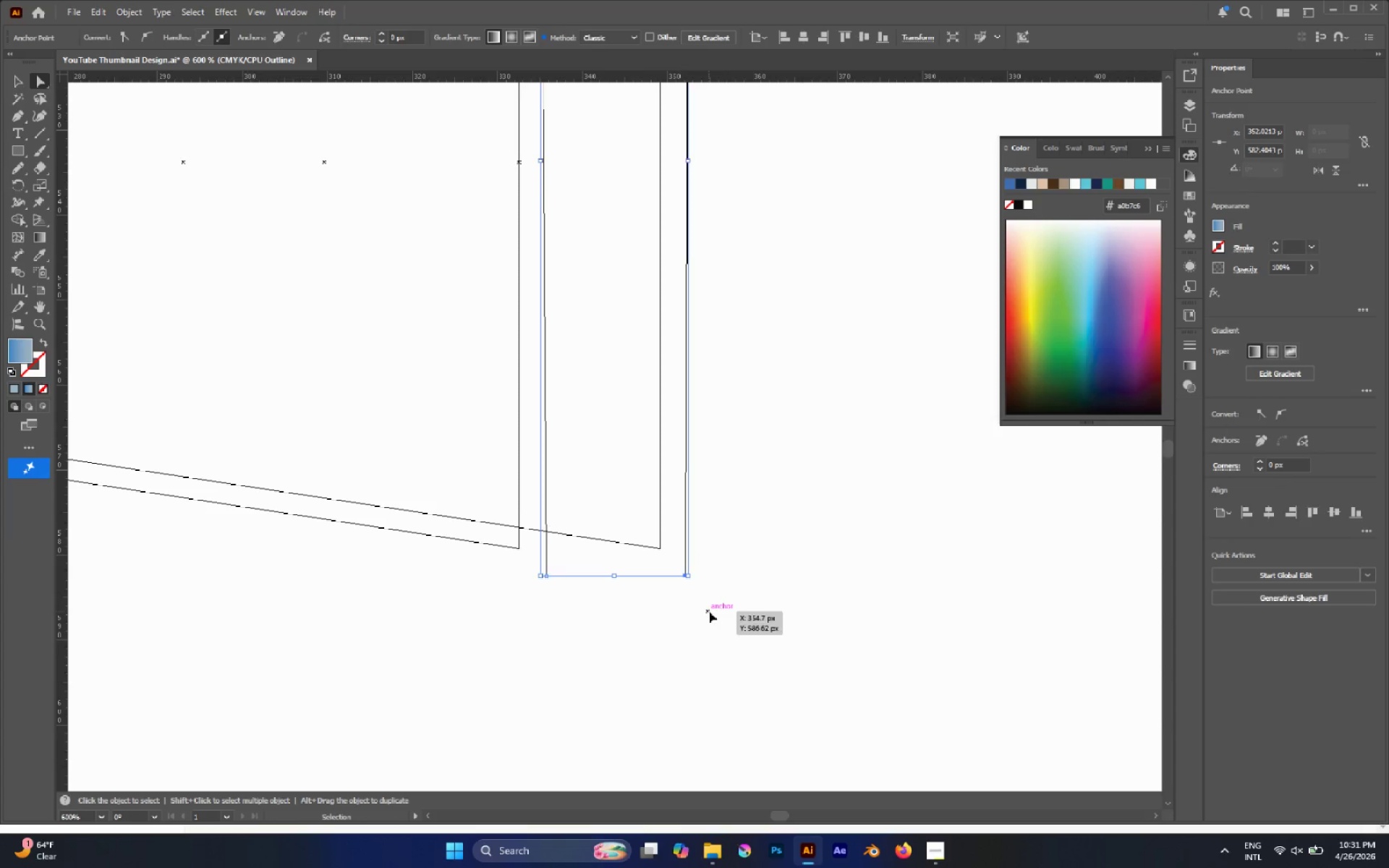 
left_click([708, 608])
 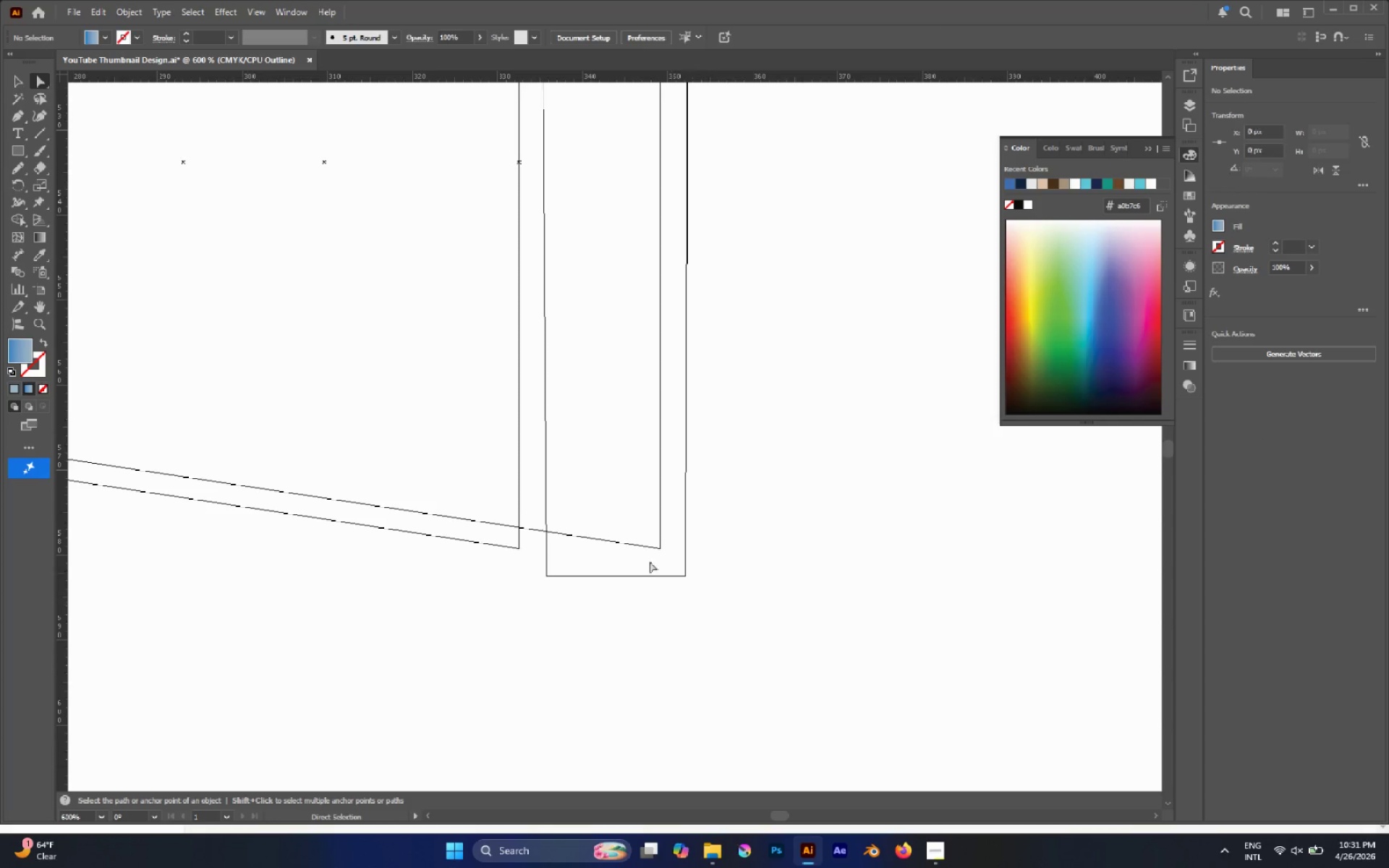 
key(Control+Y)
 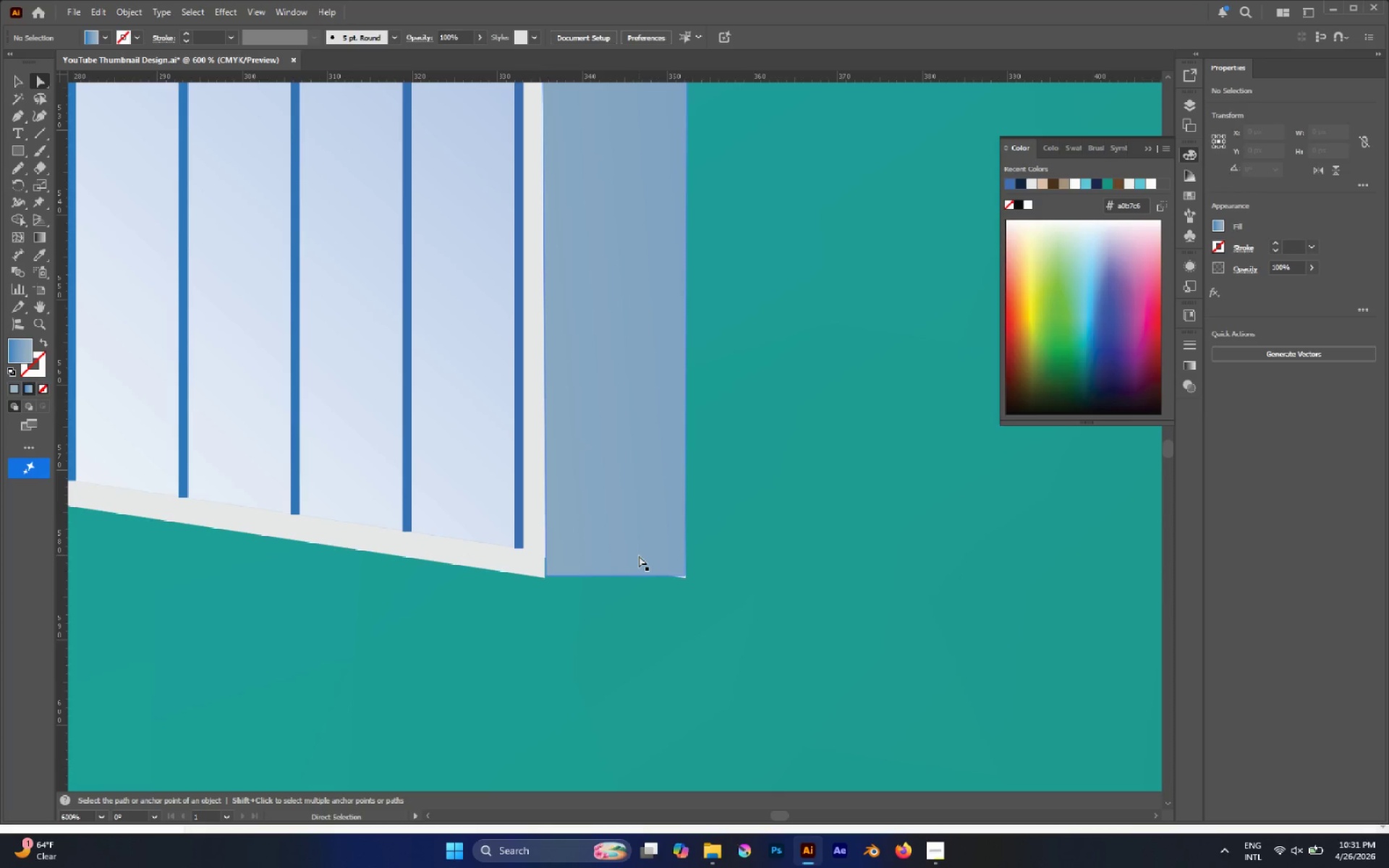 
key(V)
 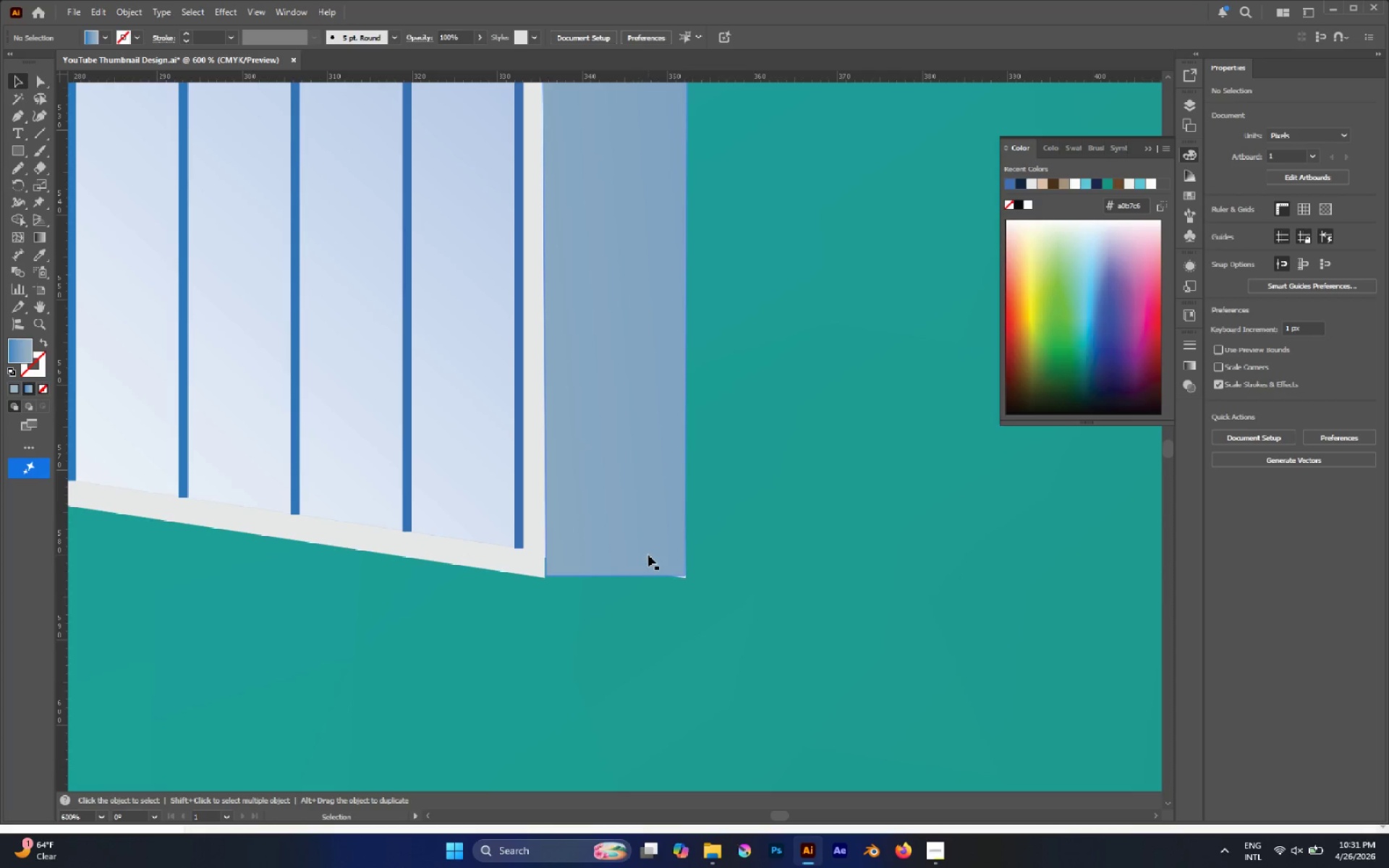 
hold_key(key=AltLeft, duration=1.19)
scroll: coordinate [647, 548], scroll_direction: down, amount: 4.0
 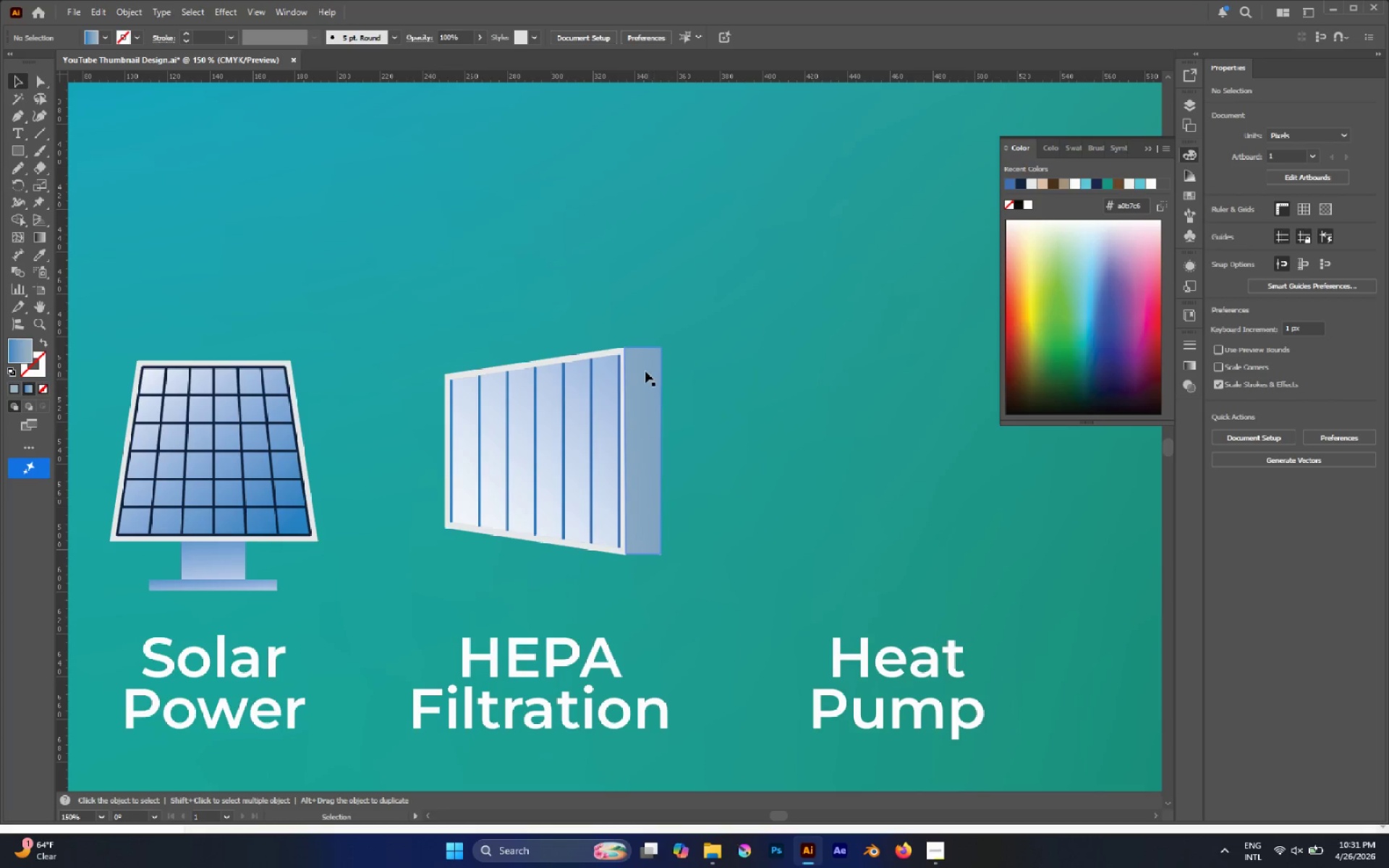 
left_click([603, 354])
 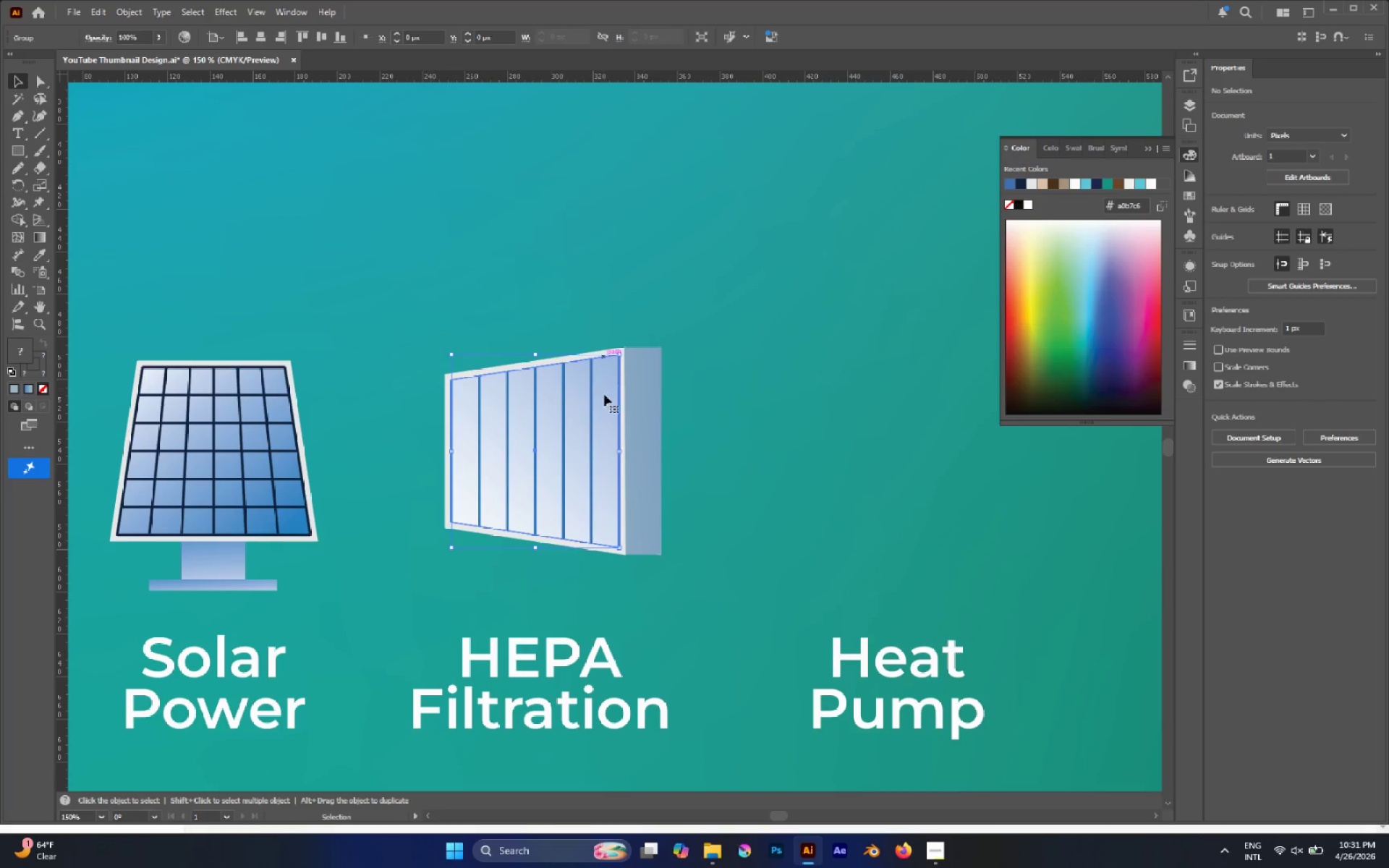 
left_click_drag(start_coordinate=[606, 399], to_coordinate=[636, 447])
 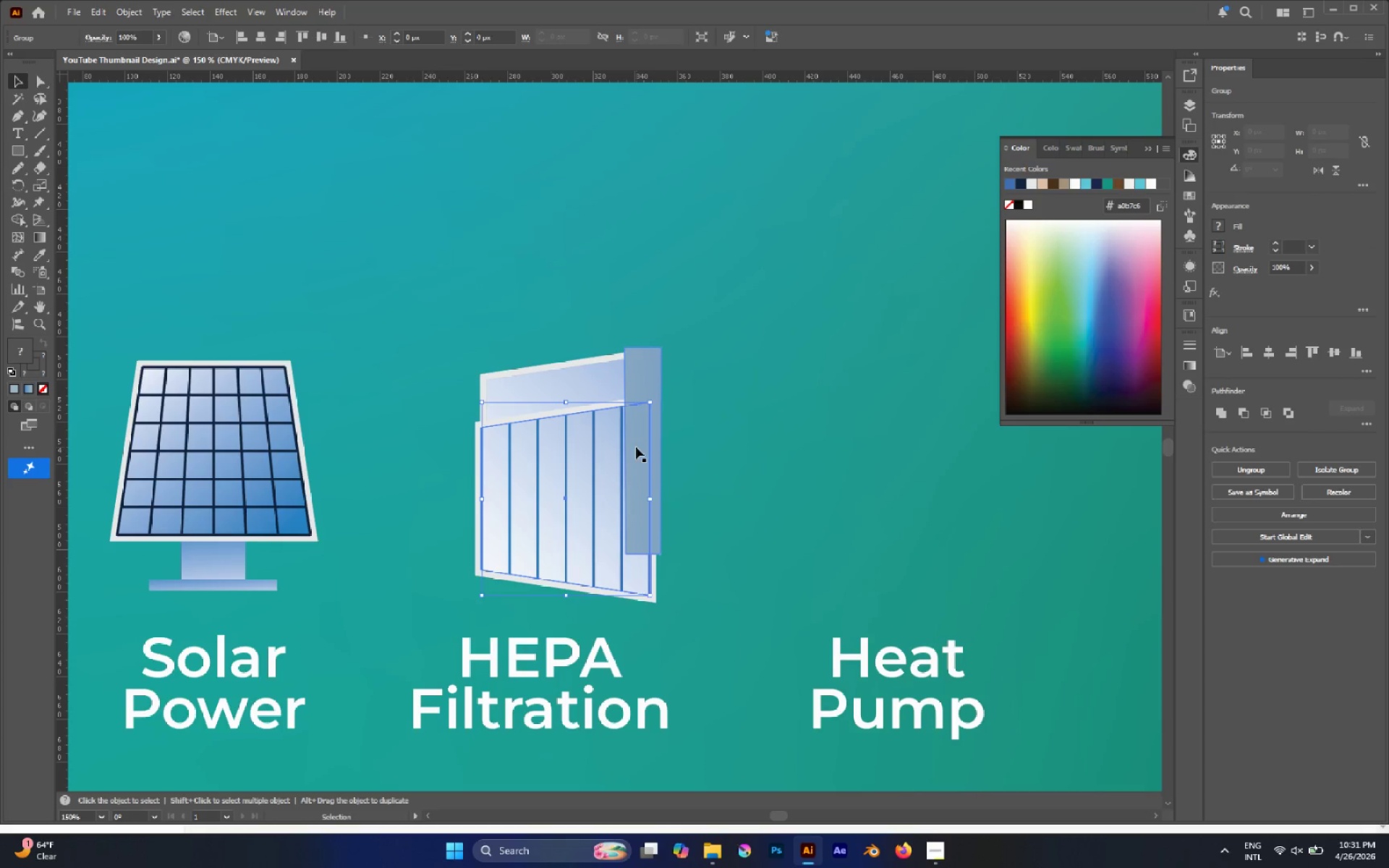 
key(Control+Z)
 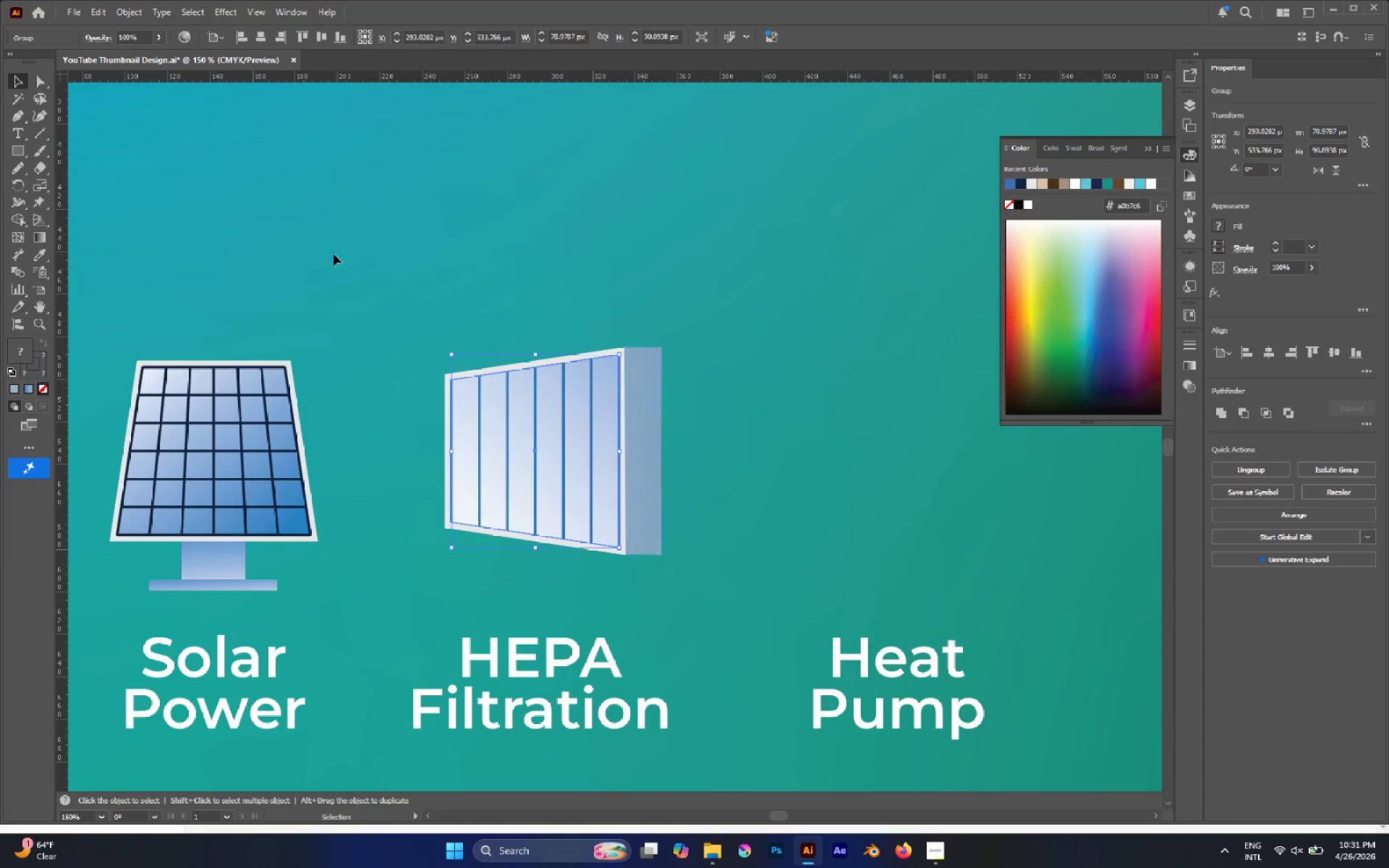 
left_click_drag(start_coordinate=[334, 255], to_coordinate=[791, 583])
 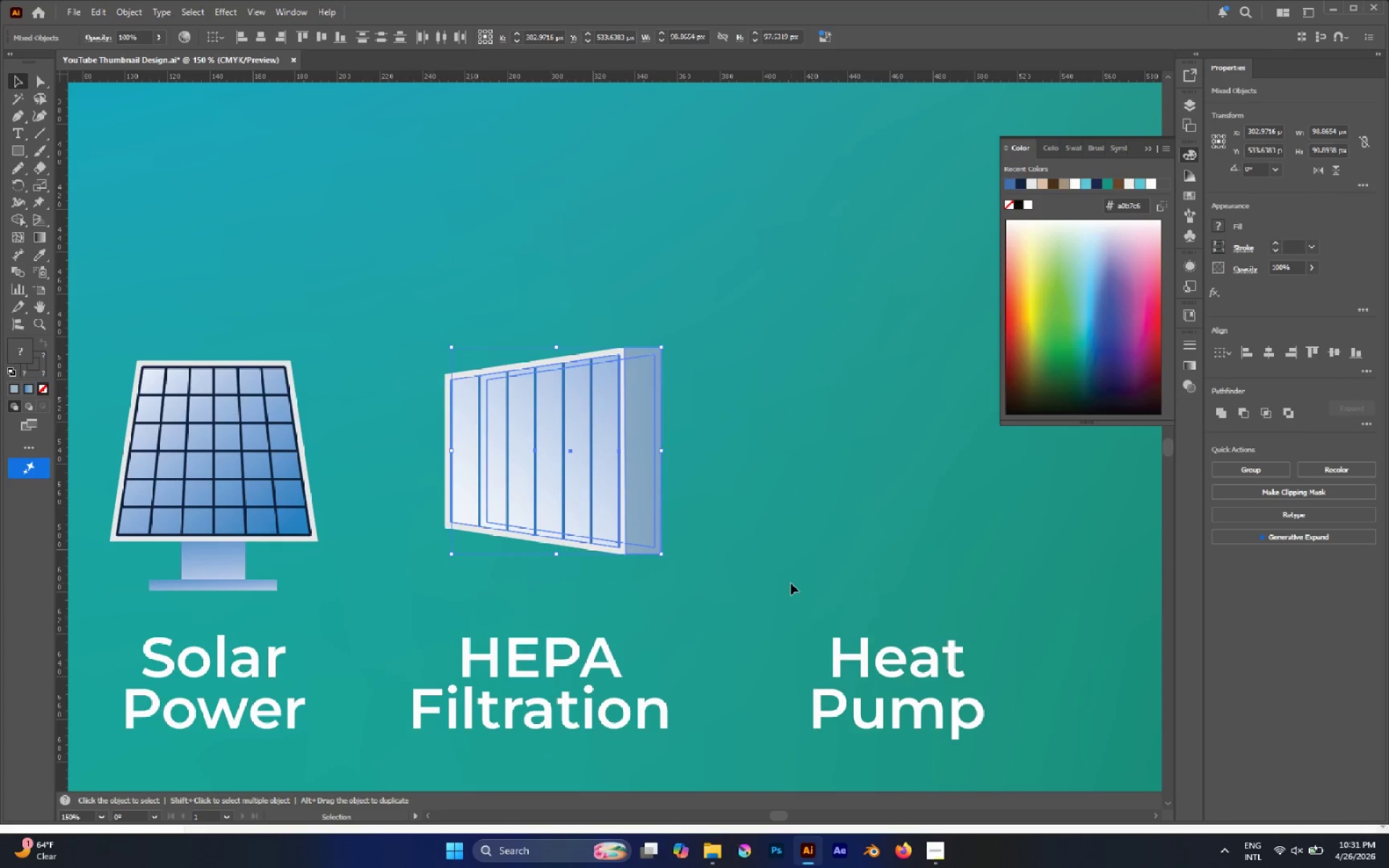 
key(Control+G)
 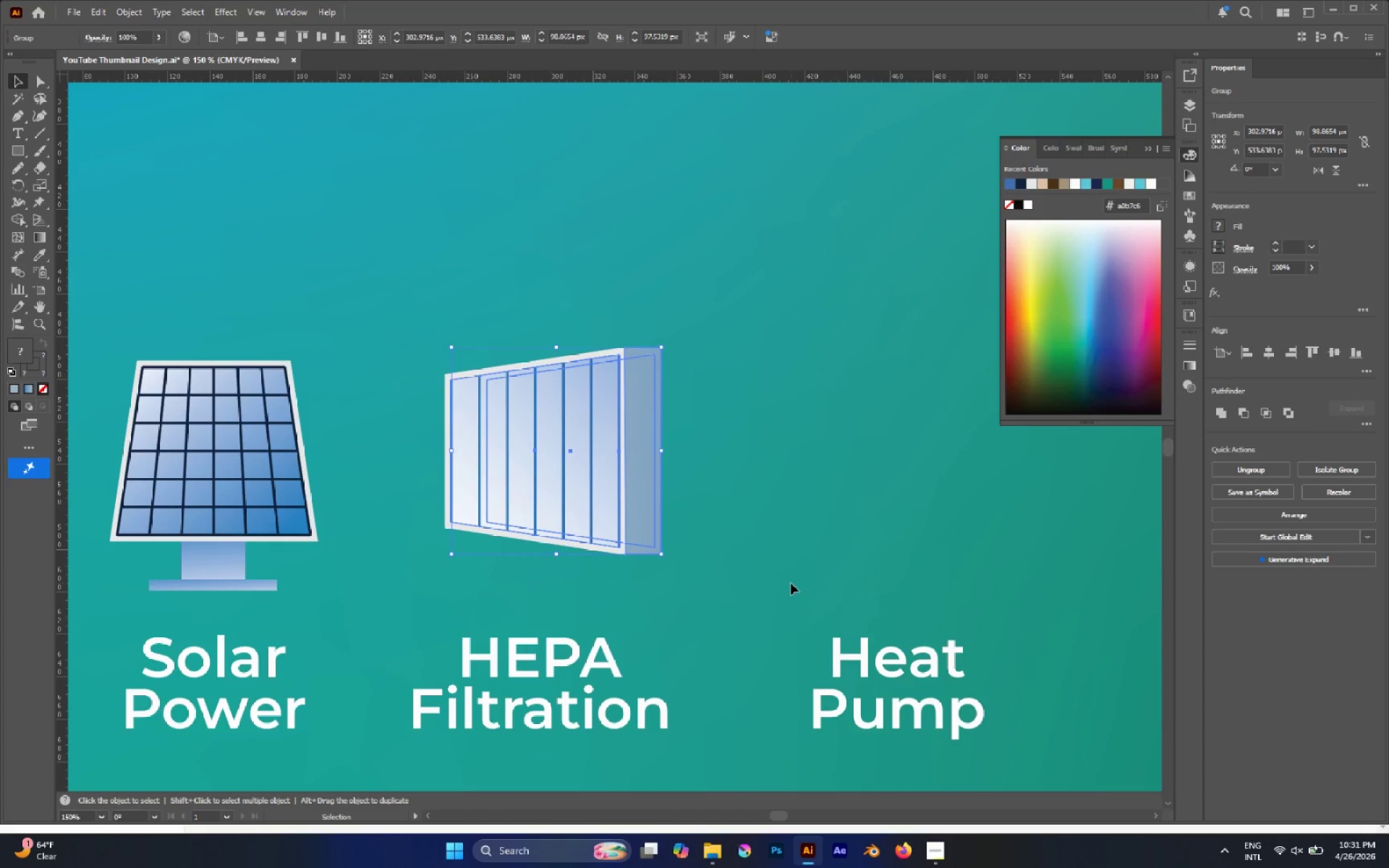 
left_click([790, 582])
 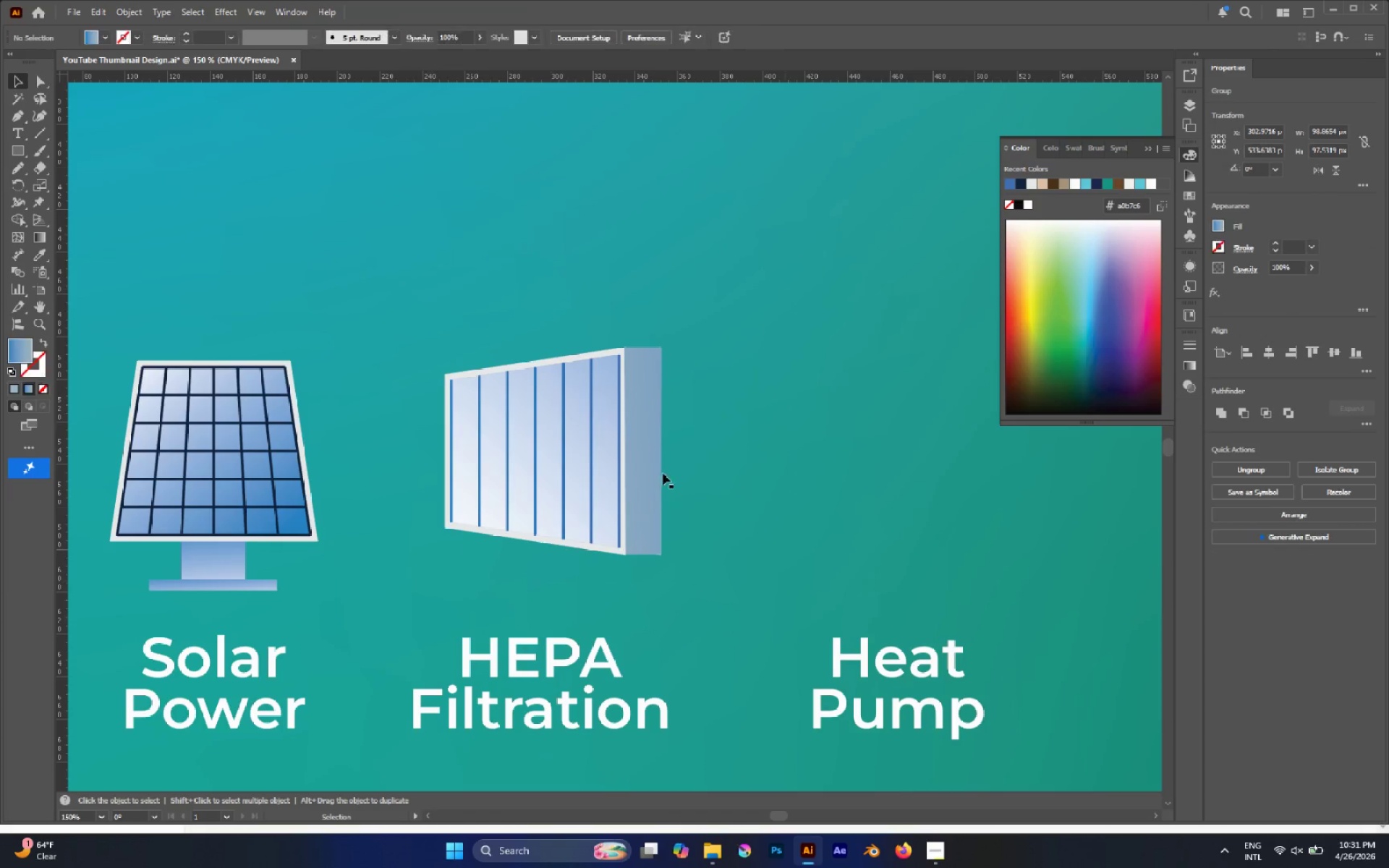 
left_click([652, 466])
 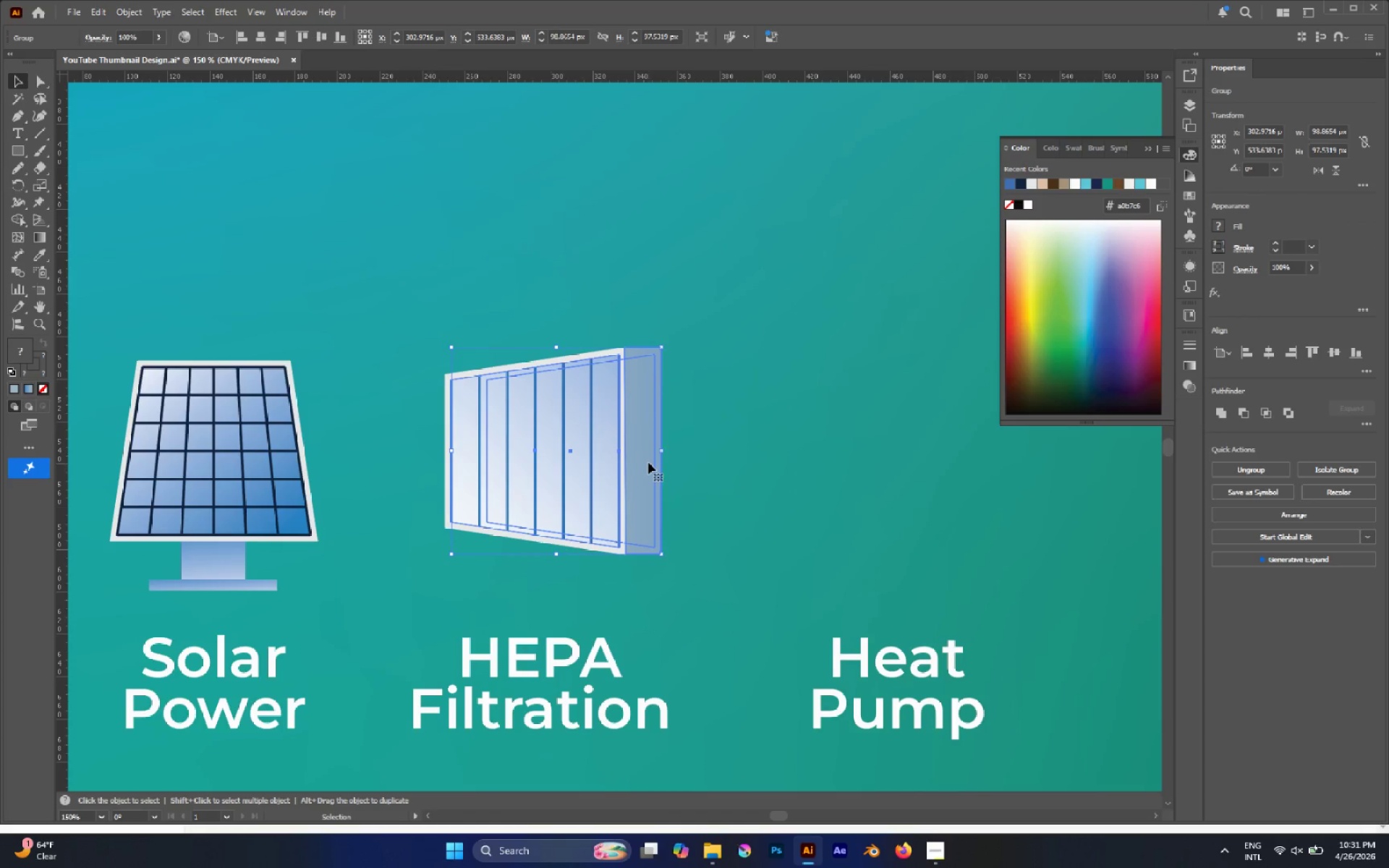 
hold_key(key=ShiftLeft, duration=2.09)
left_click_drag(start_coordinate=[661, 453], to_coordinate=[629, 442])
 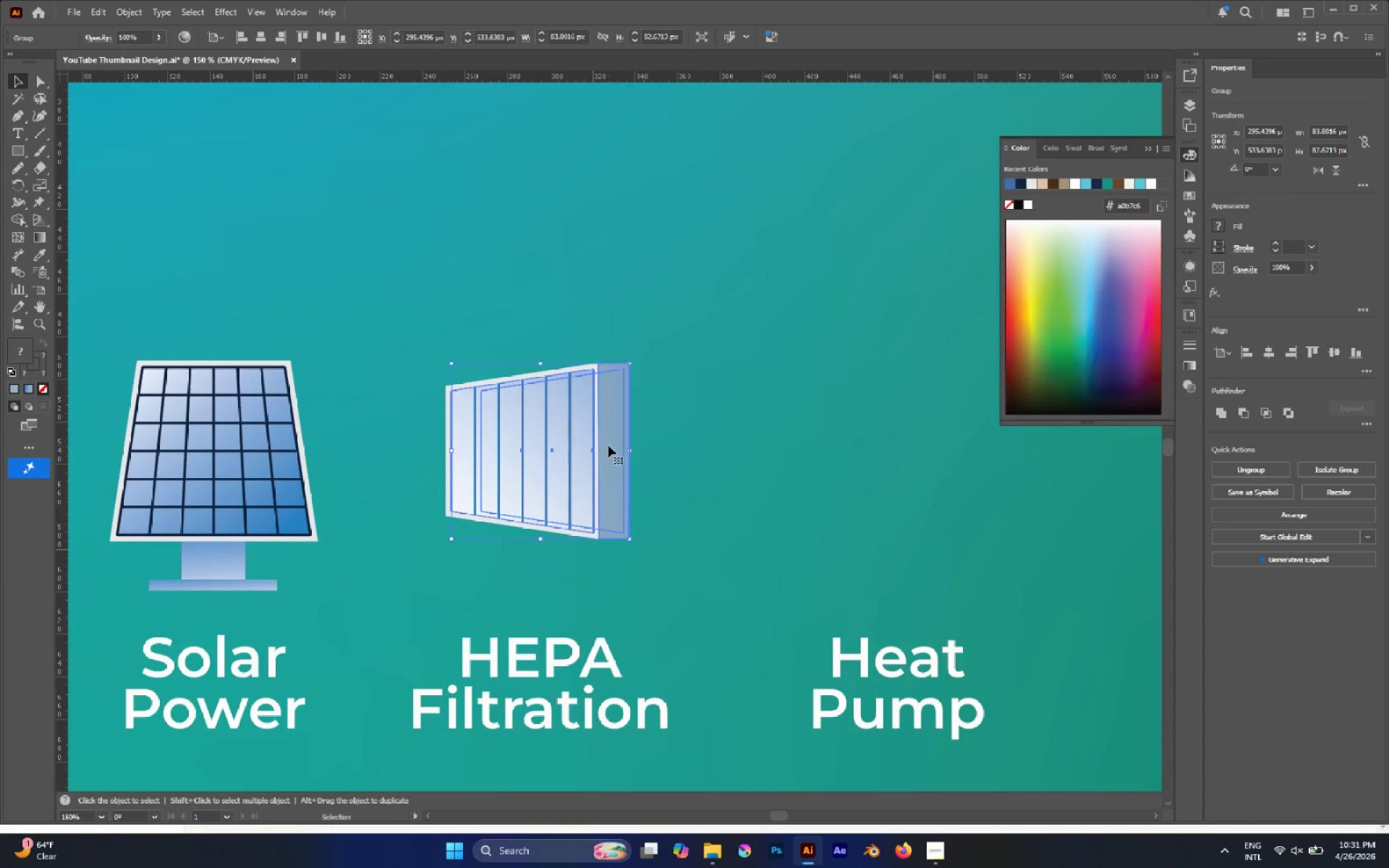 
left_click_drag(start_coordinate=[608, 446], to_coordinate=[619, 449])
 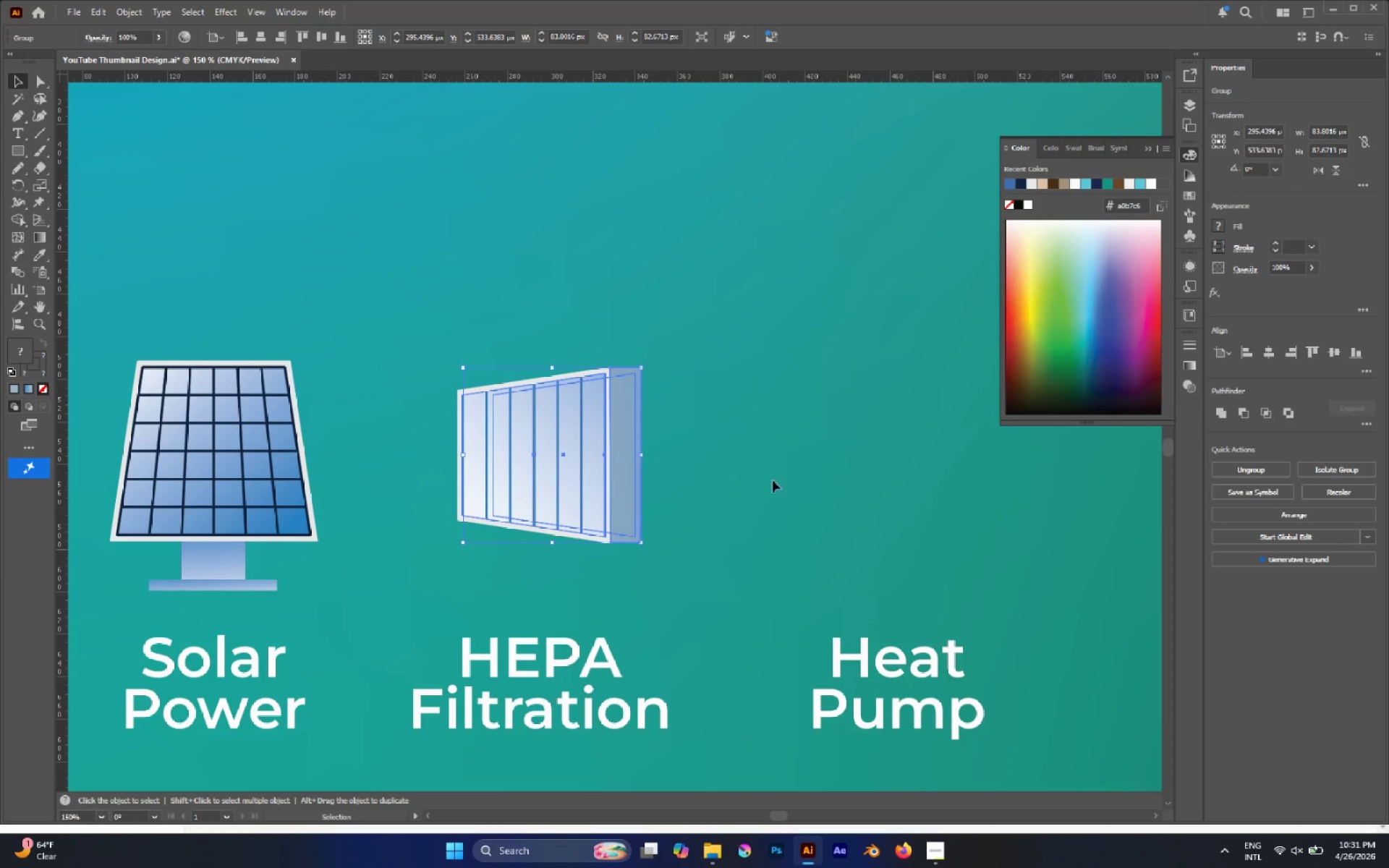 
left_click([804, 485])
 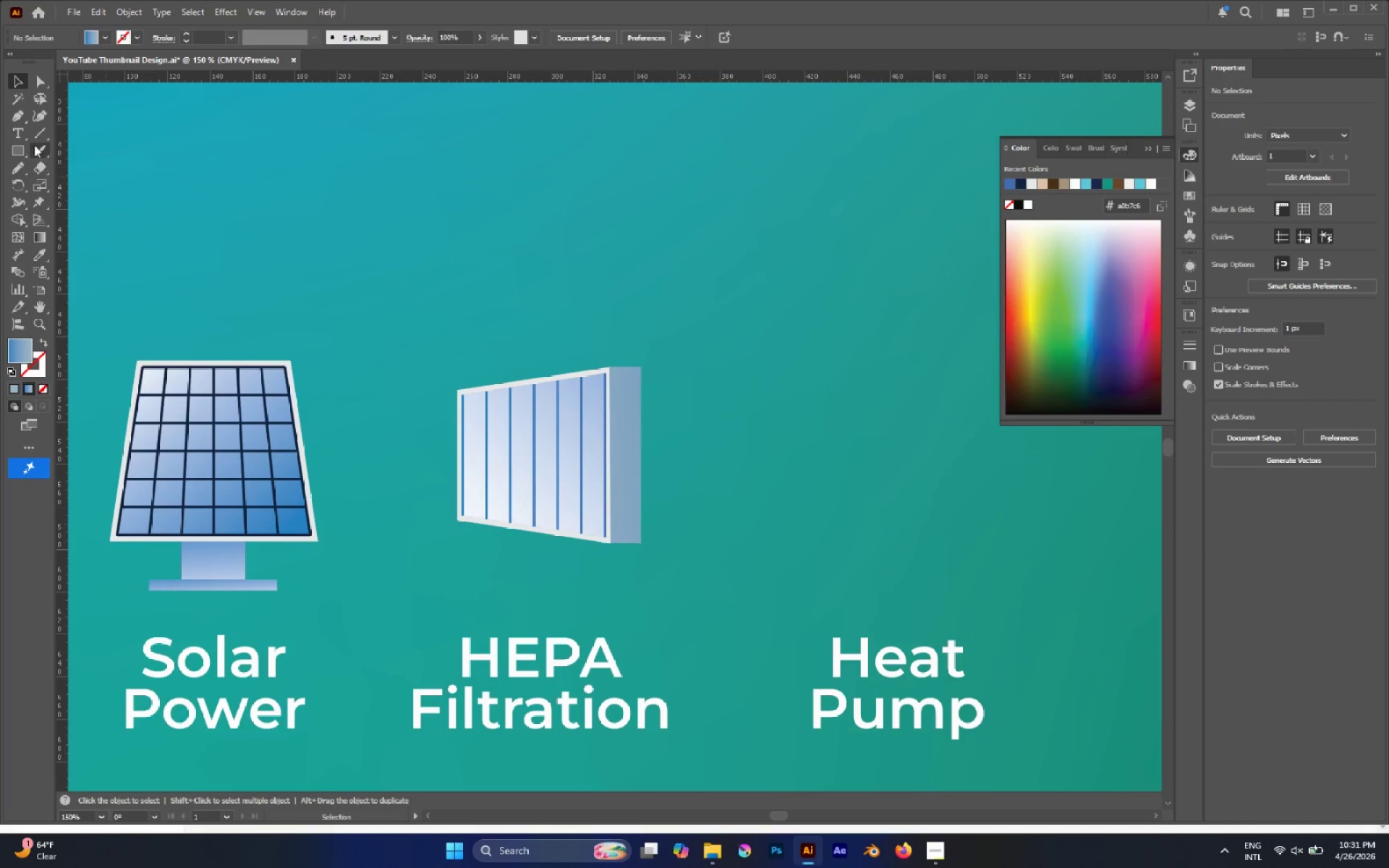 
left_click([19, 118])
 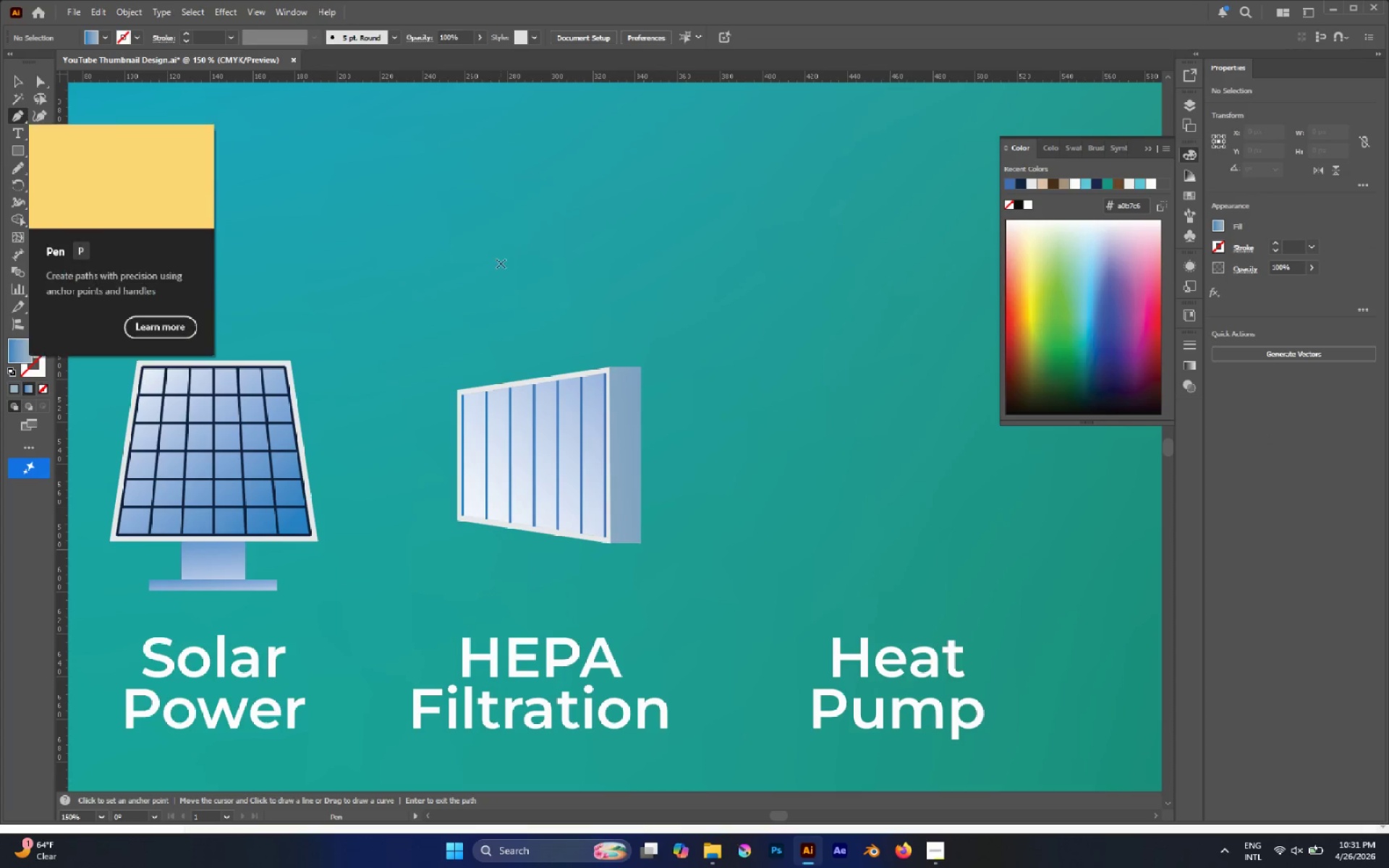 
left_click([472, 258])
 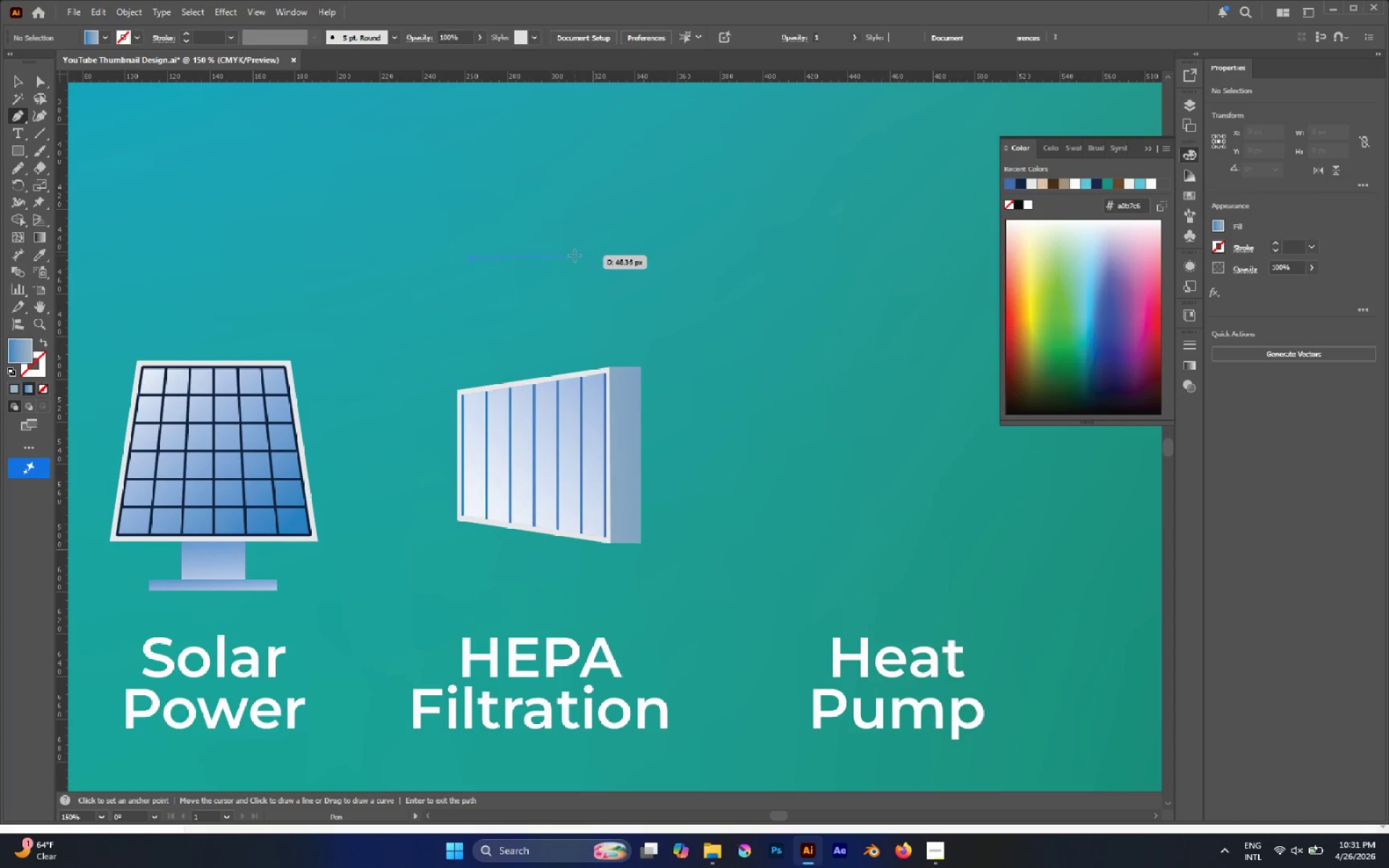 
left_click_drag(start_coordinate=[590, 255], to_coordinate=[654, 291])
 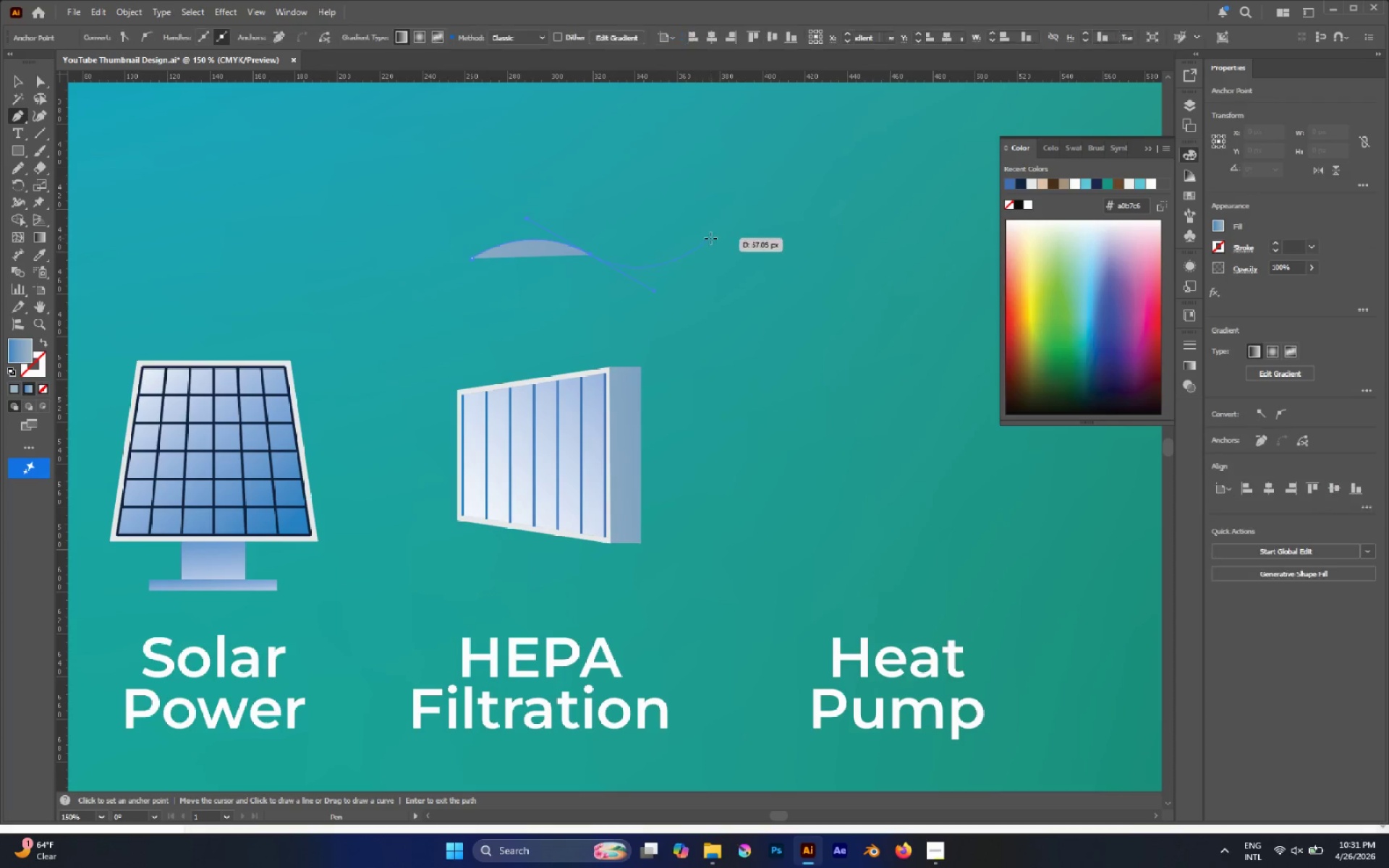 
left_click([720, 234])
 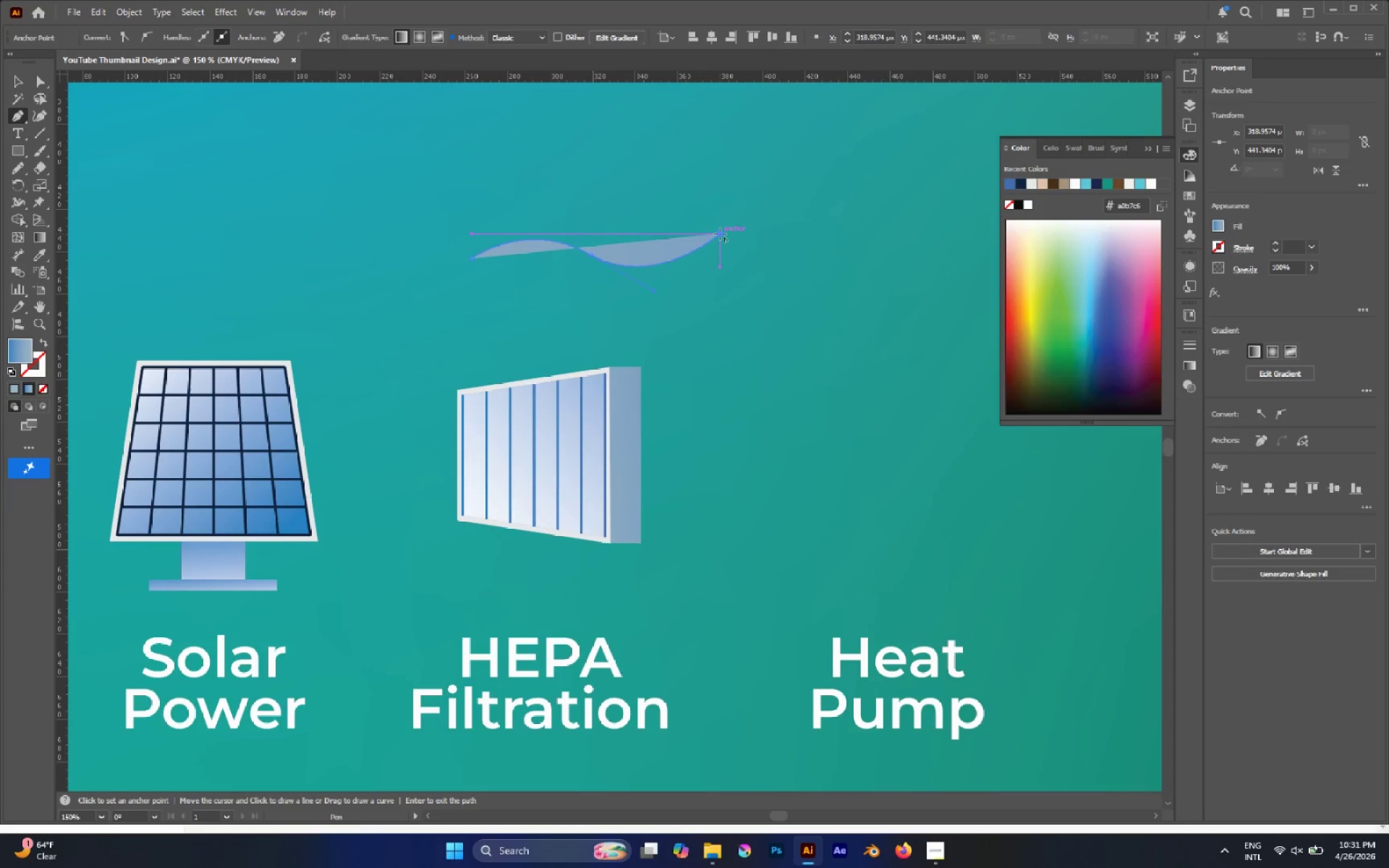 
type(Xv)
 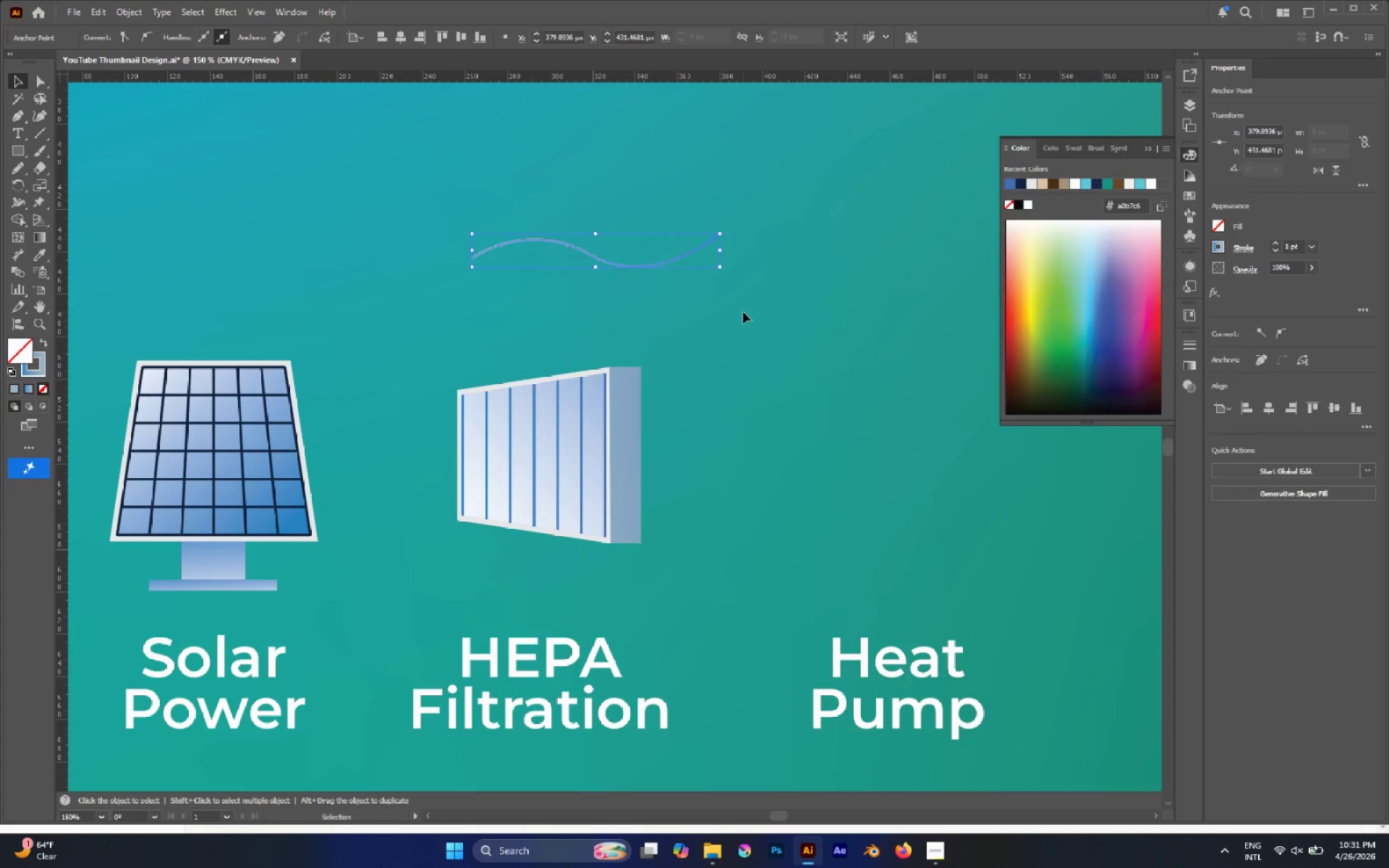 
key(G)
 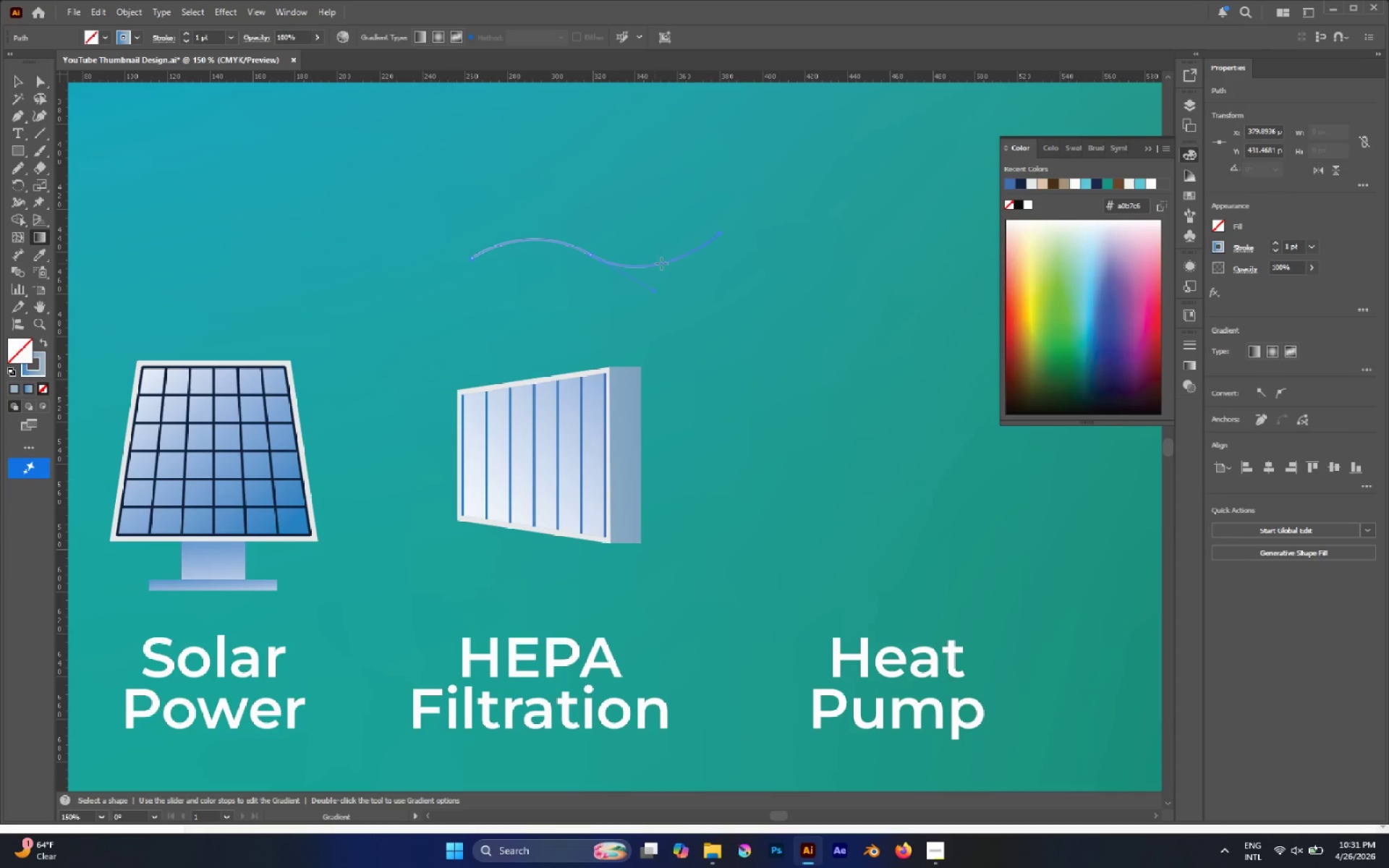 
left_click_drag(start_coordinate=[692, 260], to_coordinate=[553, 253])
 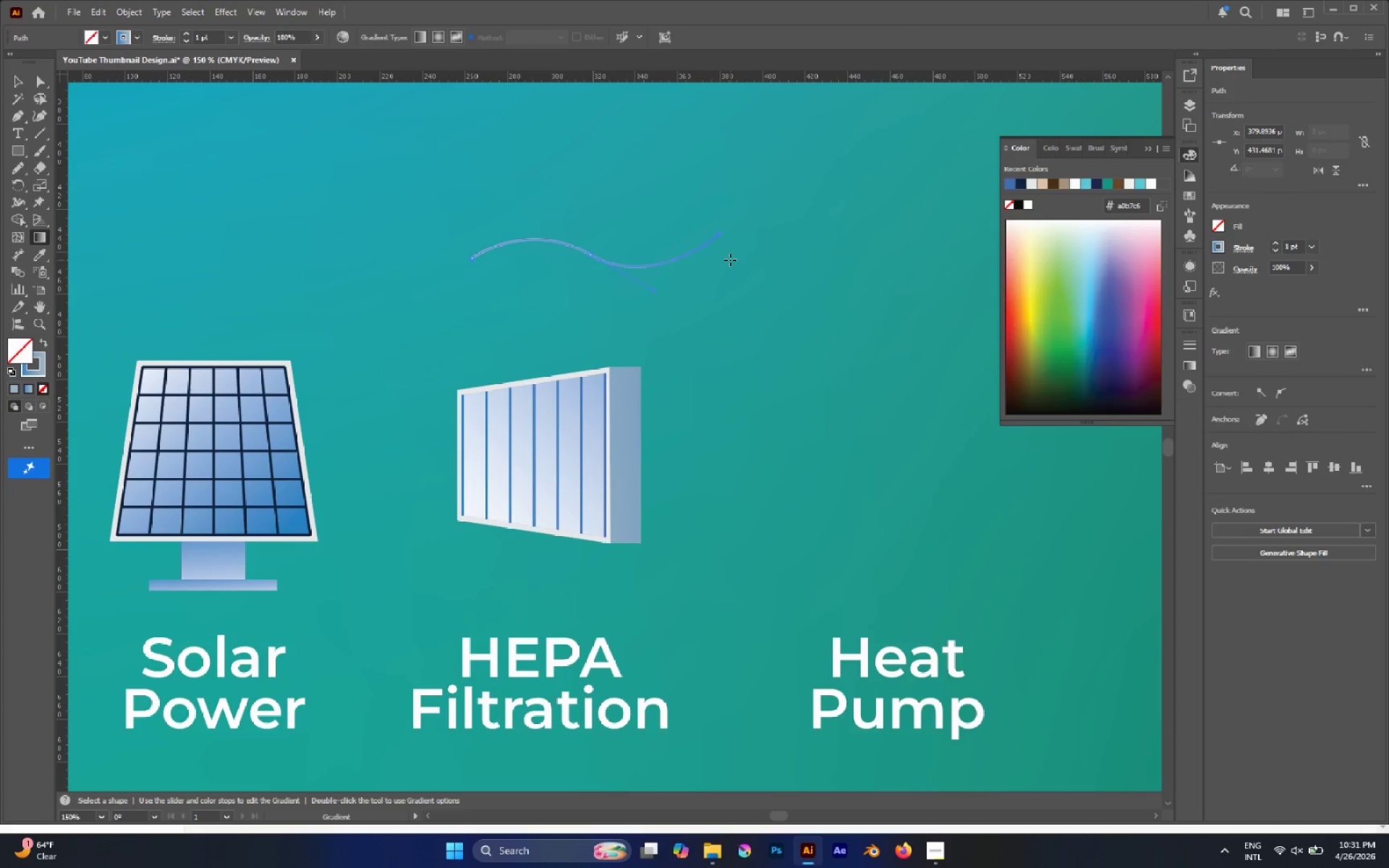 
type(xg)
 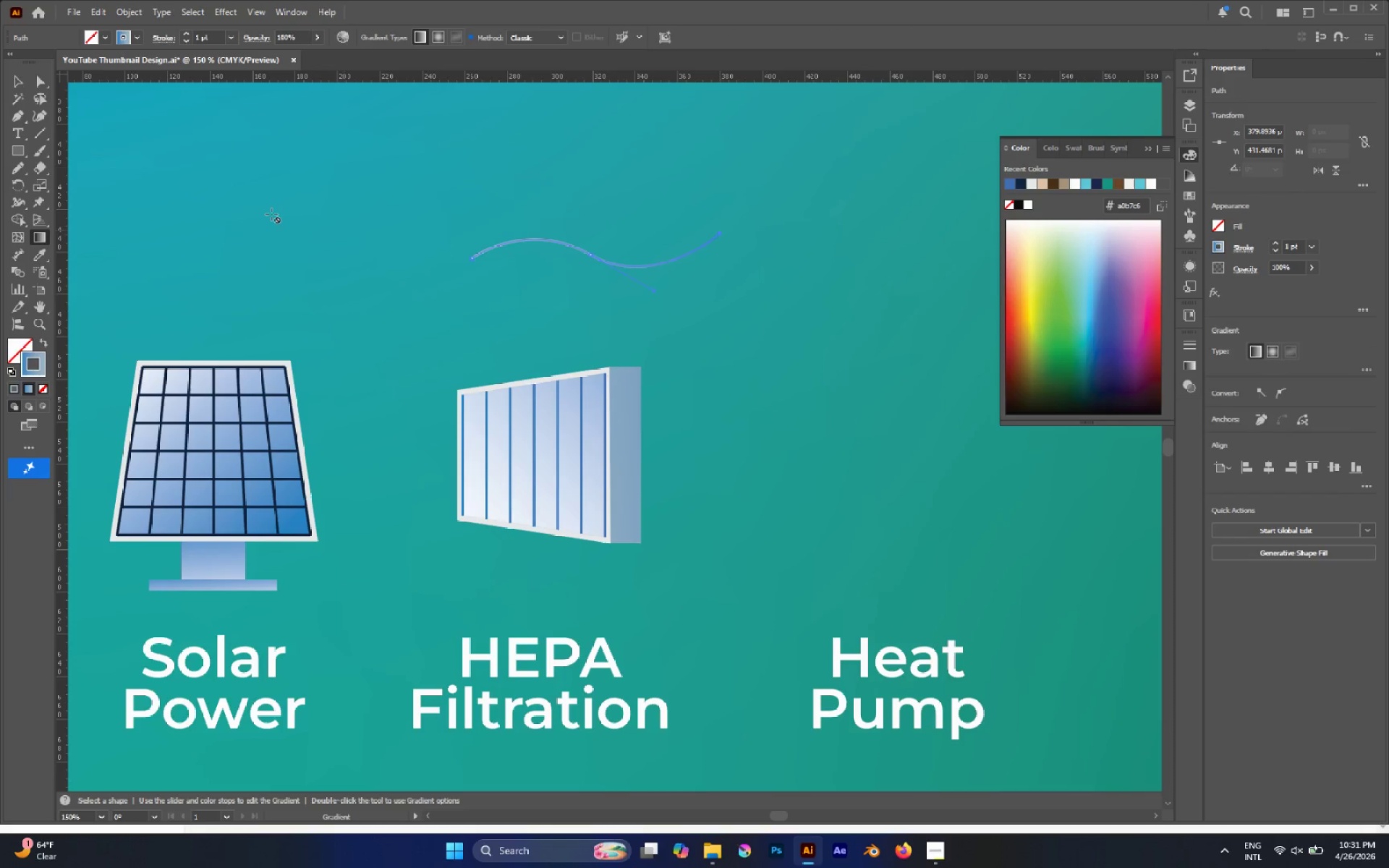 
key(G)
 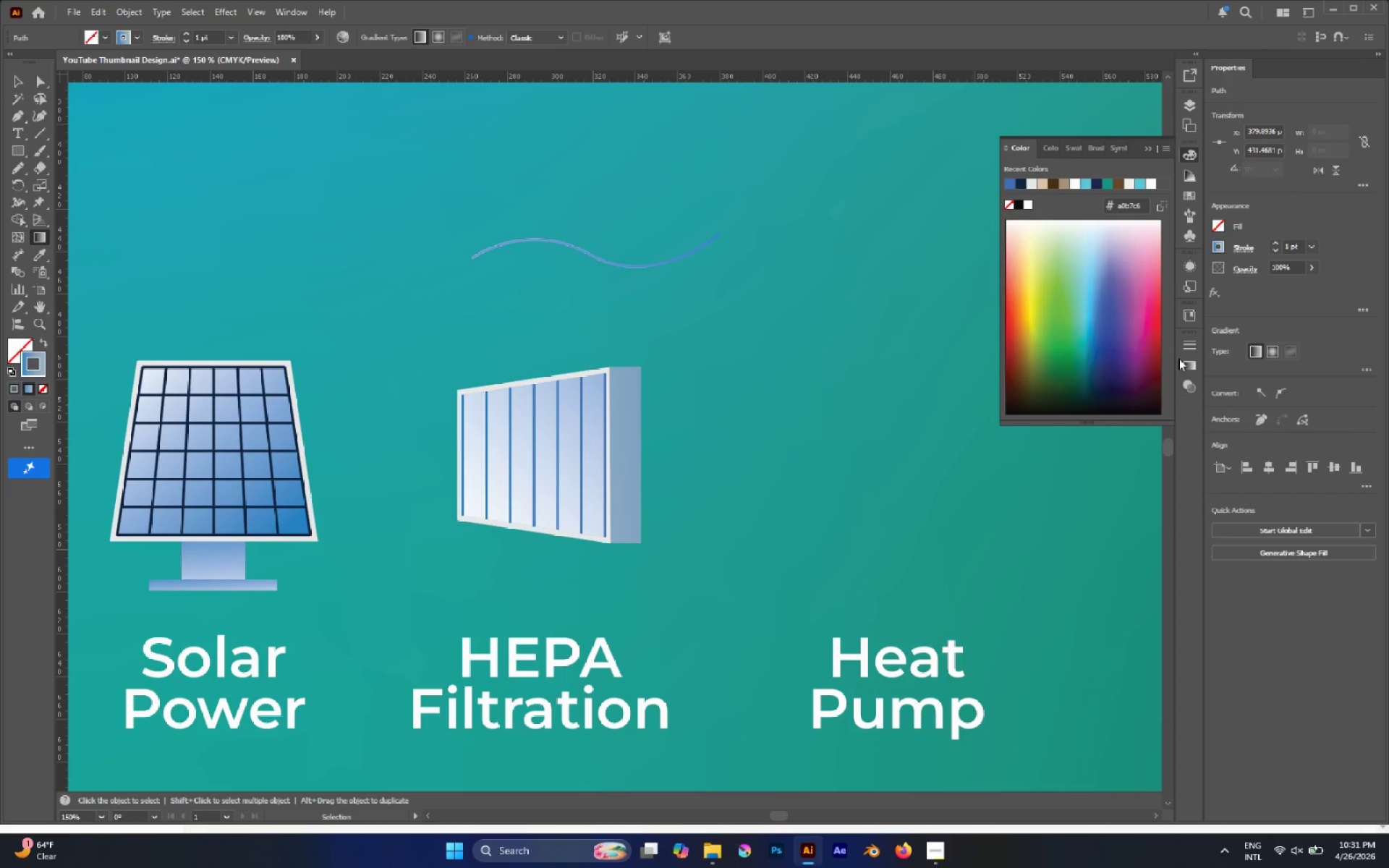 
left_click([1190, 364])
 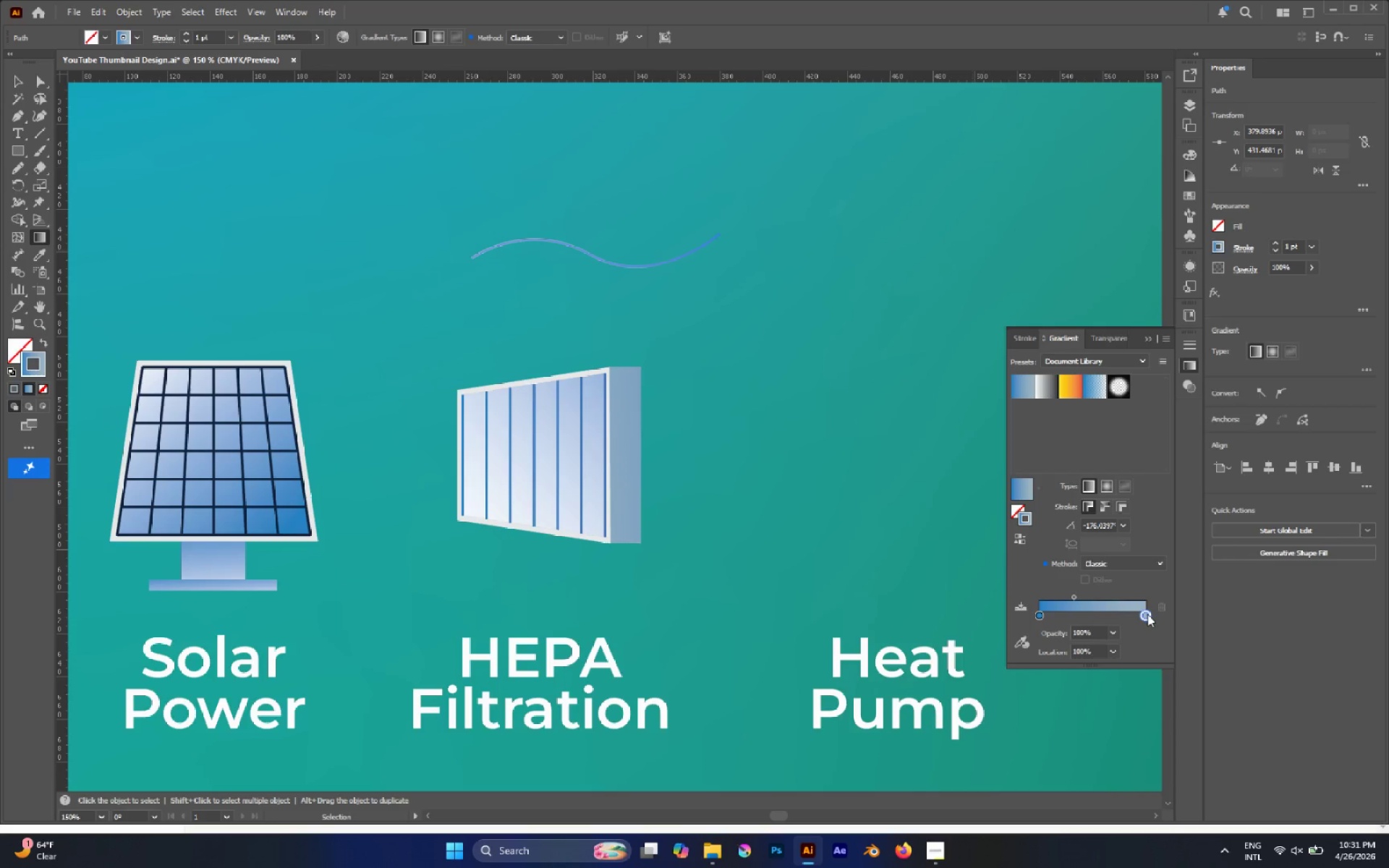 
double_click([1147, 614])
 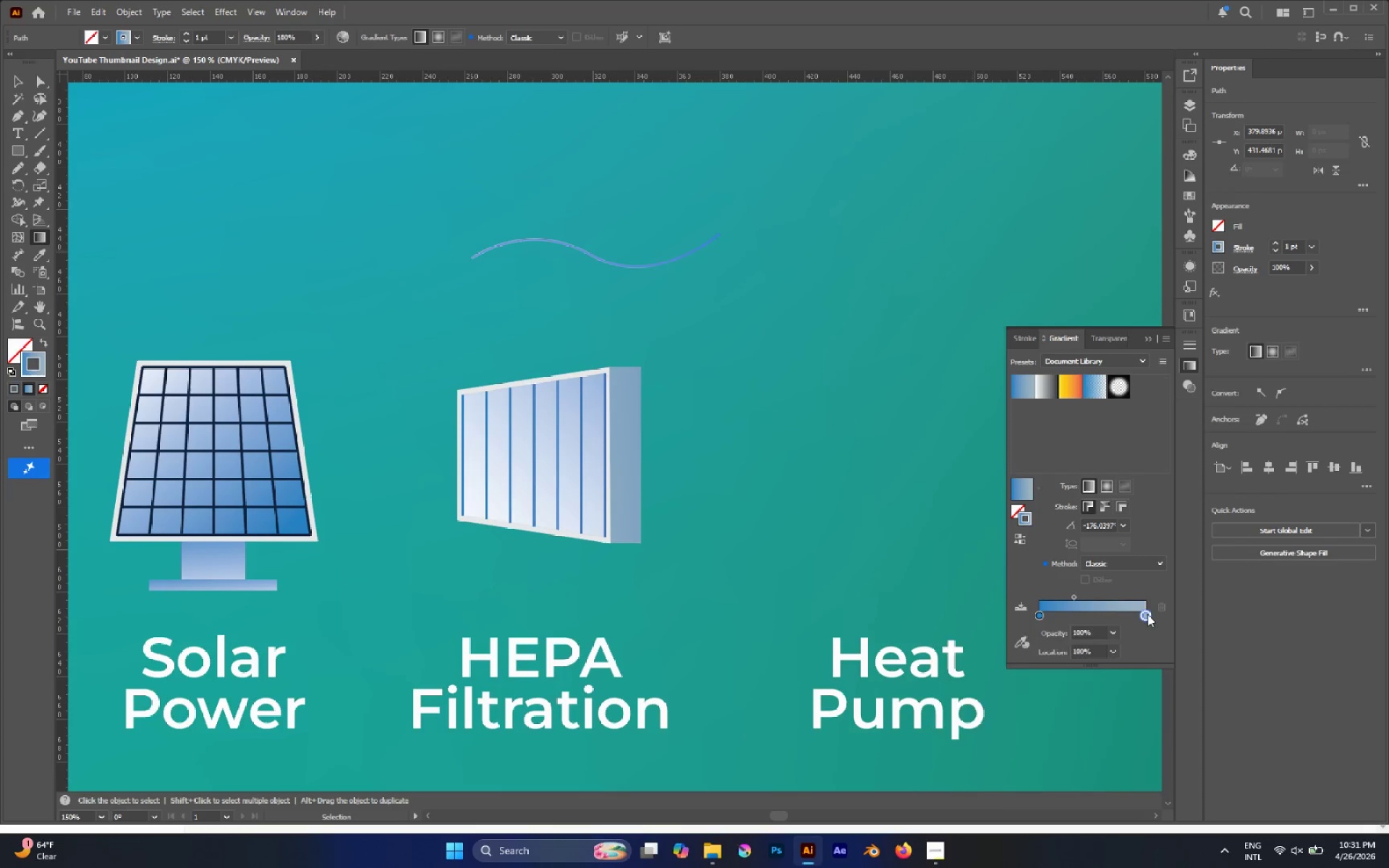 
triple_click([1147, 614])
 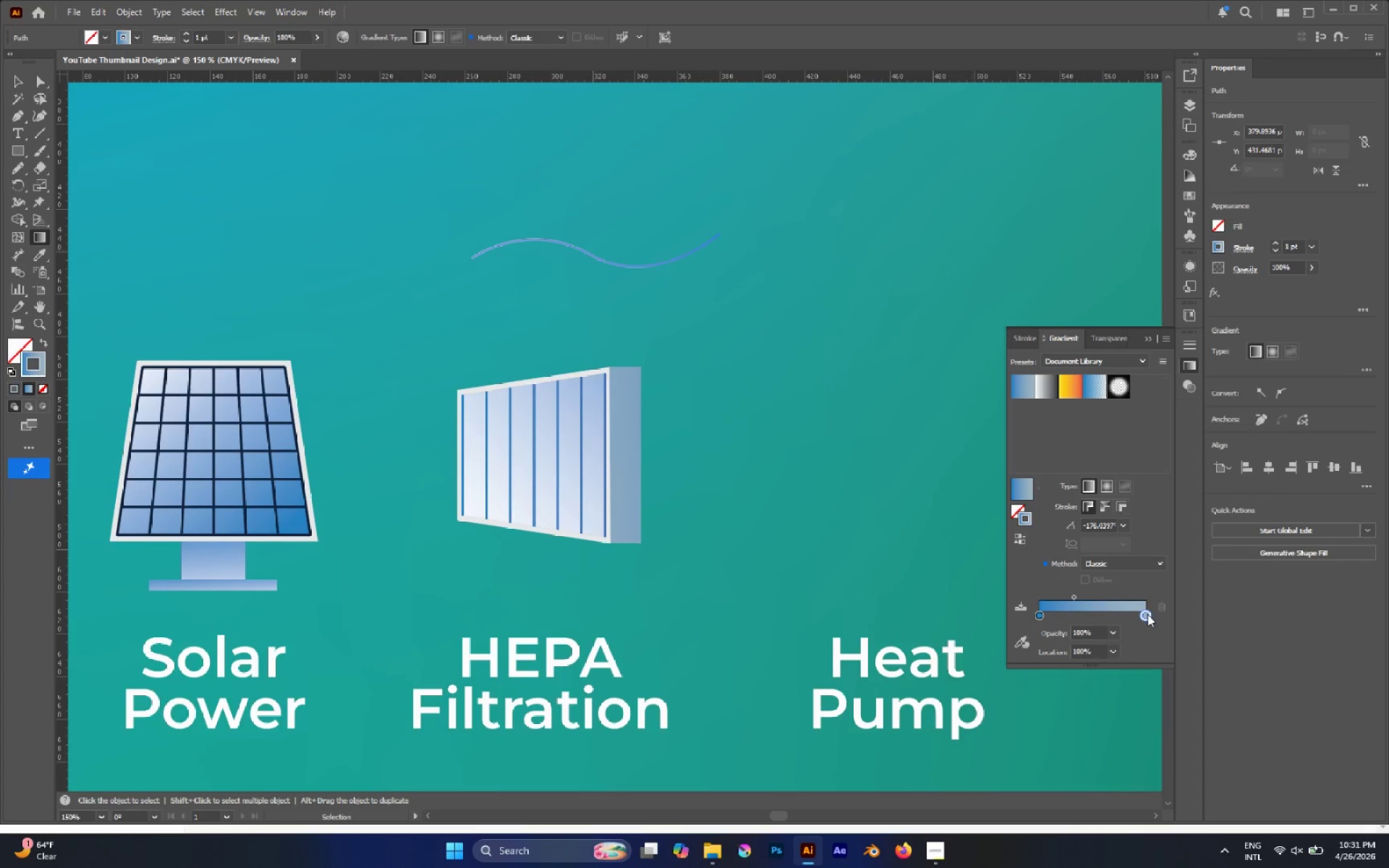 
triple_click([1147, 614])
 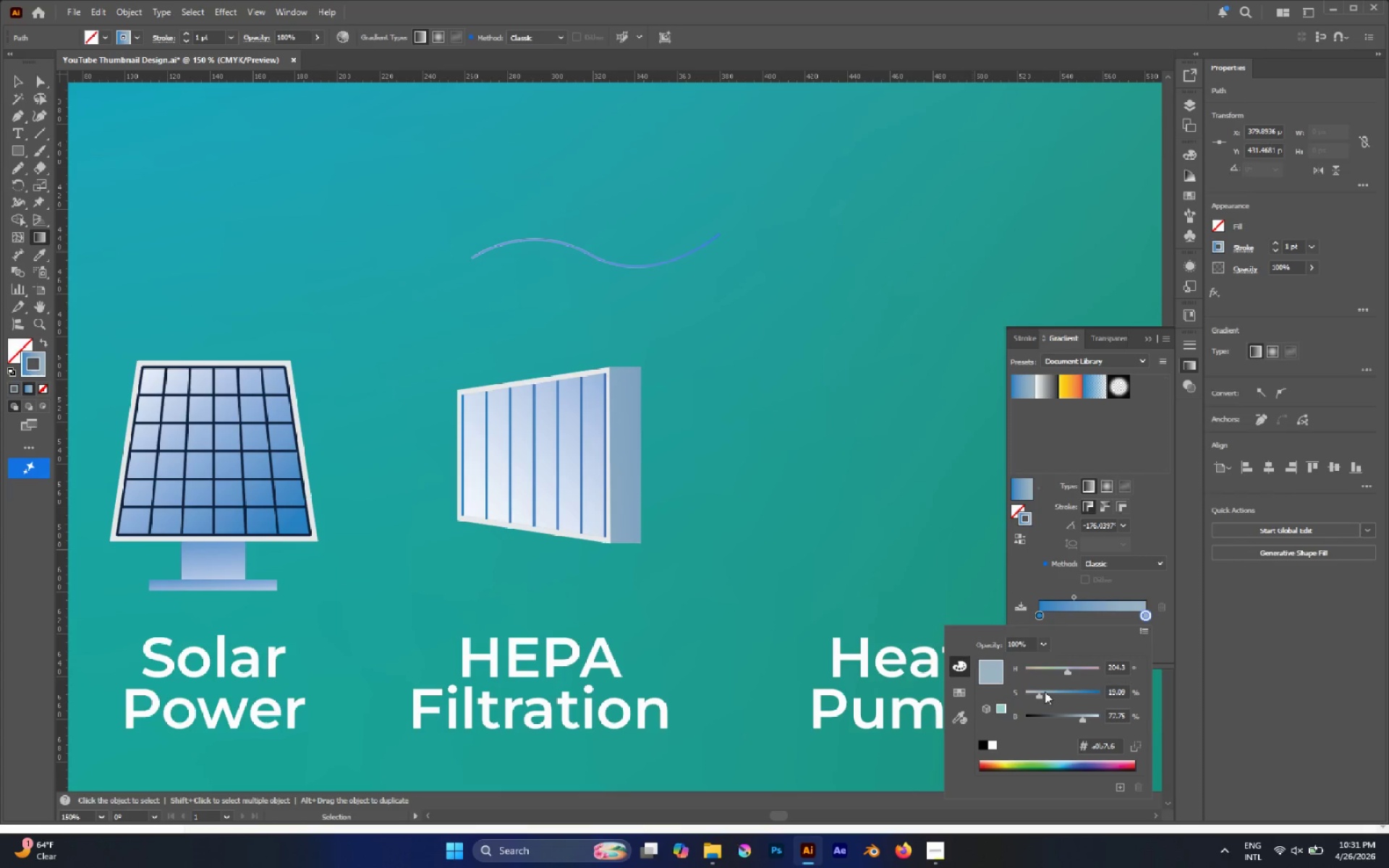 
left_click_drag(start_coordinate=[1041, 695], to_coordinate=[972, 686])
 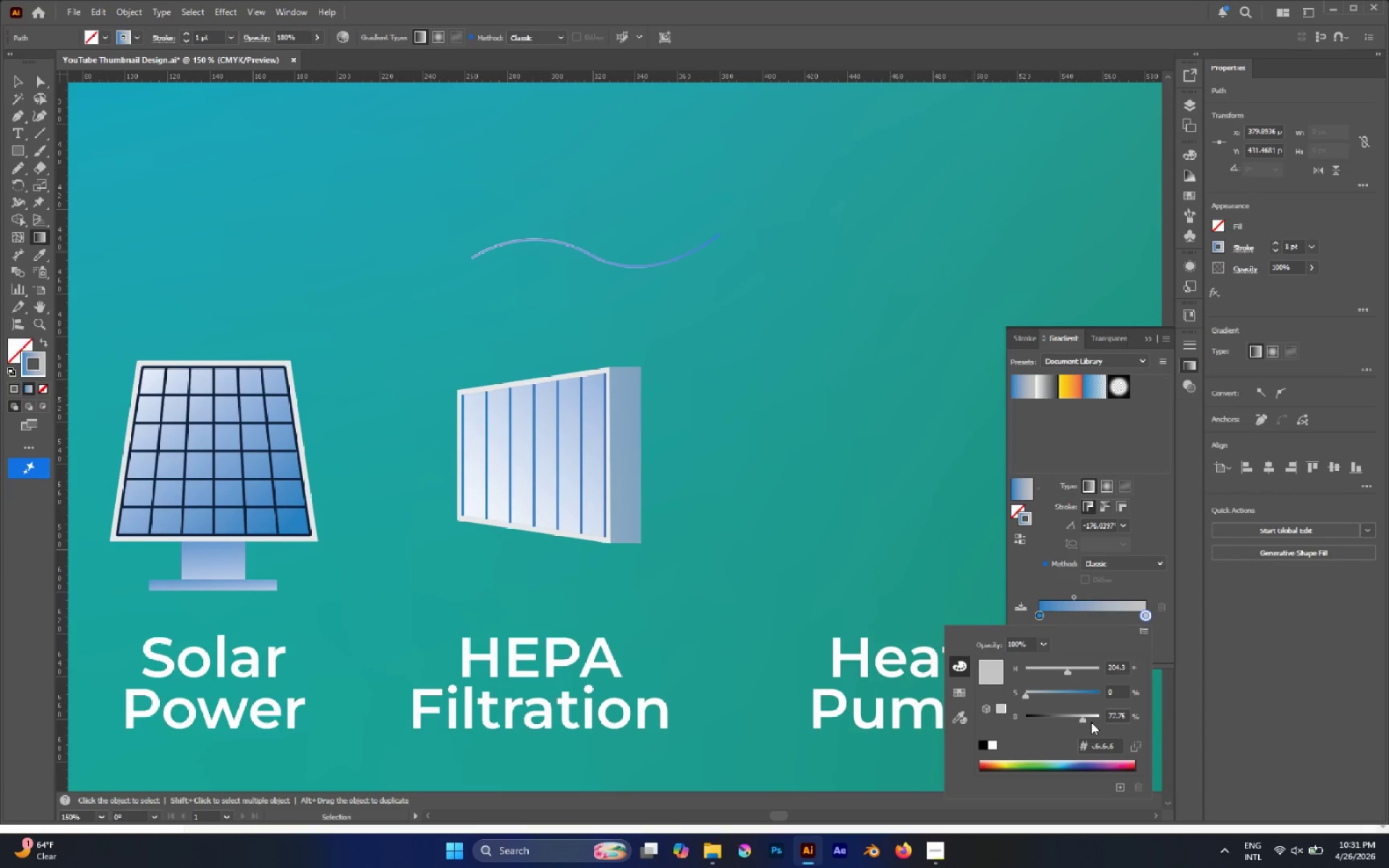 
left_click_drag(start_coordinate=[1087, 722], to_coordinate=[1101, 723])
 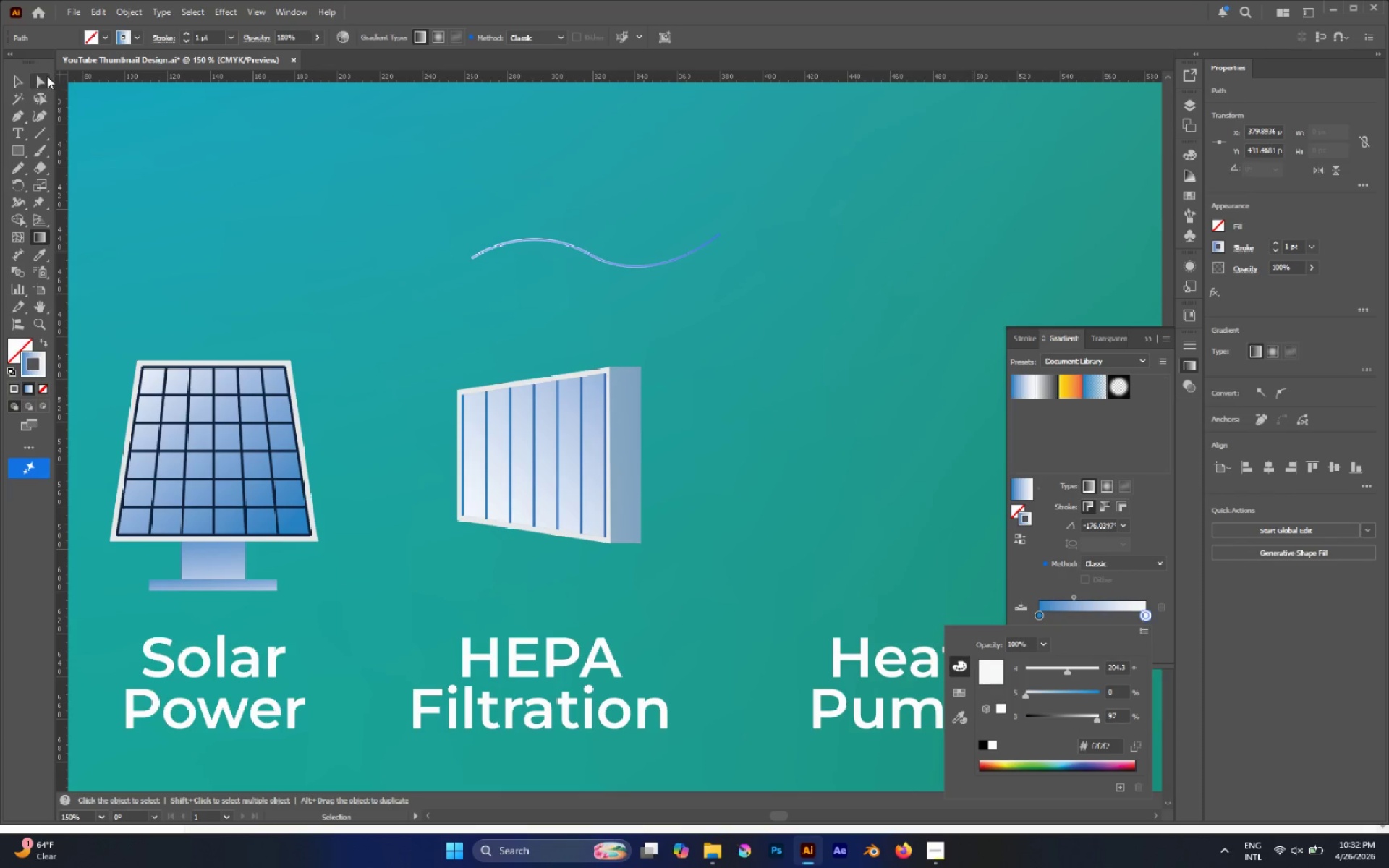 
left_click([22, 80])
 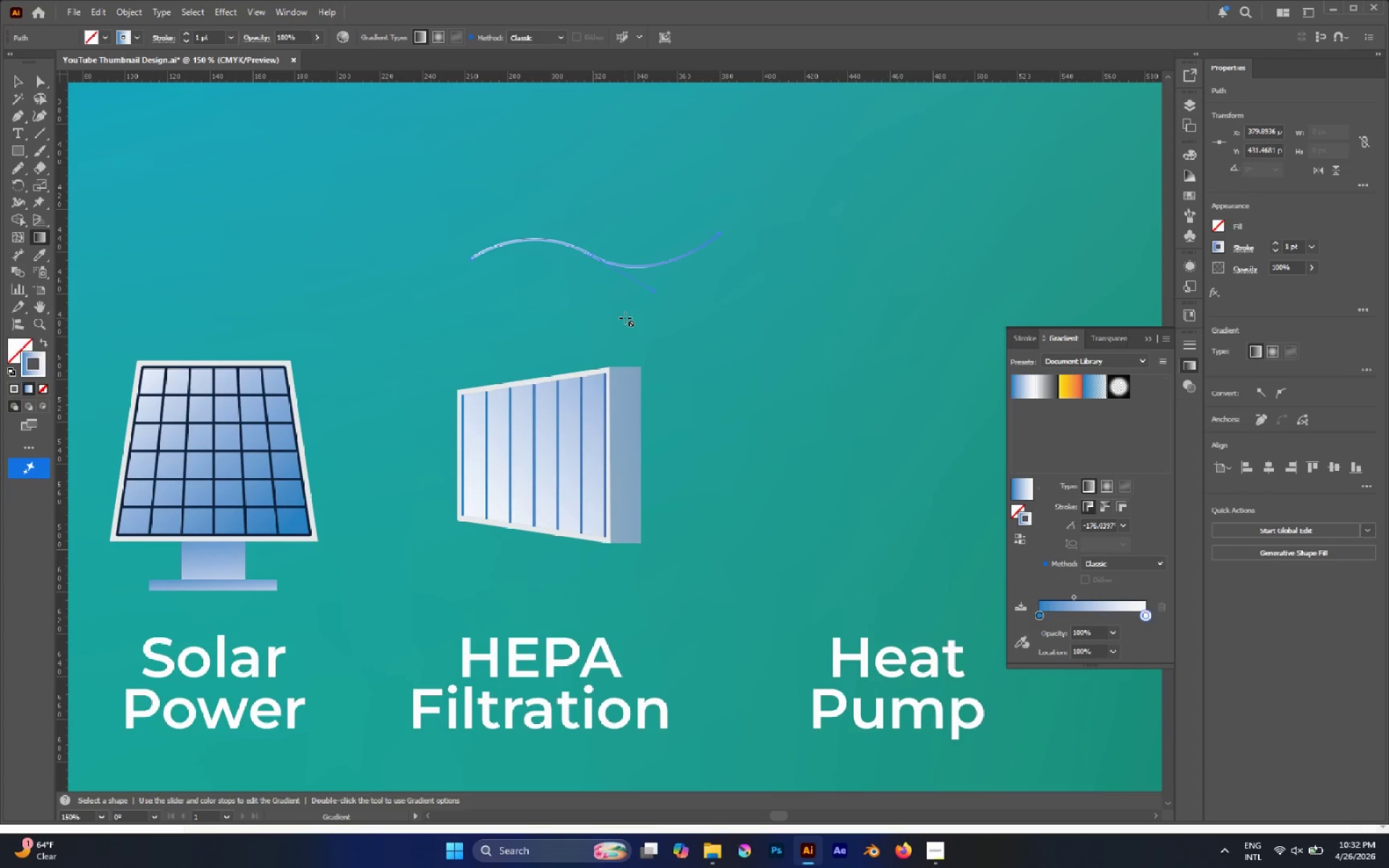 
key(V)
 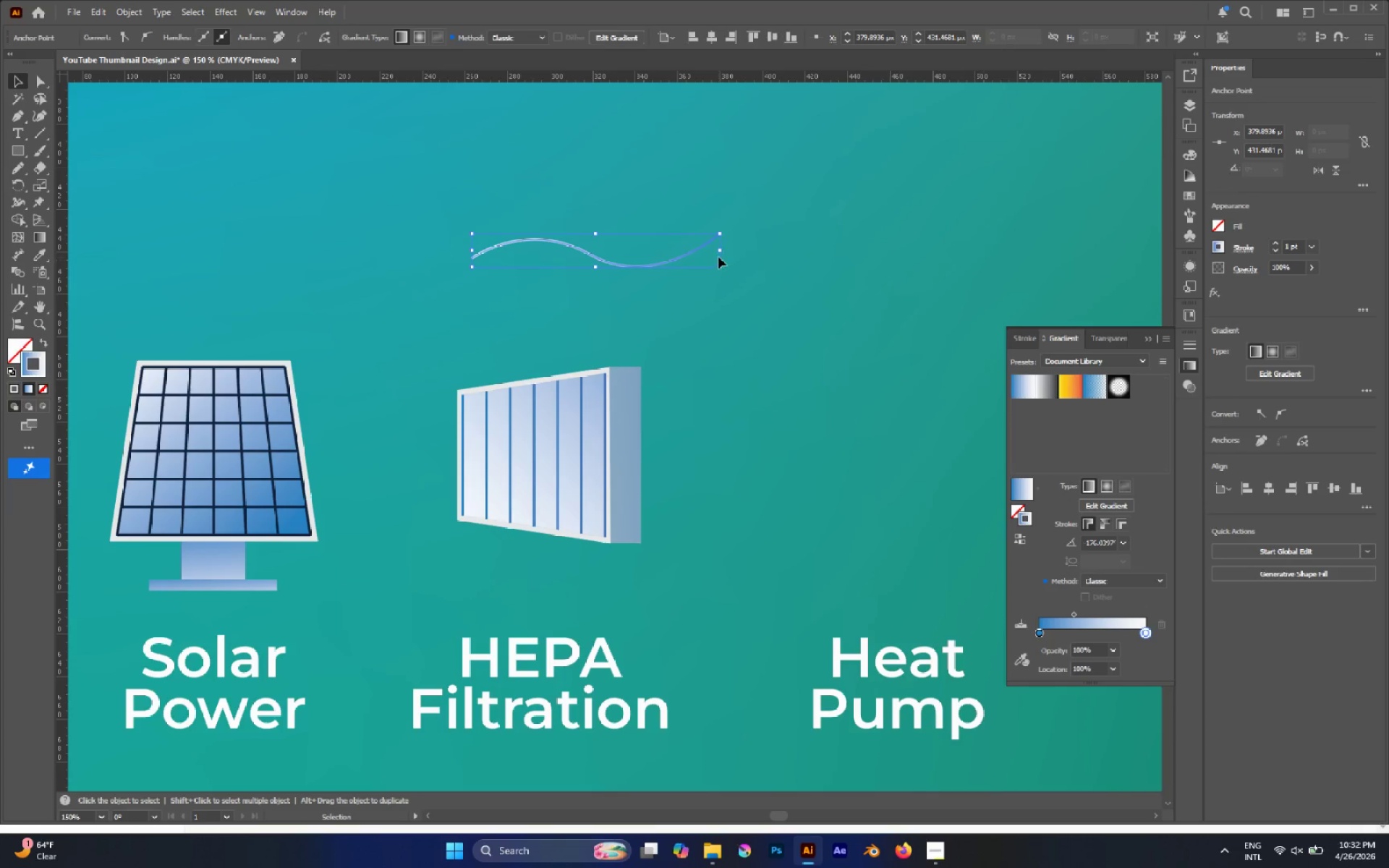 
hold_key(key=ShiftLeft, duration=1.11)
left_click_drag(start_coordinate=[720, 253], to_coordinate=[629, 250])
 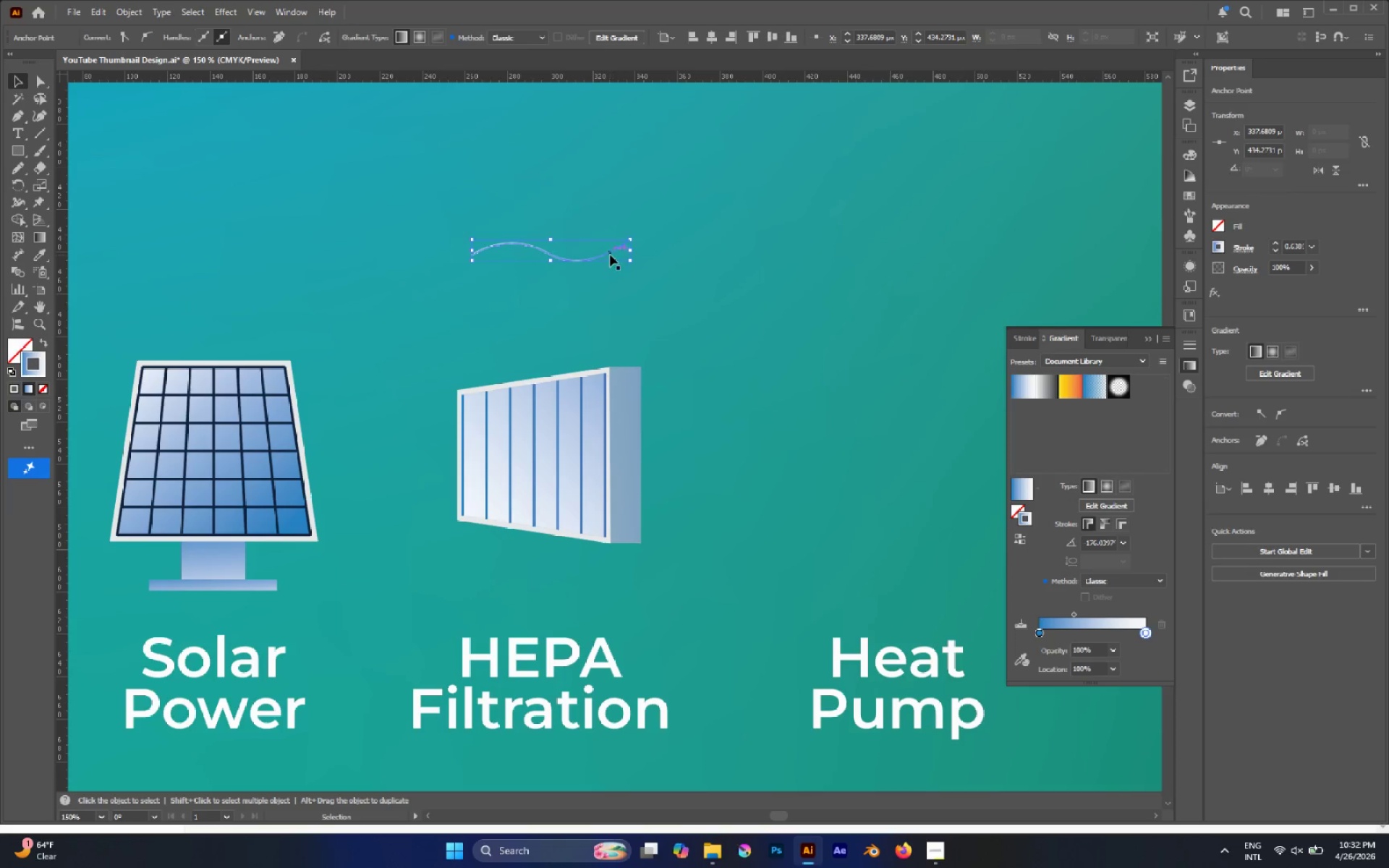 
left_click_drag(start_coordinate=[610, 255], to_coordinate=[647, 287])
 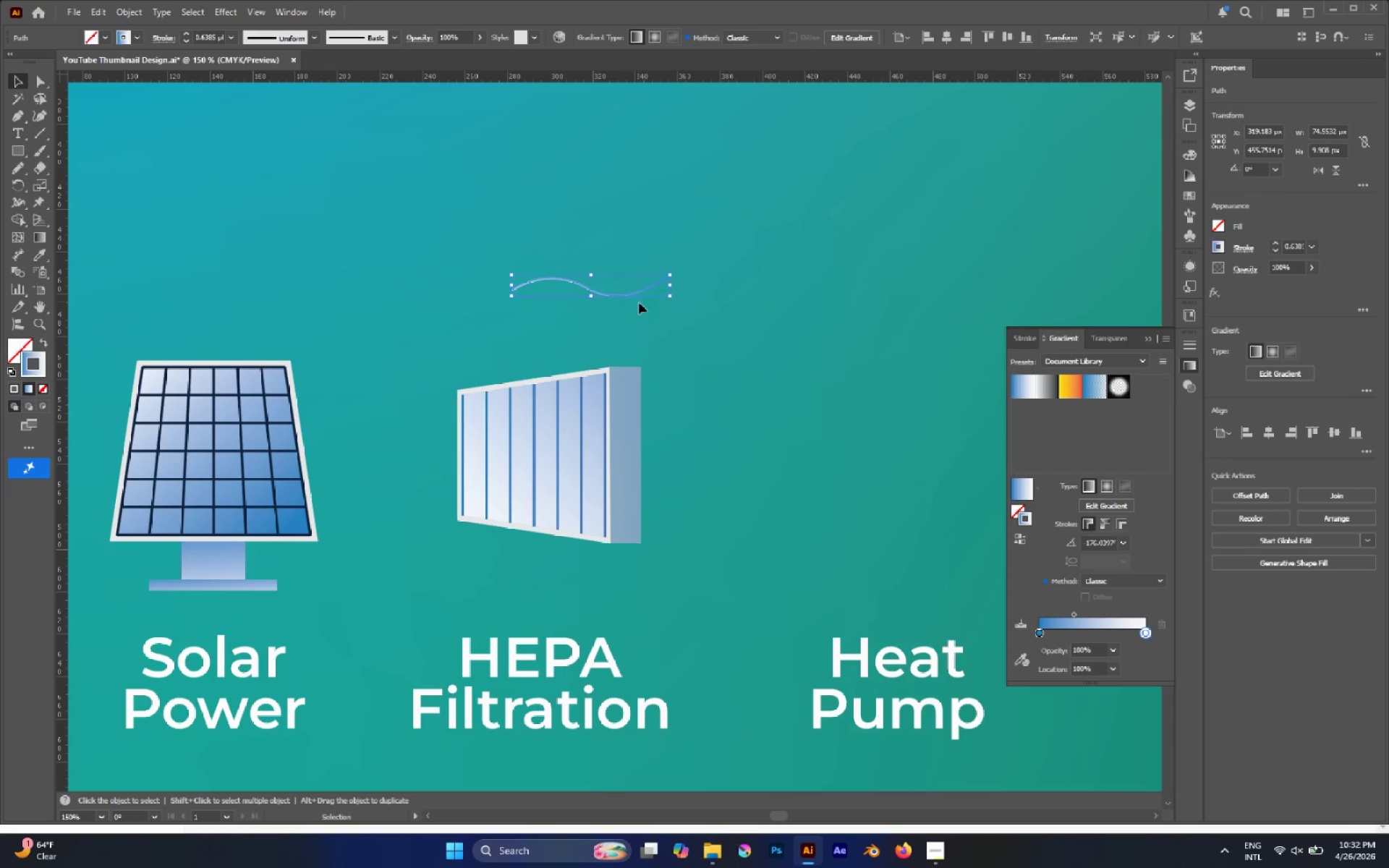 
hold_key(key=AltLeft, duration=0.52)
scroll: coordinate [619, 290], scroll_direction: up, amount: 2.0
 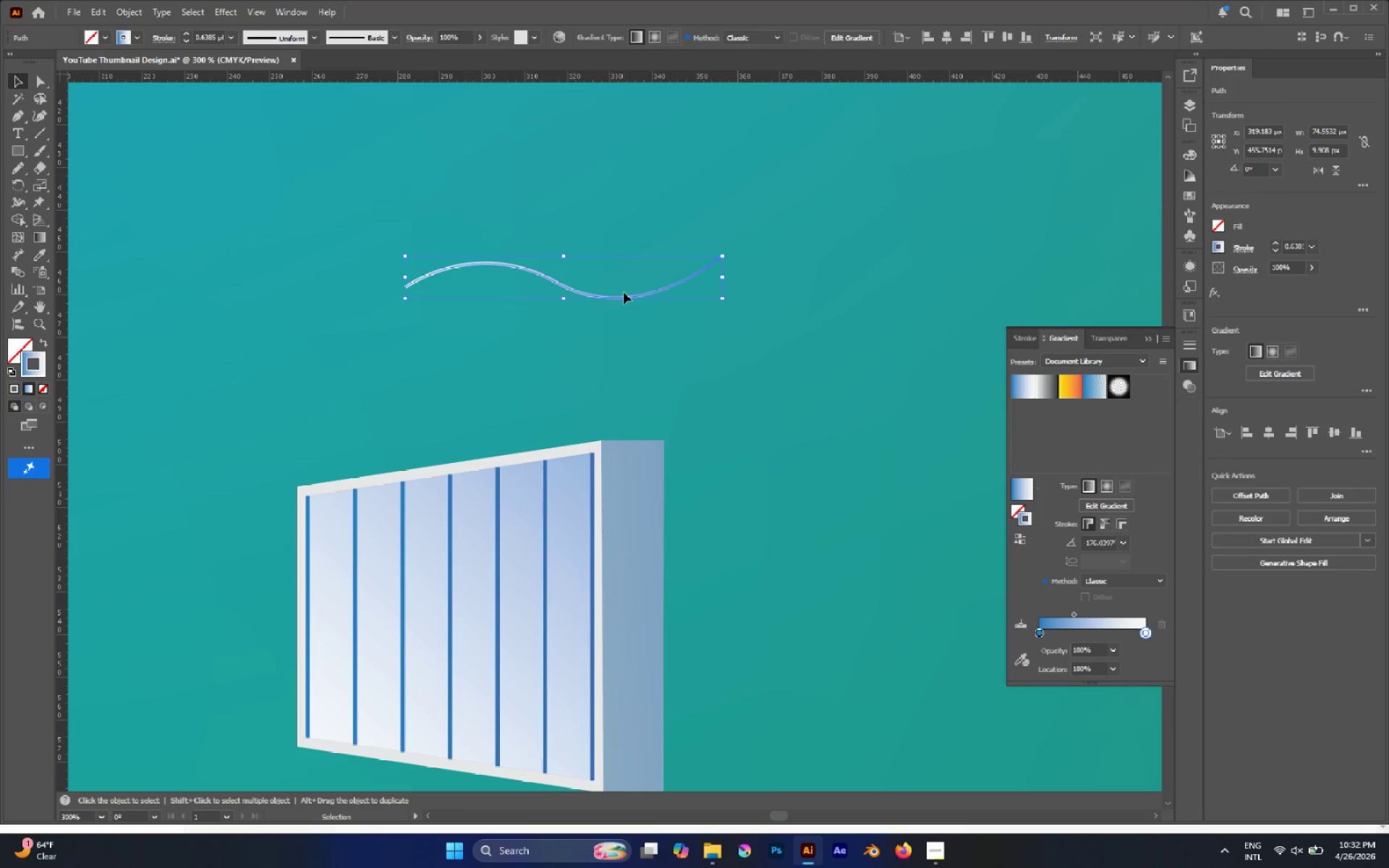 
key(P)
 